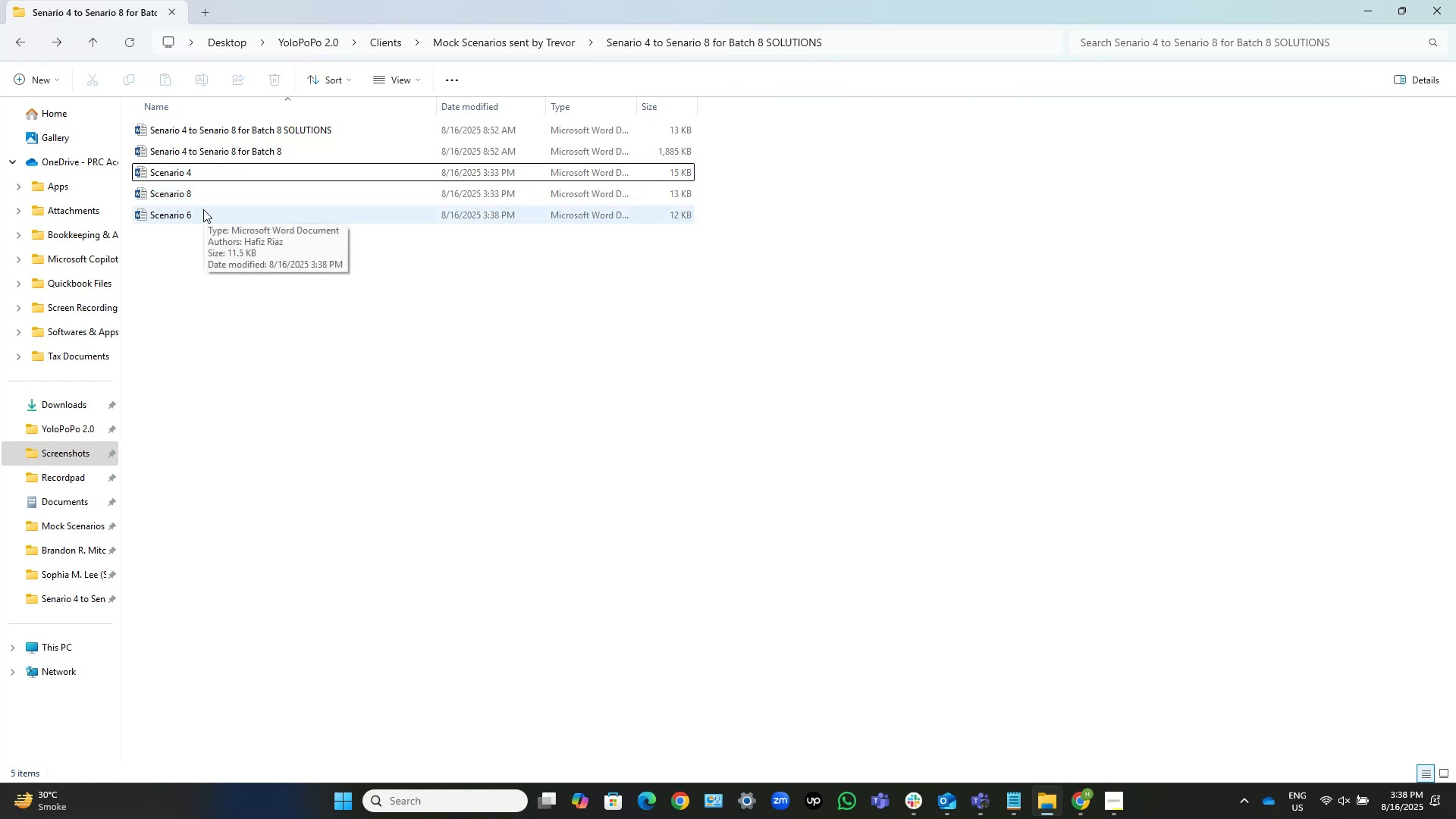 
double_click([203, 209])
 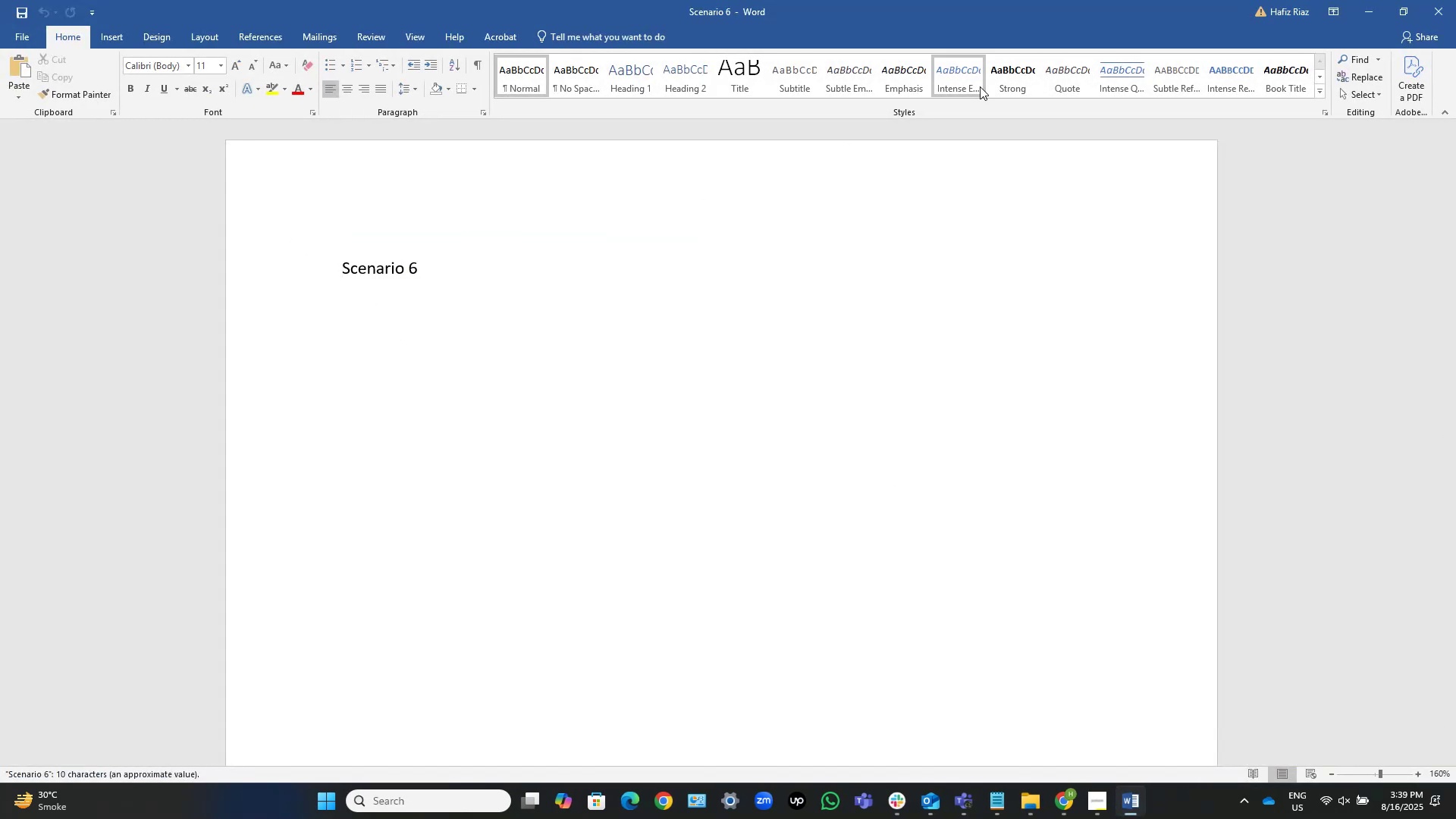 
key(End)
 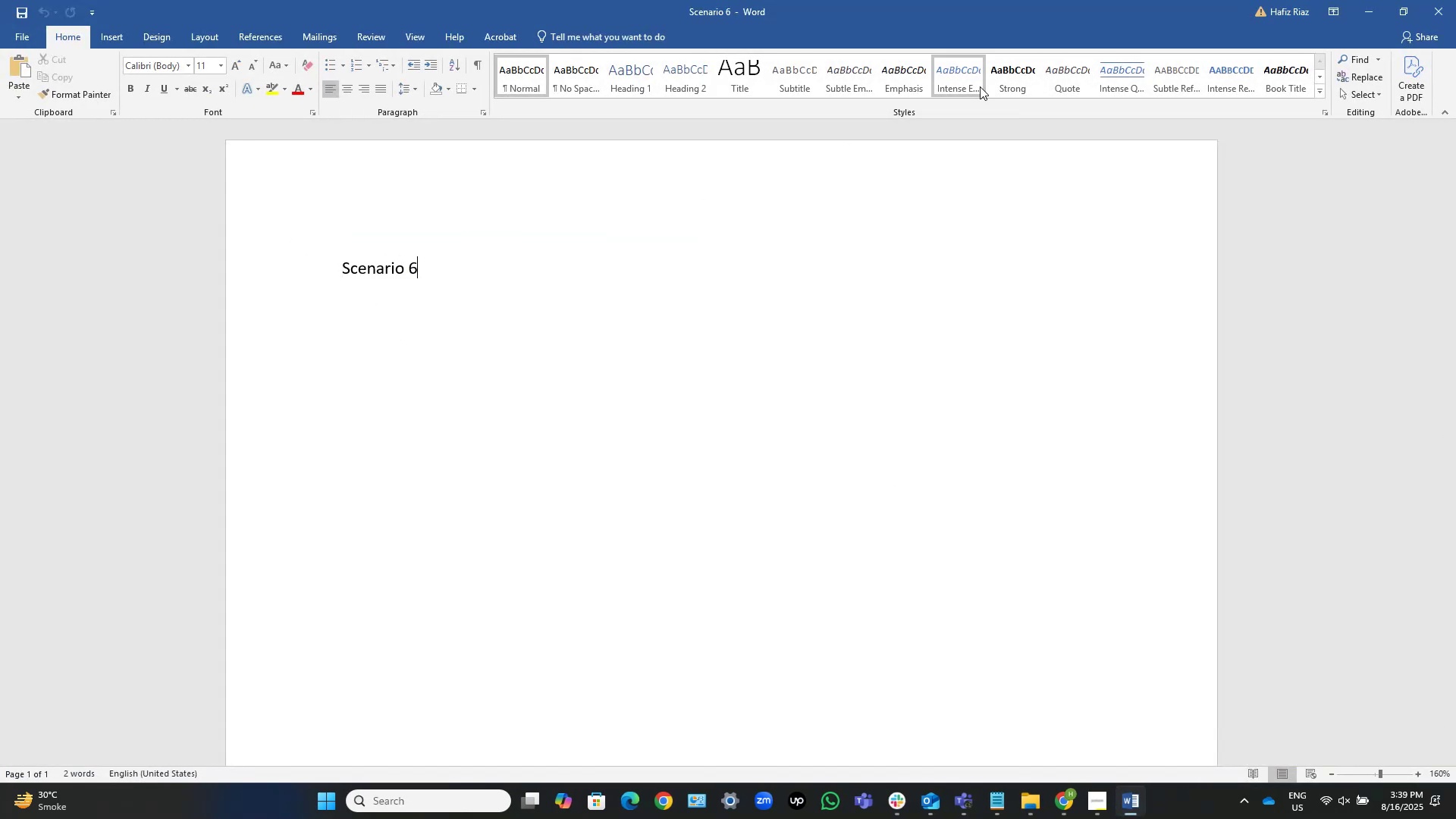 
key(NumpadEnter)
 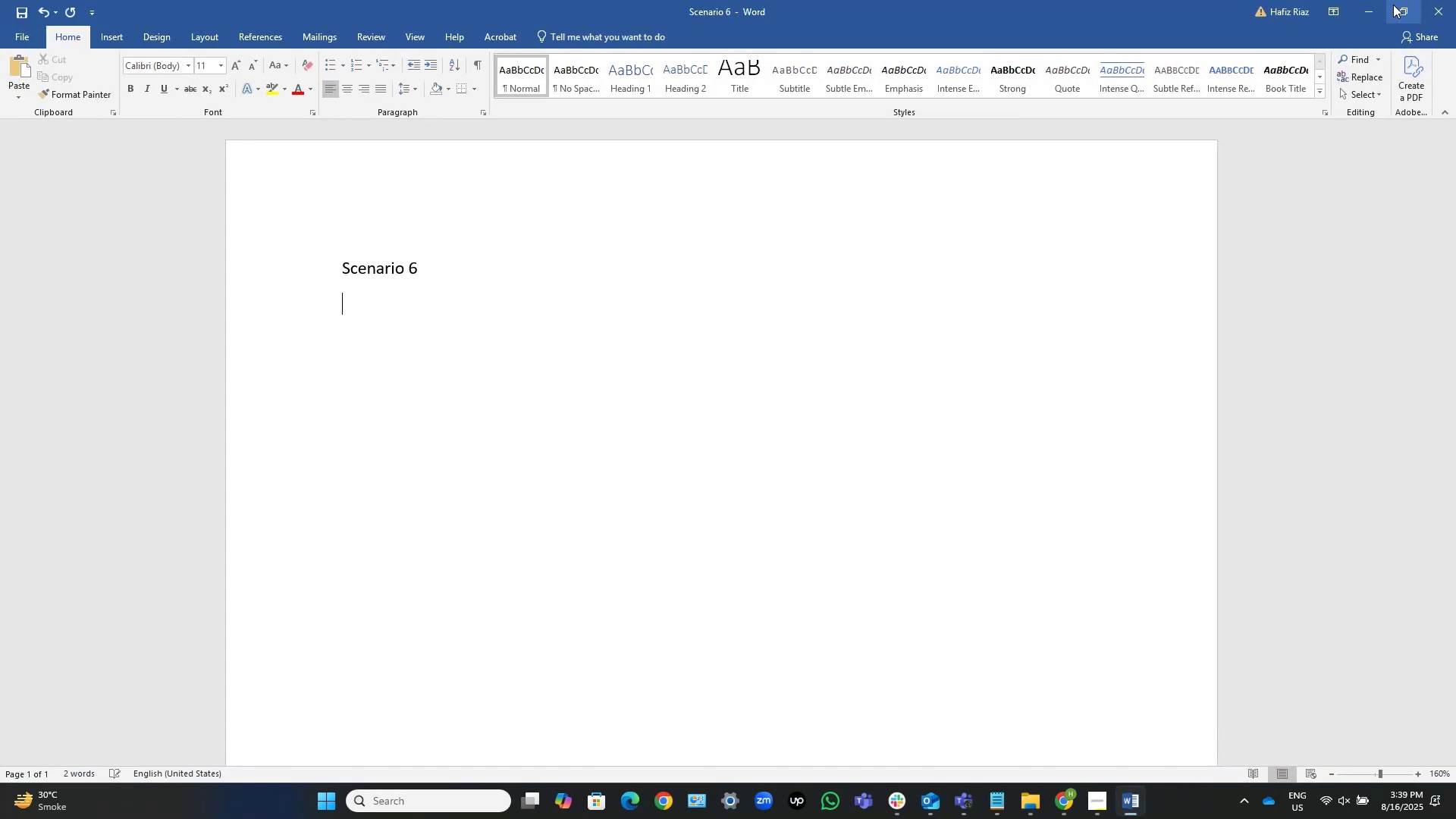 
left_click([1379, 1])
 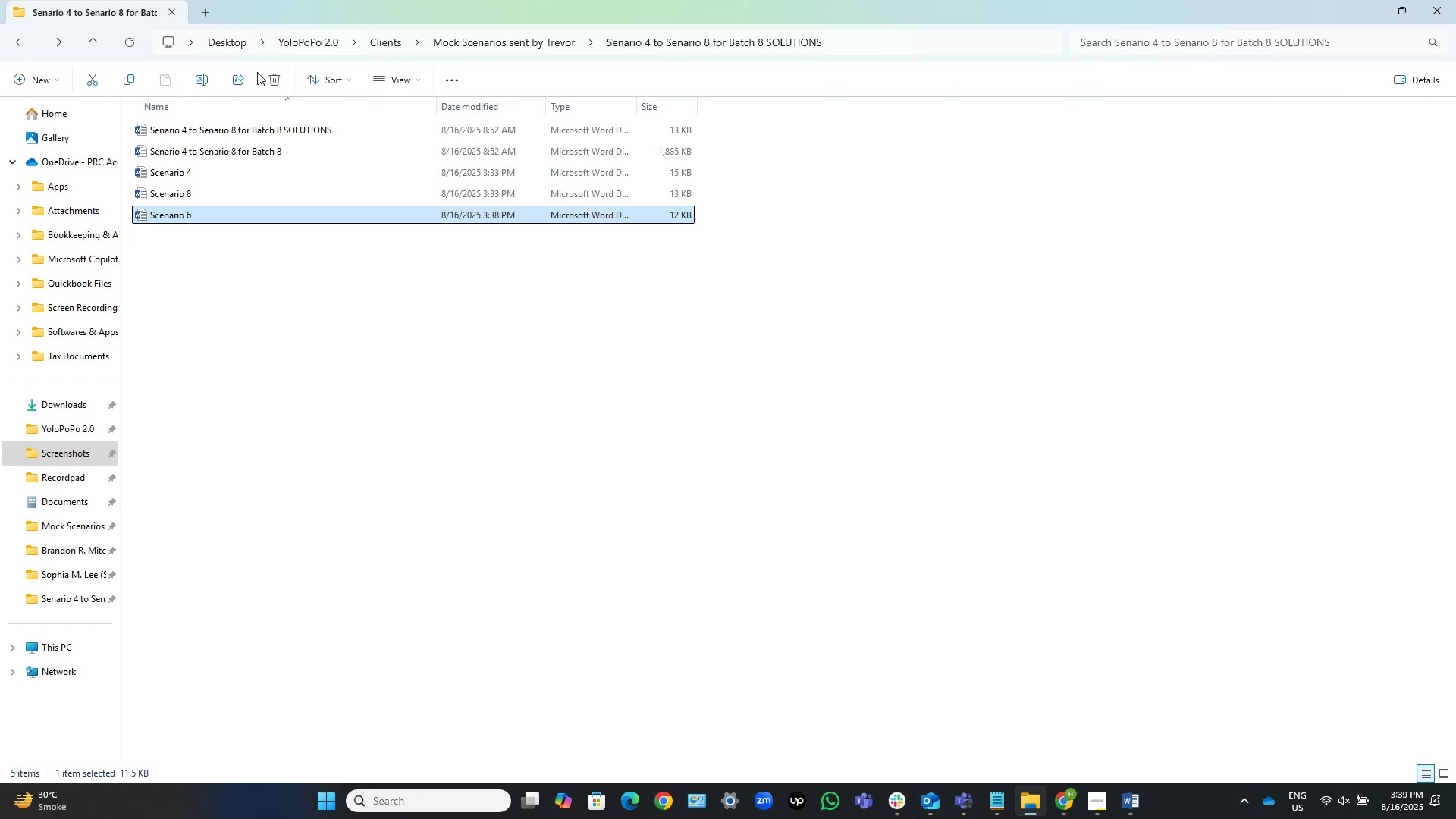 
wait(8.7)
 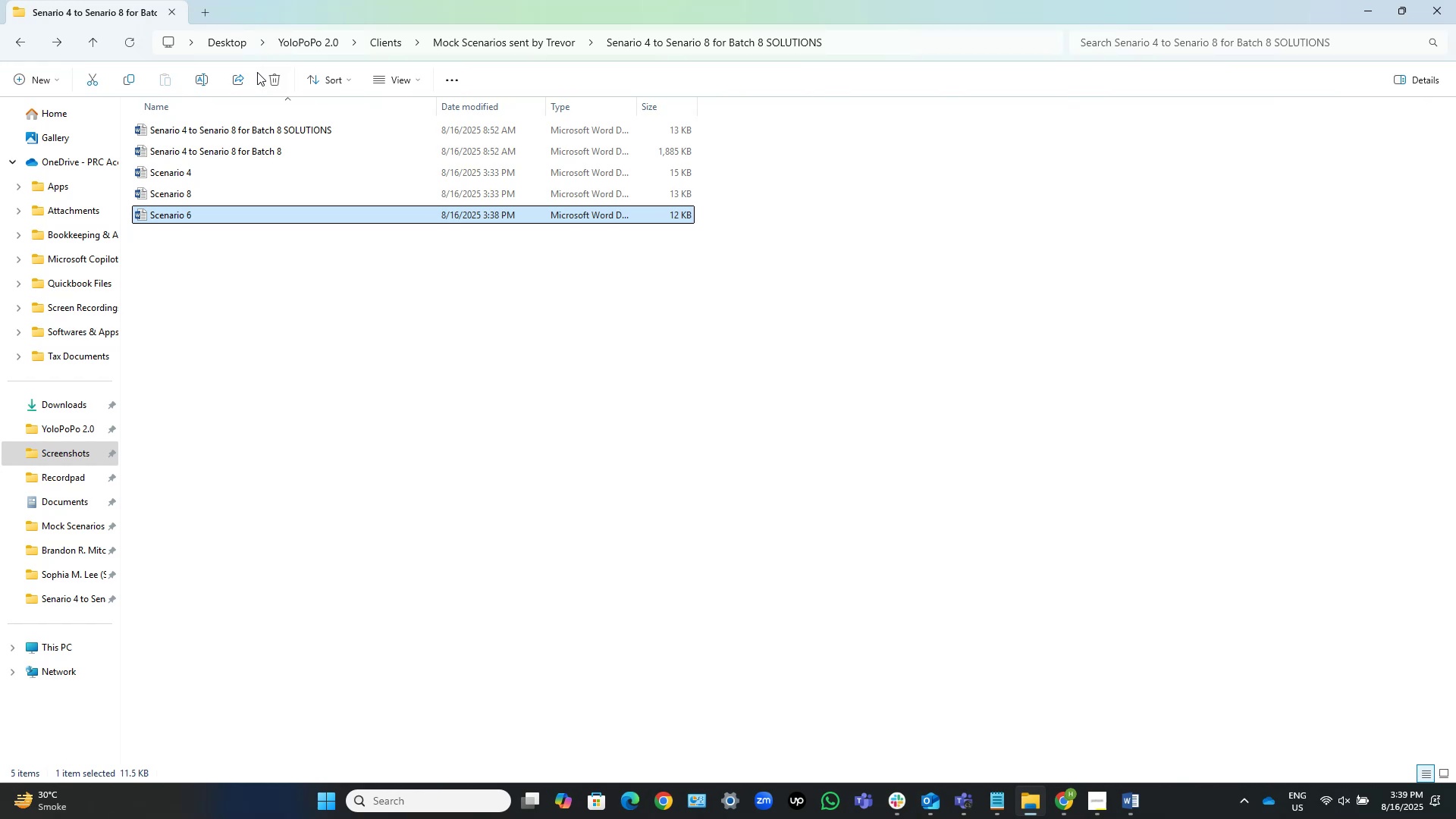 
double_click([287, 146])
 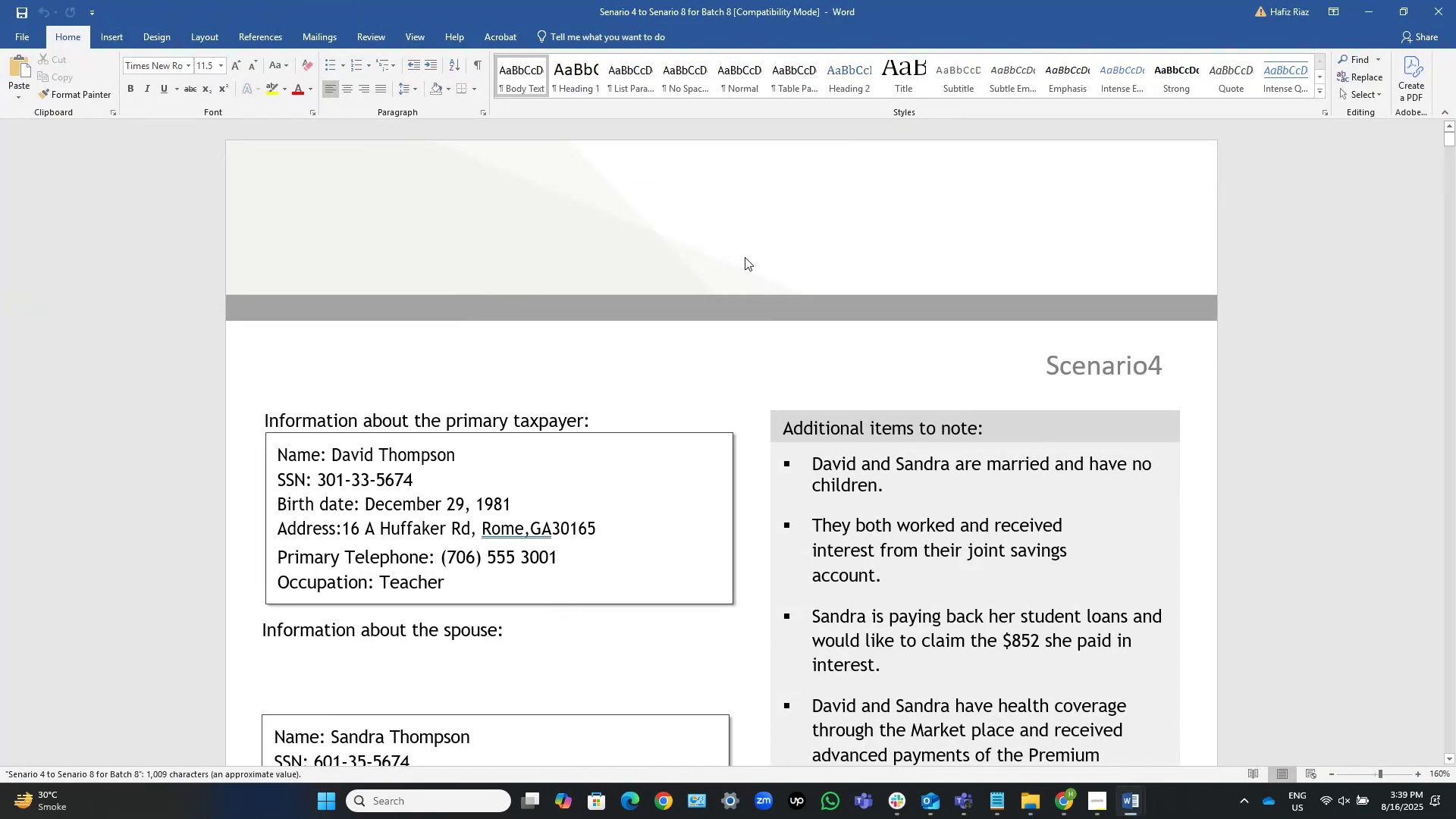 
scroll: coordinate [745, 257], scroll_direction: down, amount: 80.0
 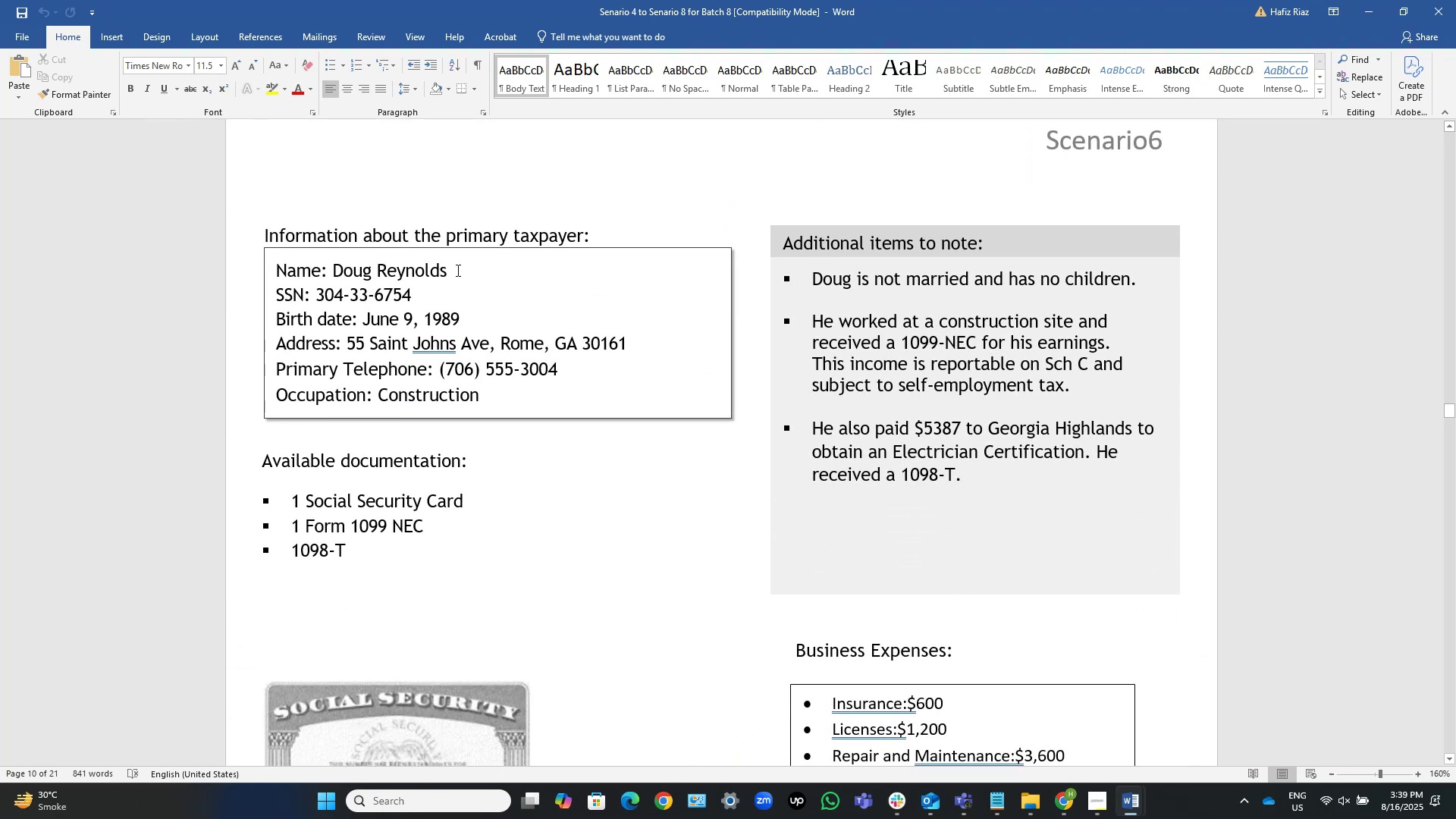 
wait(5.45)
 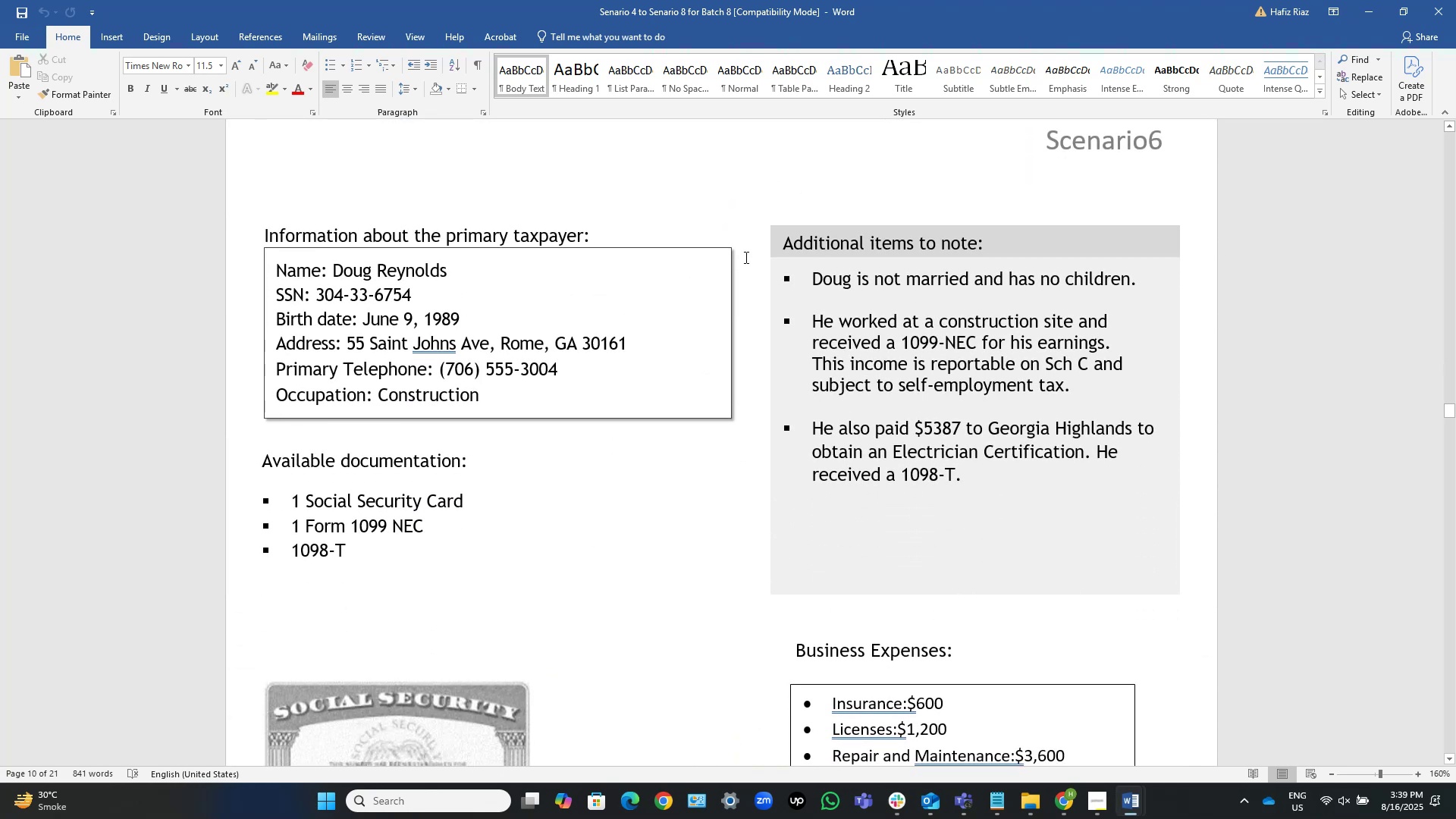 
left_click_drag(start_coordinate=[447, 270], to_coordinate=[330, 268])
 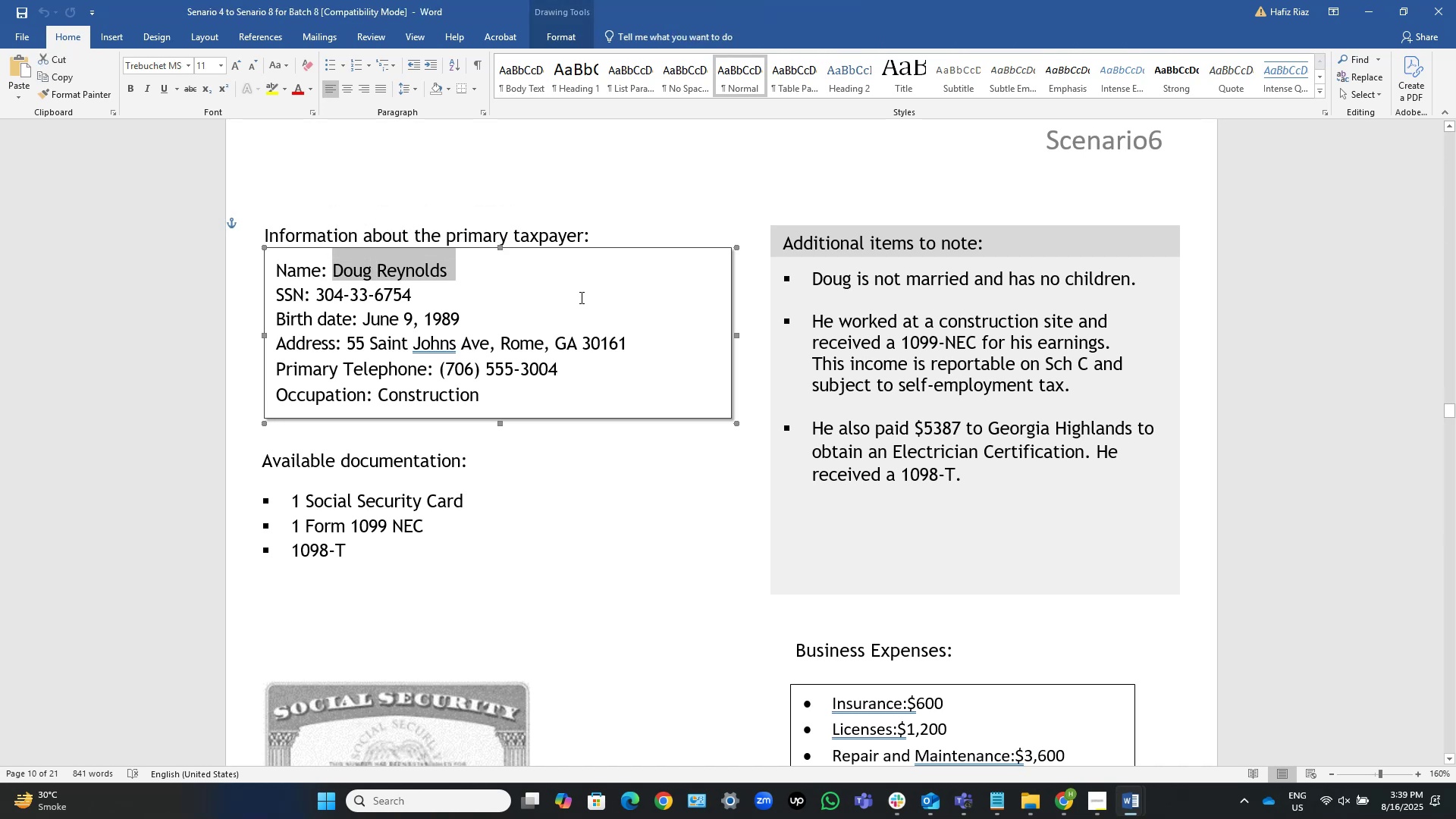 
key(Control+C)
 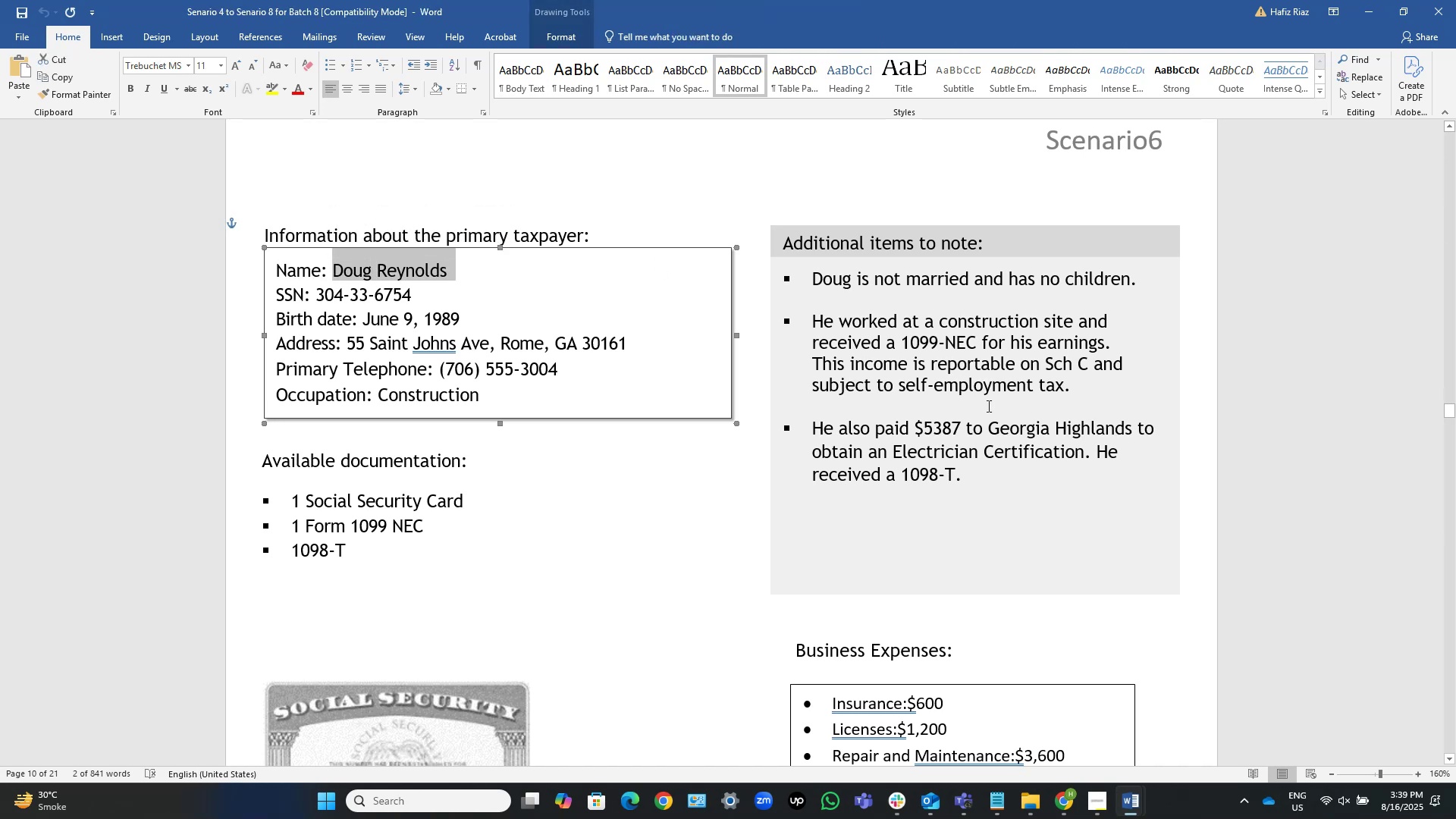 
key(Alt+AltLeft)
 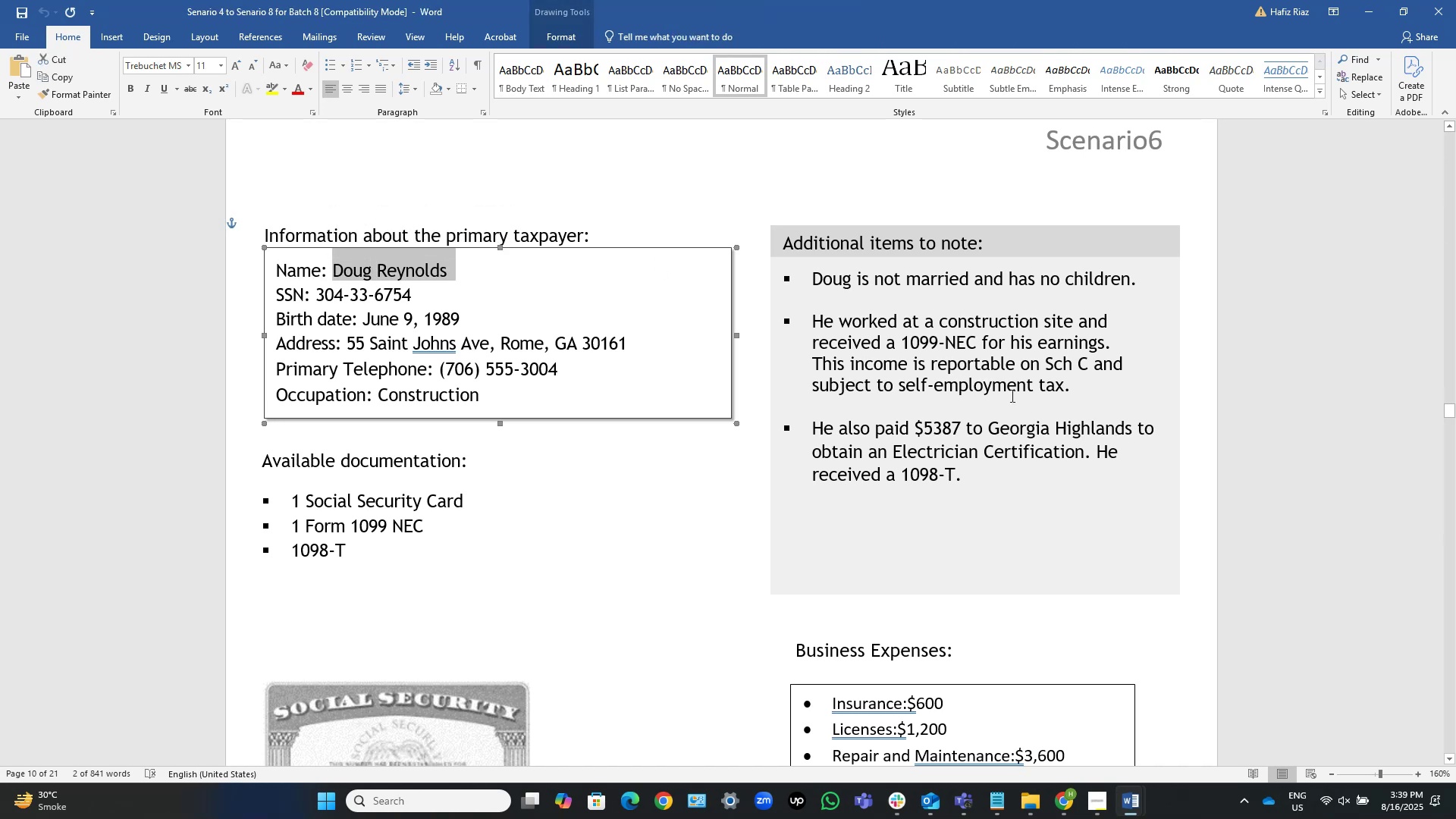 
key(Alt+Tab)
 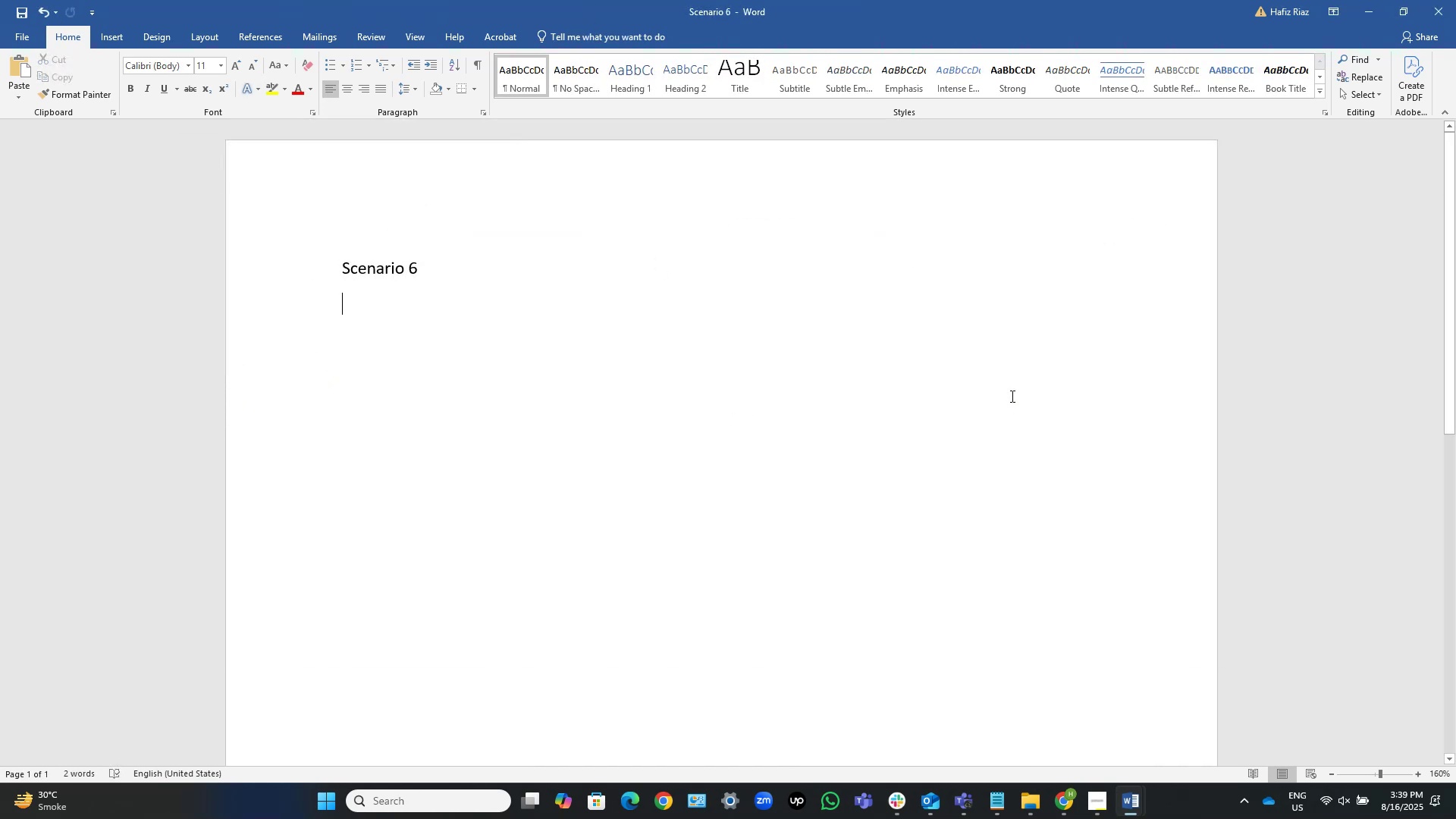 
key(Control+V)
 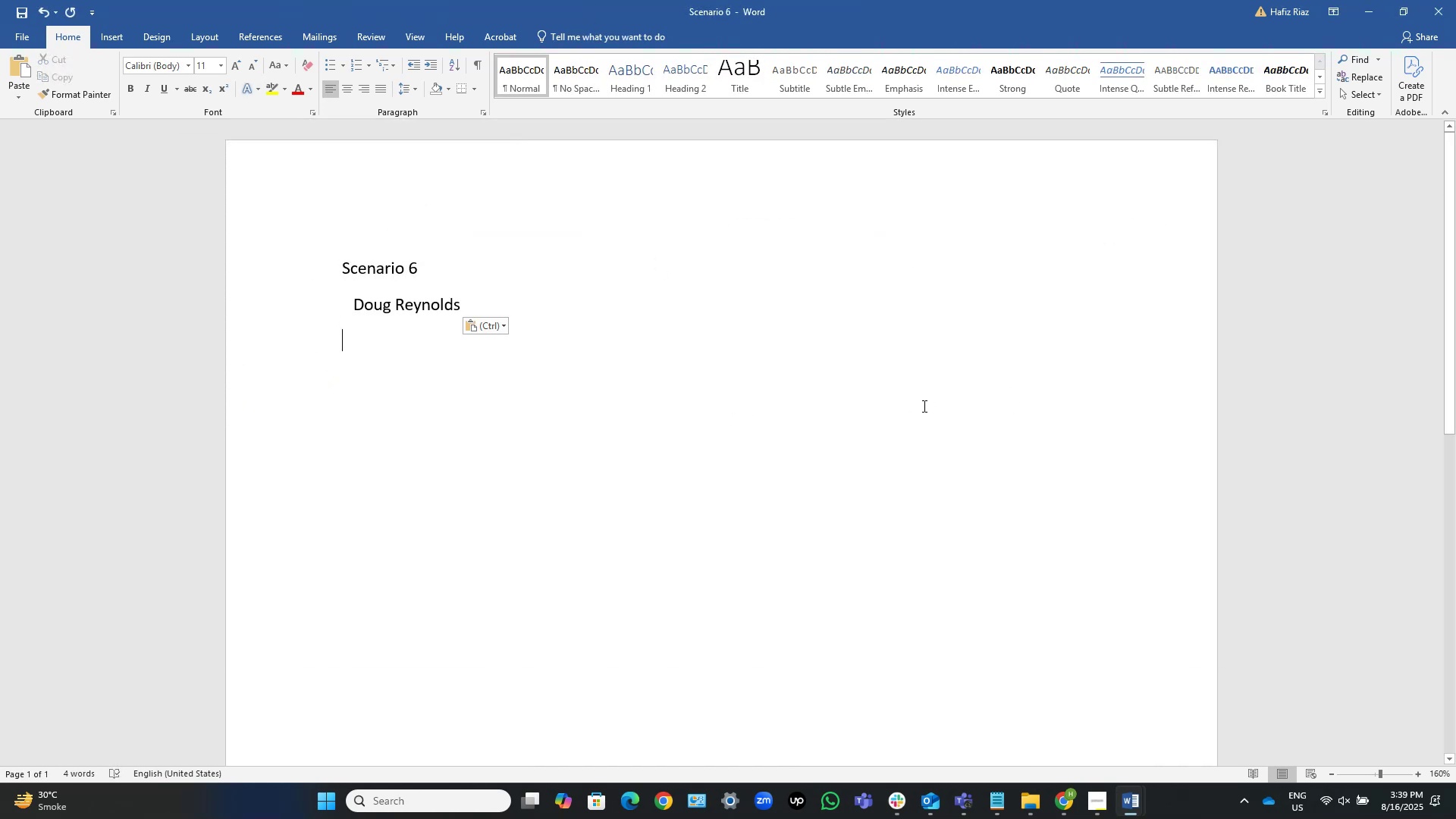 
key(ArrowUp)
 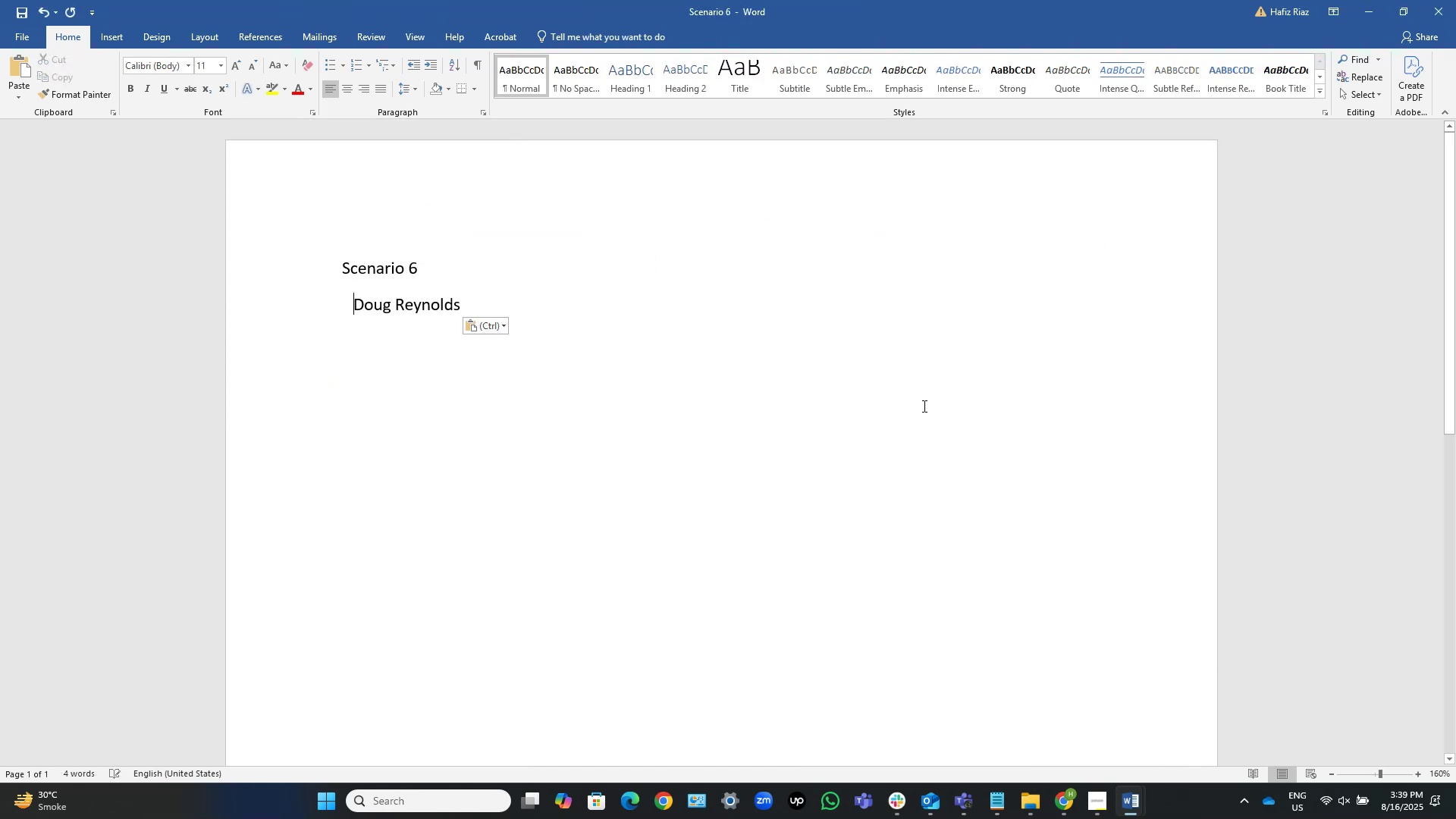 
key(Backspace)
 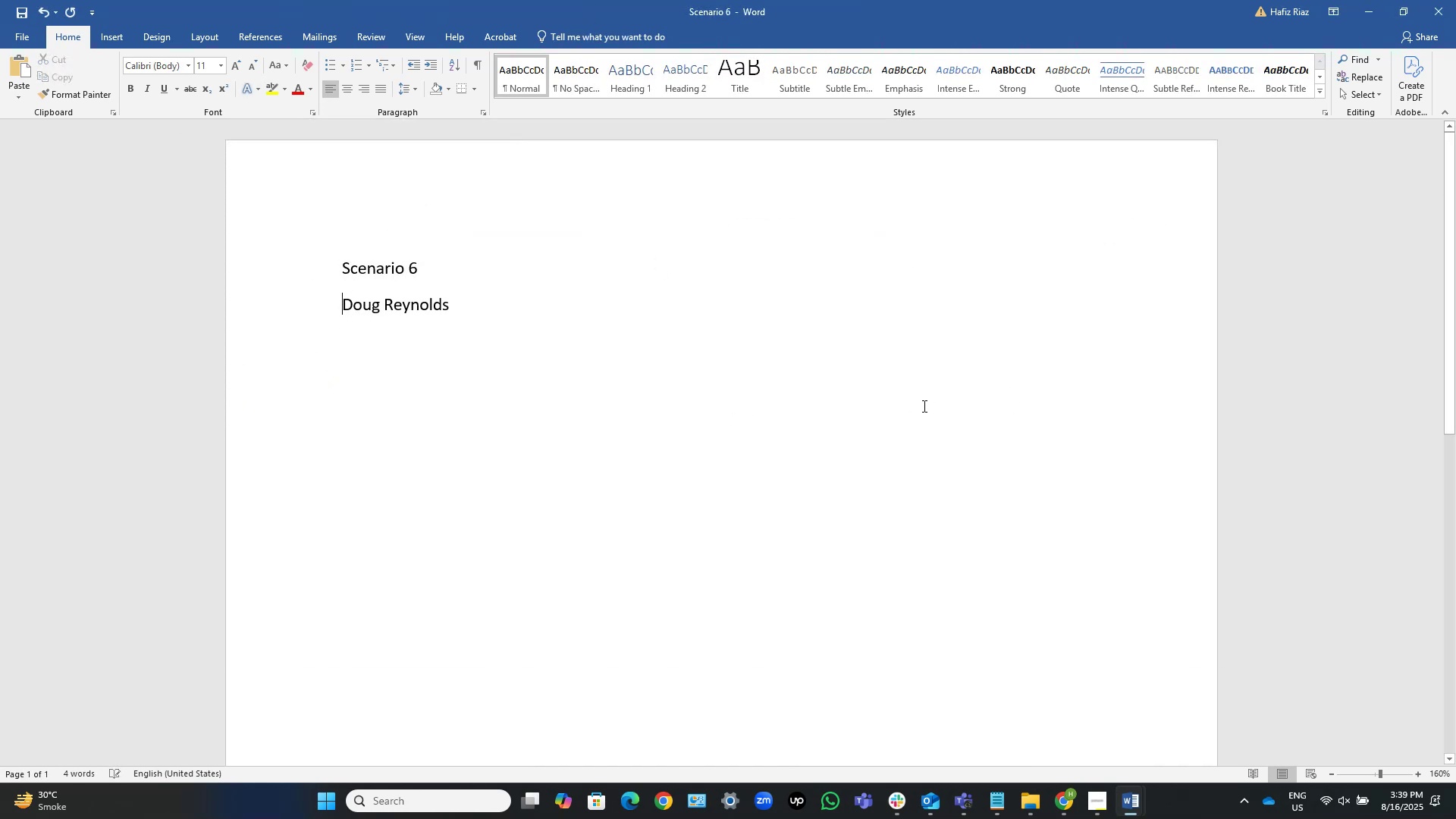 
key(ArrowLeft)
 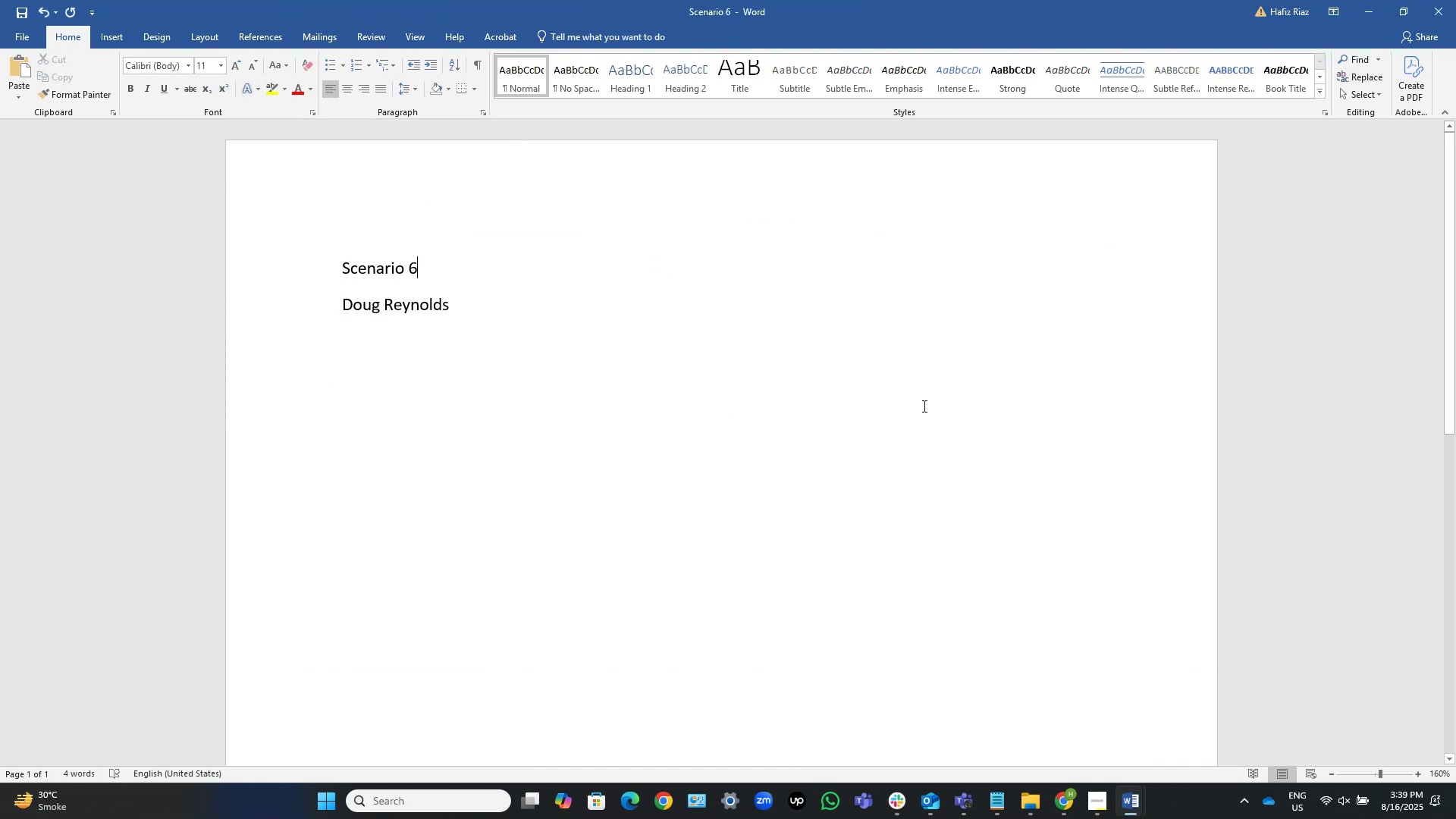 
key(ArrowRight)
 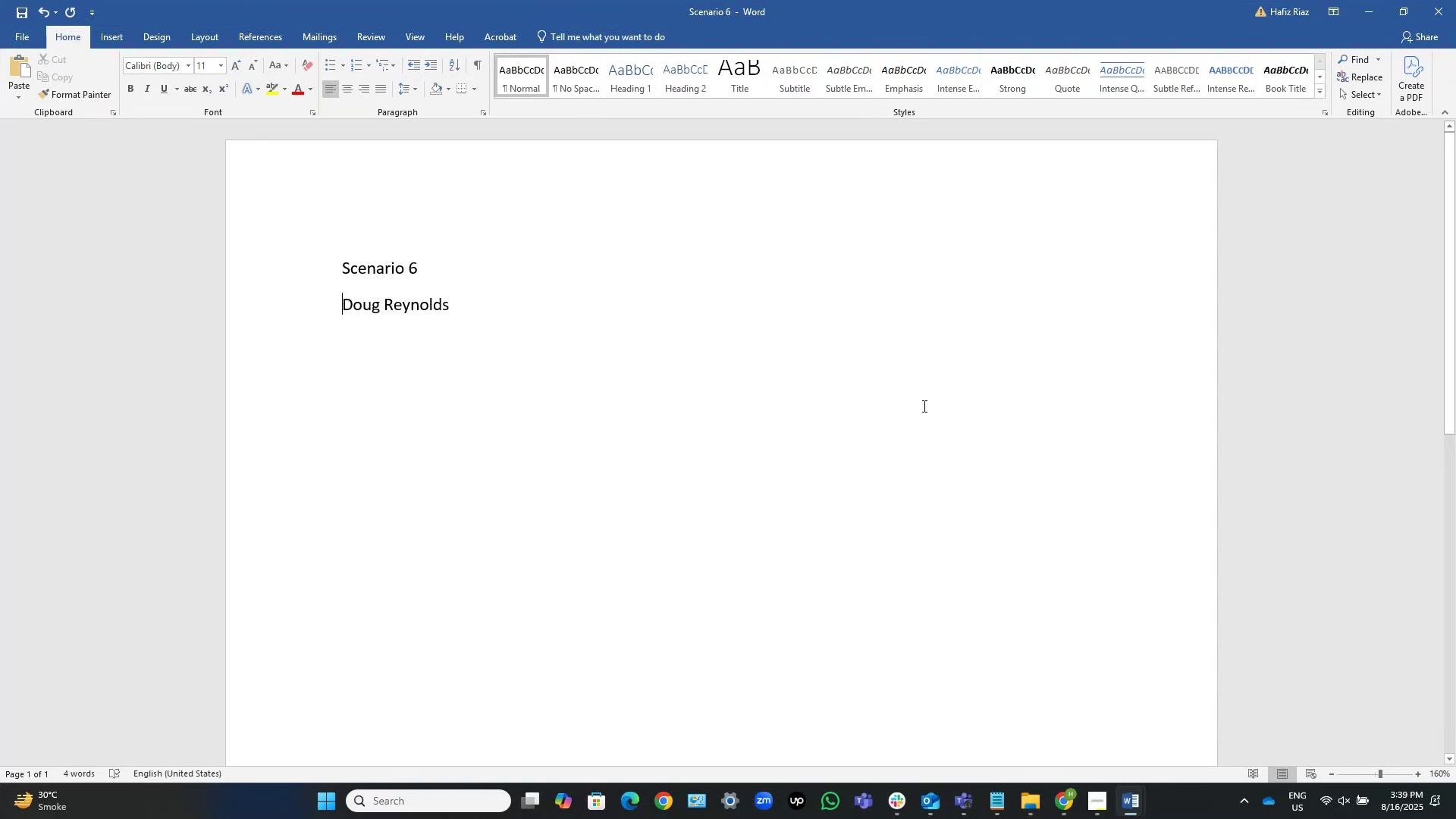 
key(Control+S)
 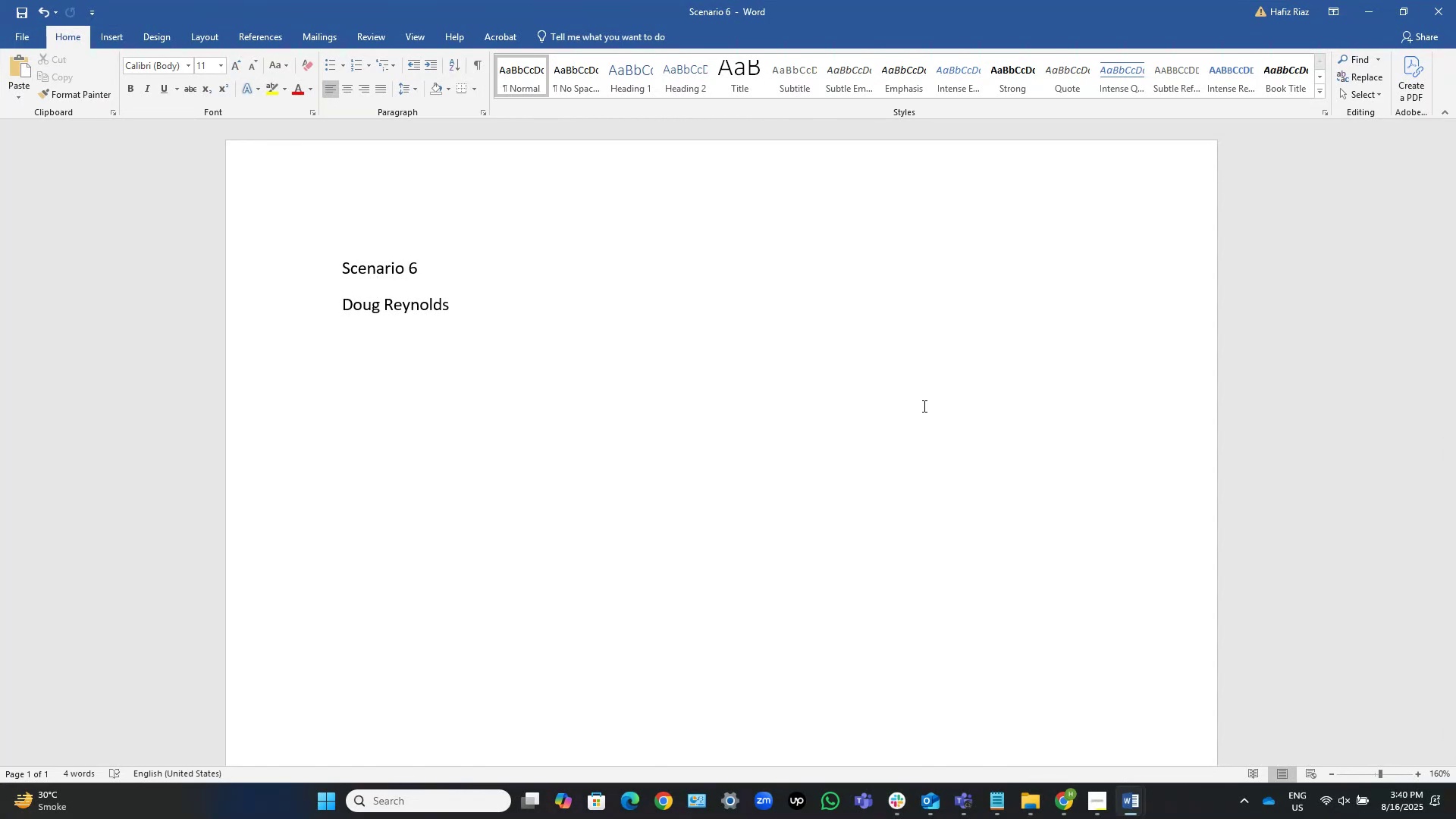 
key(Control+S)
 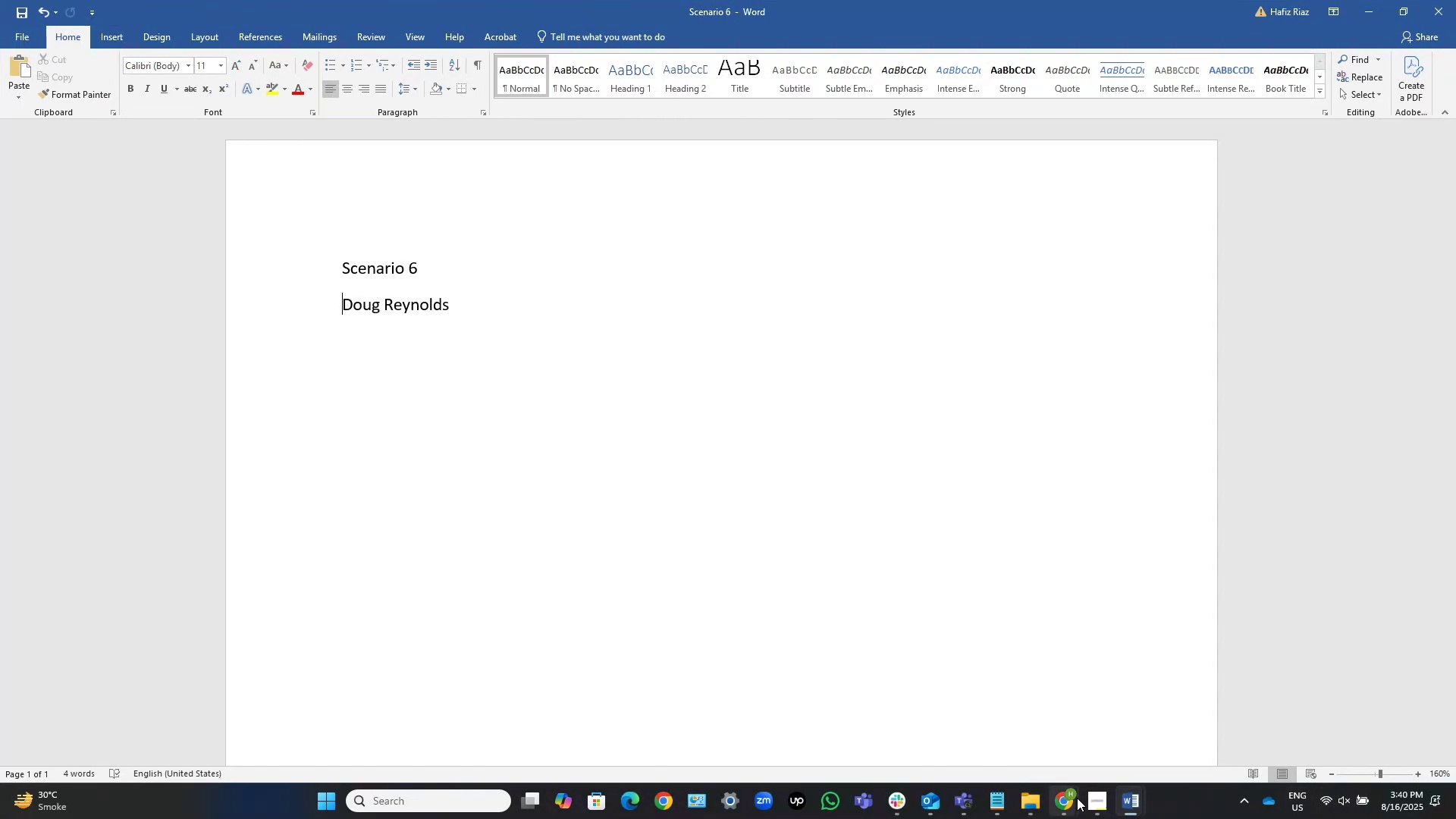 
left_click([1077, 799])
 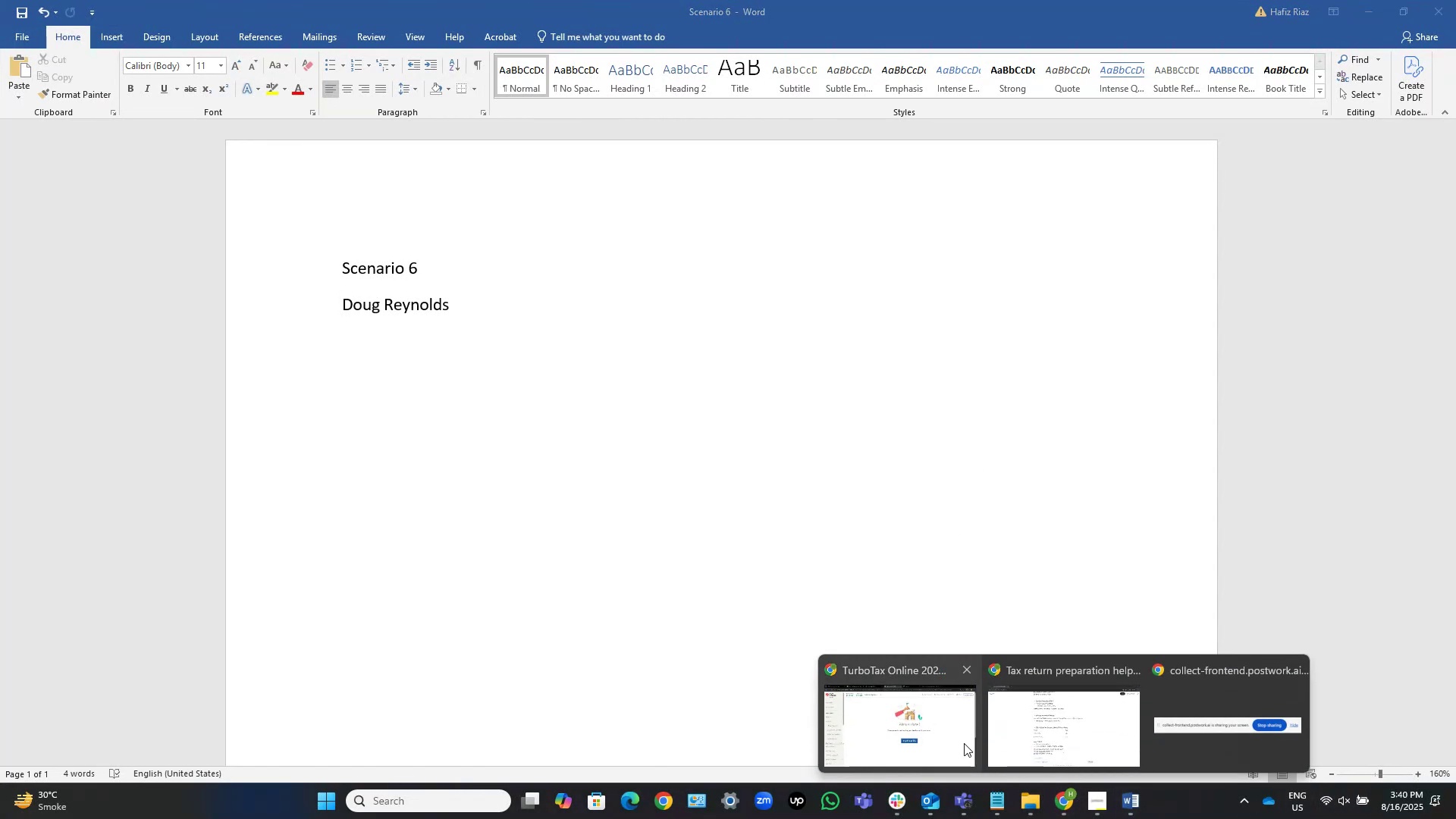 
left_click([952, 738])
 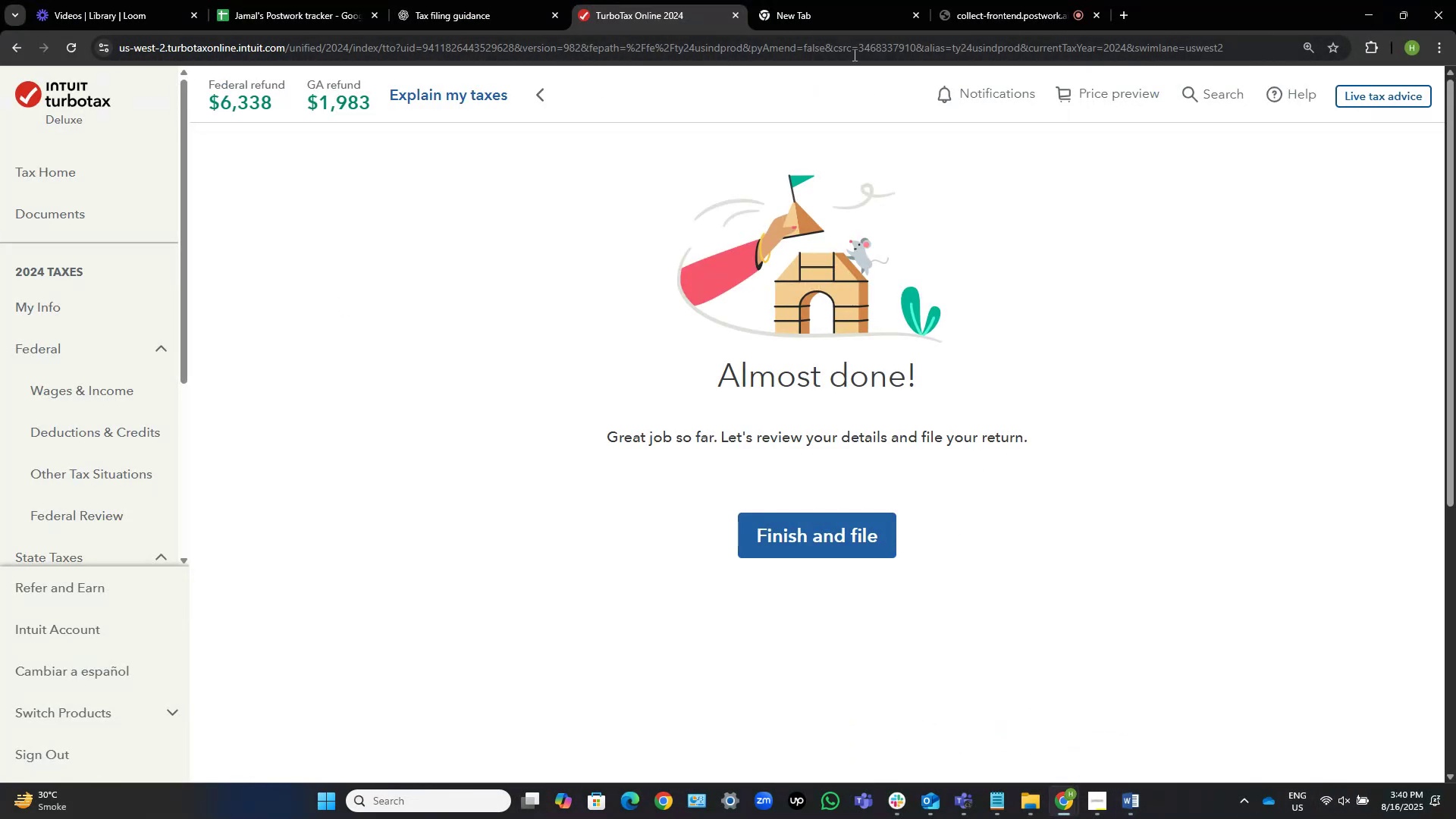 
left_click([284, 7])
 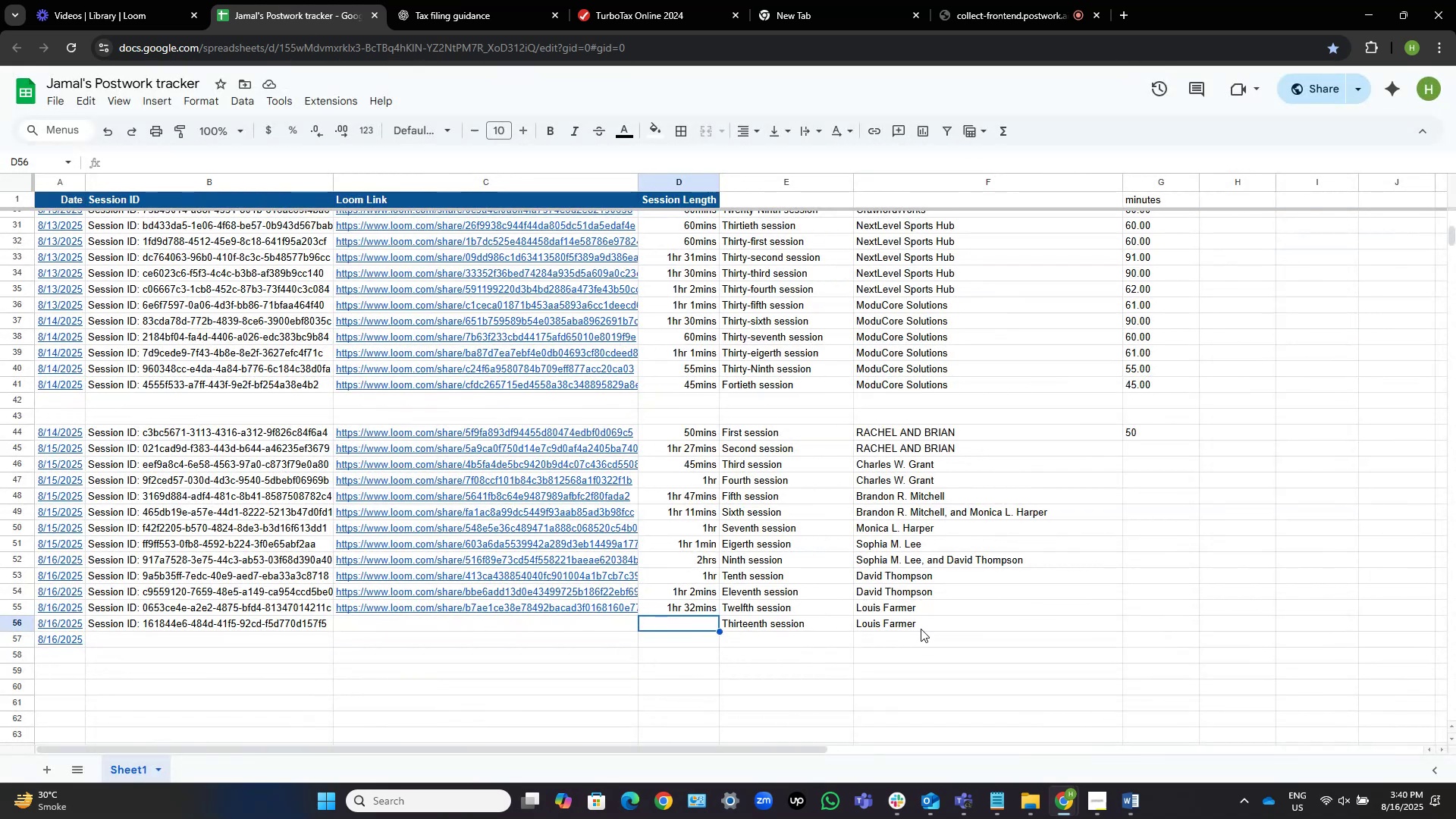 
double_click([940, 623])
 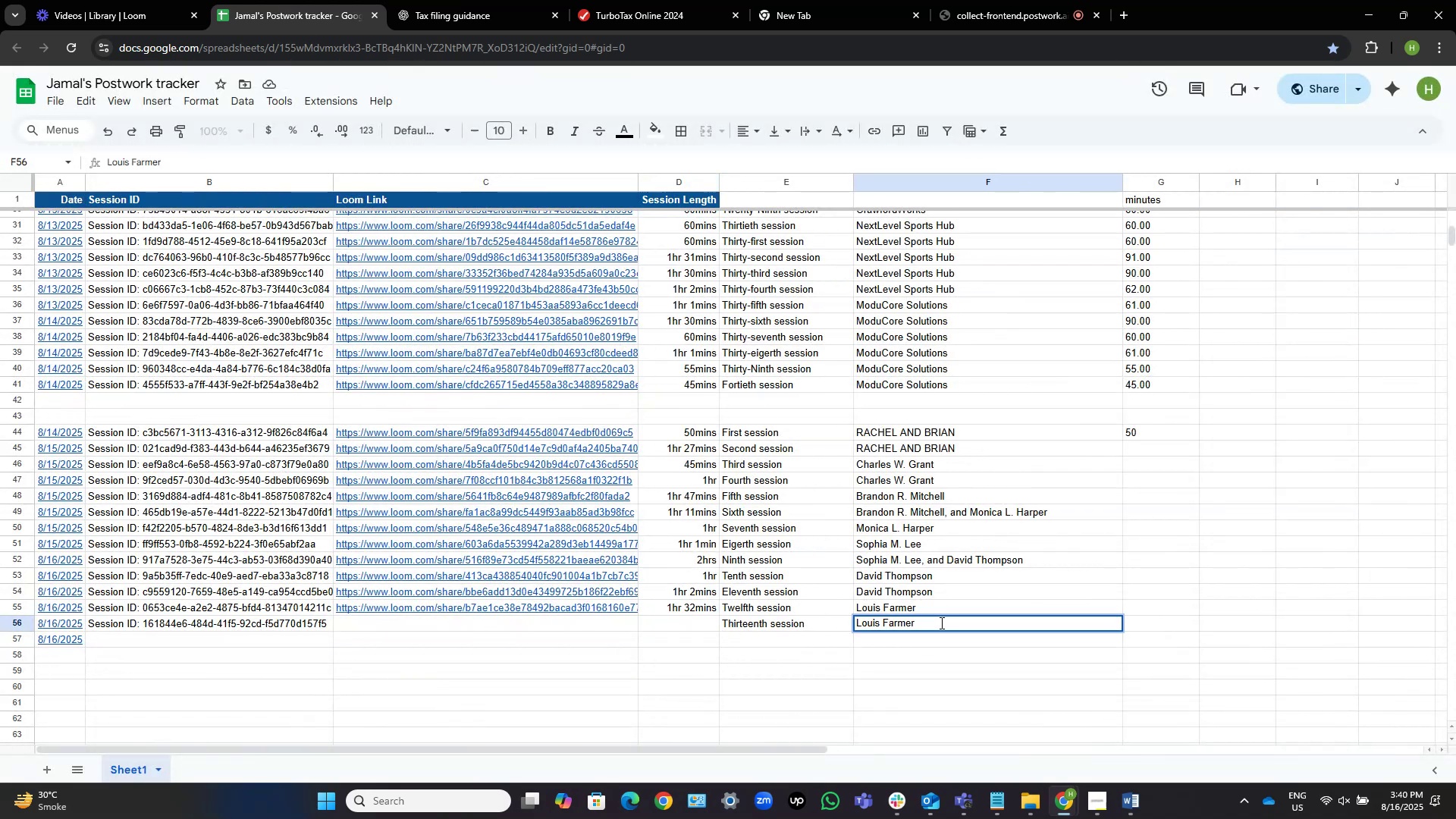 
type(, and )
 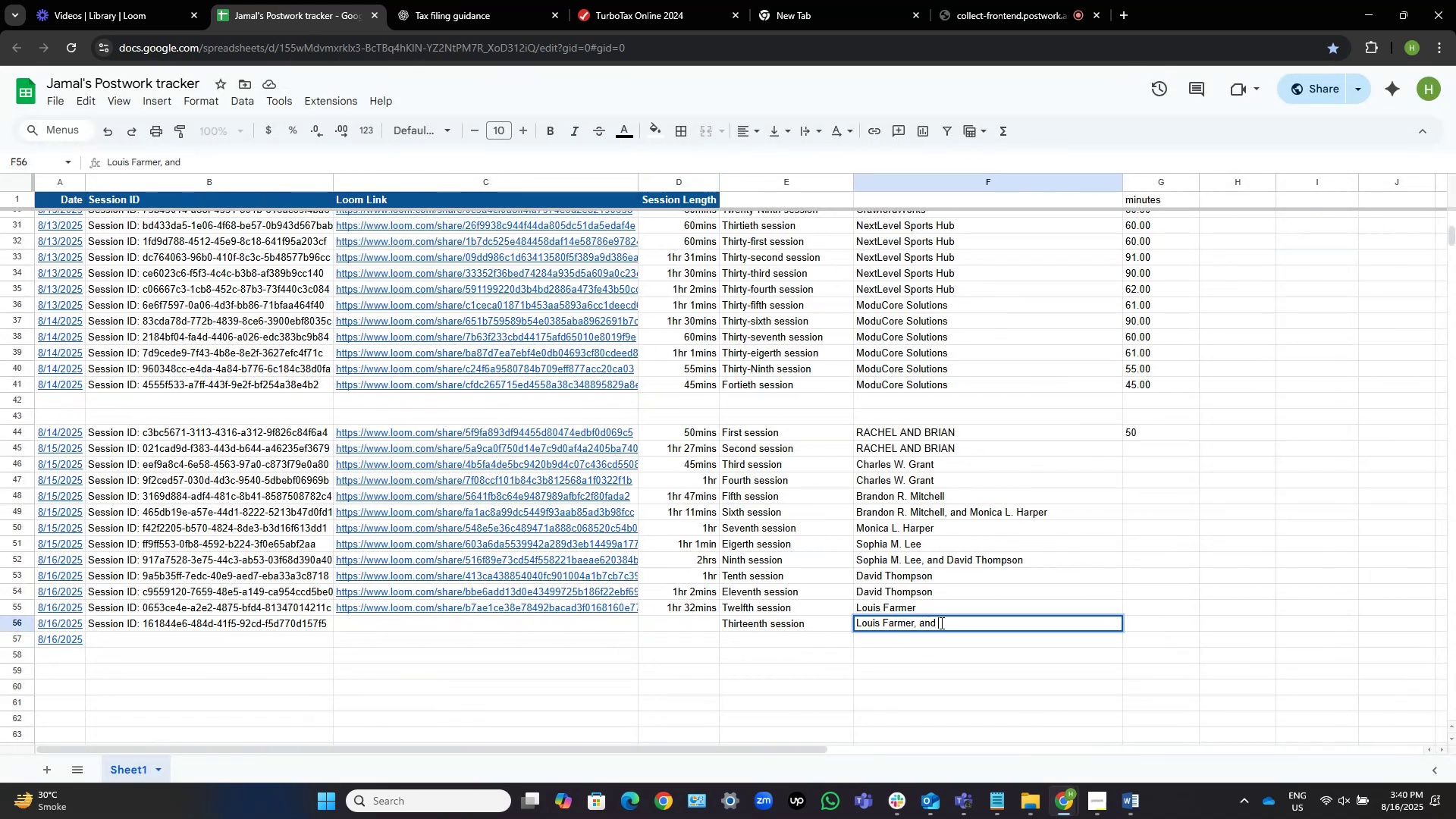 
key(Control+ControlLeft)
 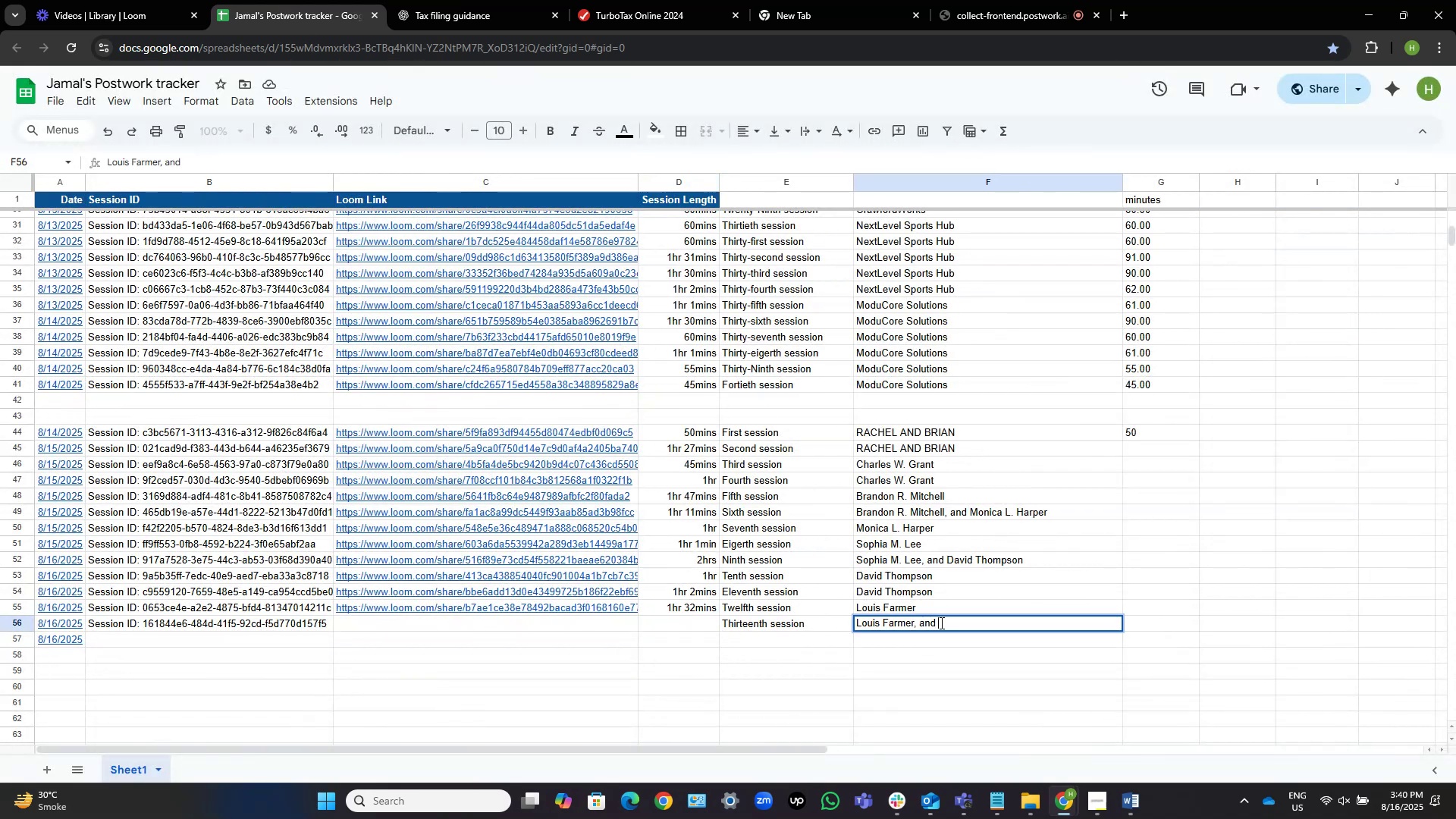 
key(Control+V)
 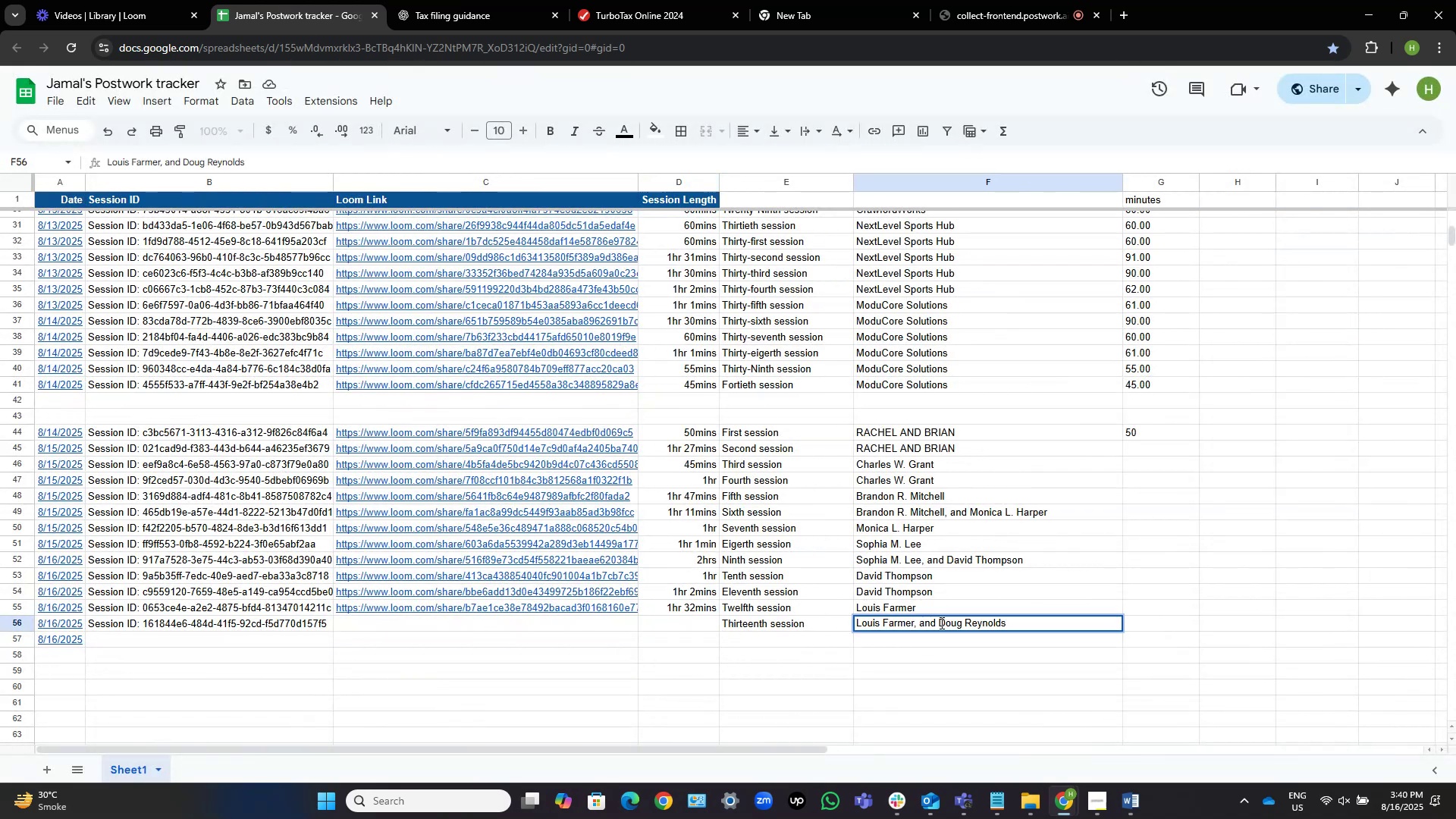 
key(NumpadEnter)
 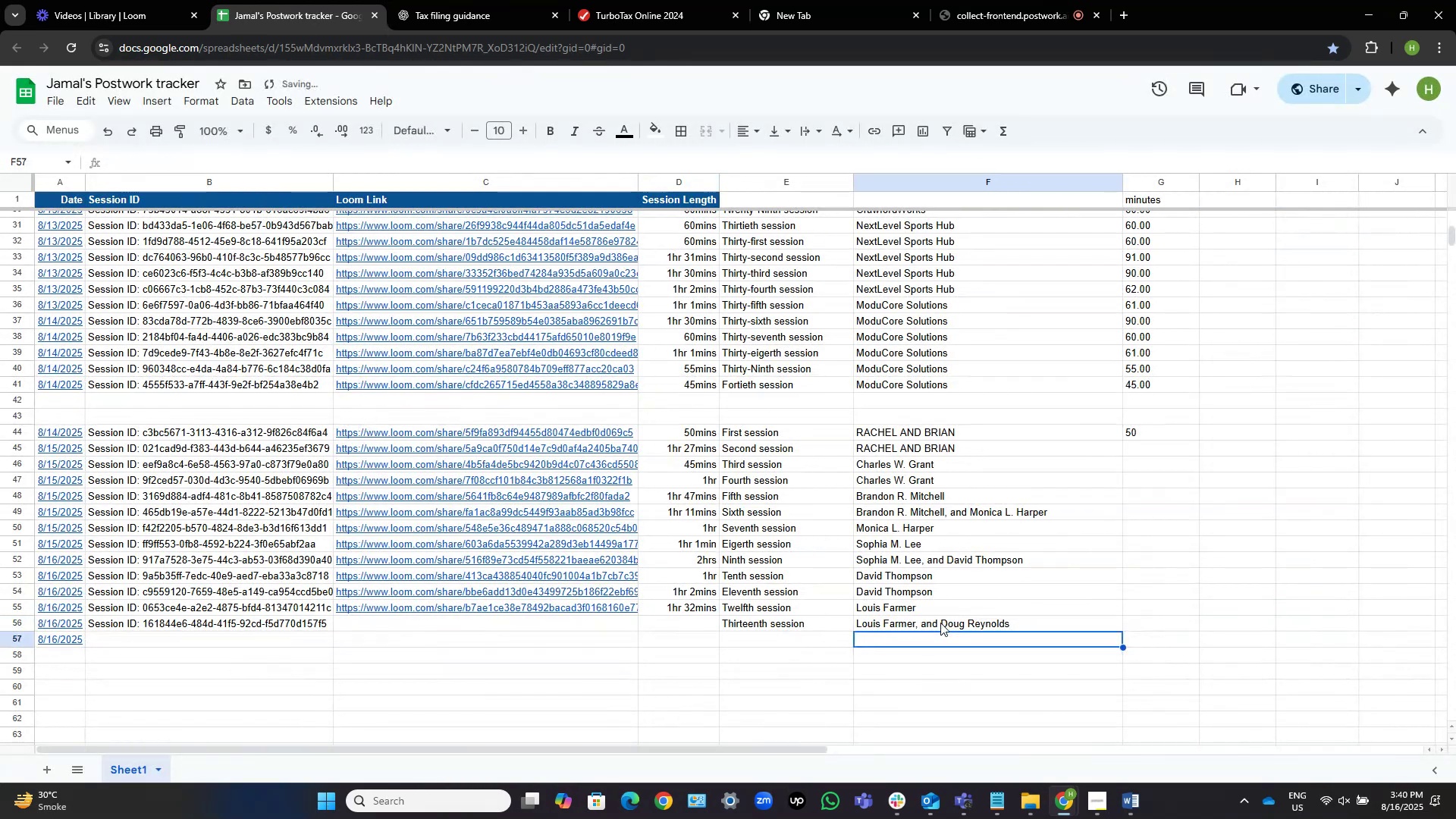 
key(ArrowUp)
 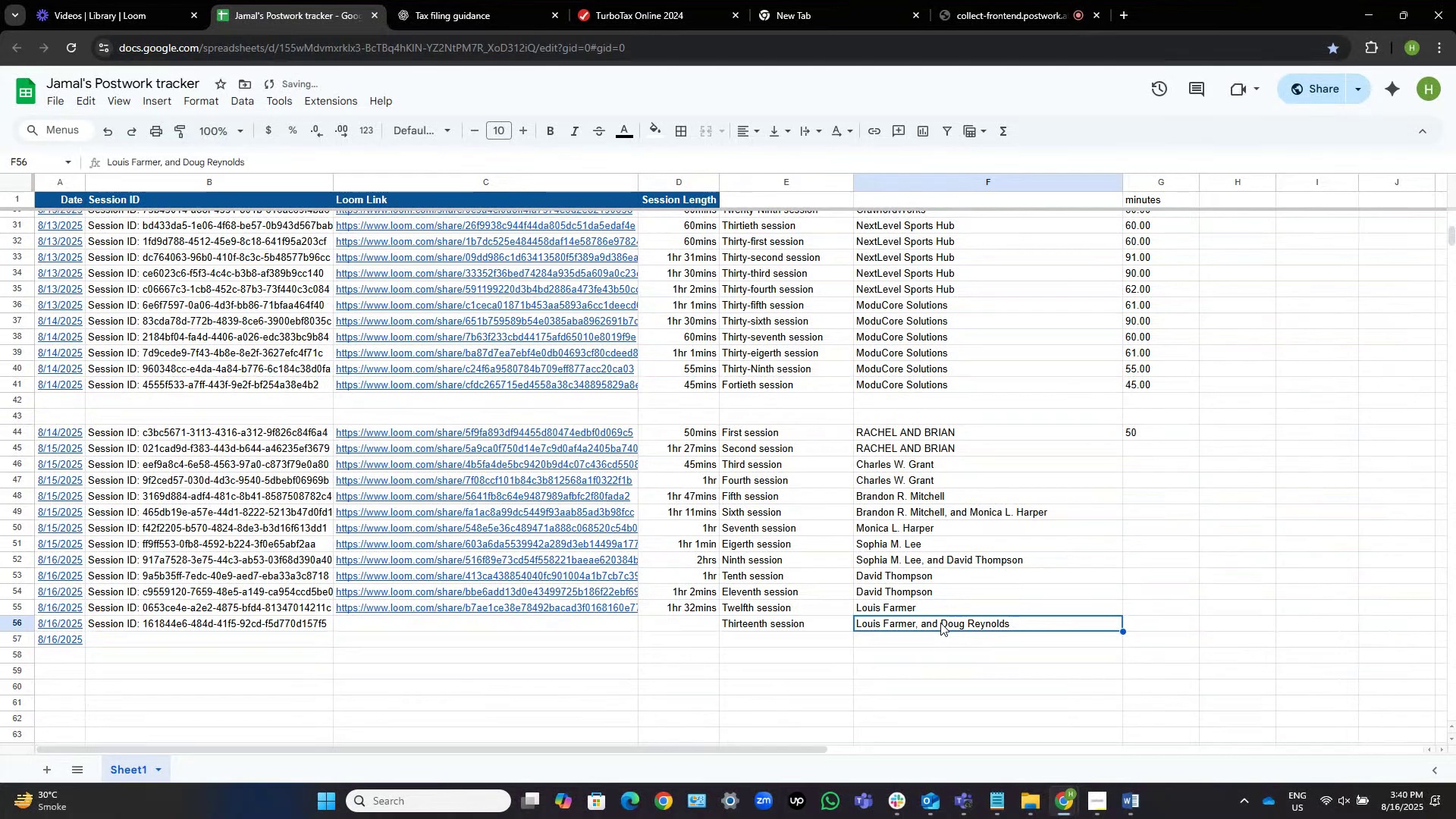 
key(ArrowLeft)
 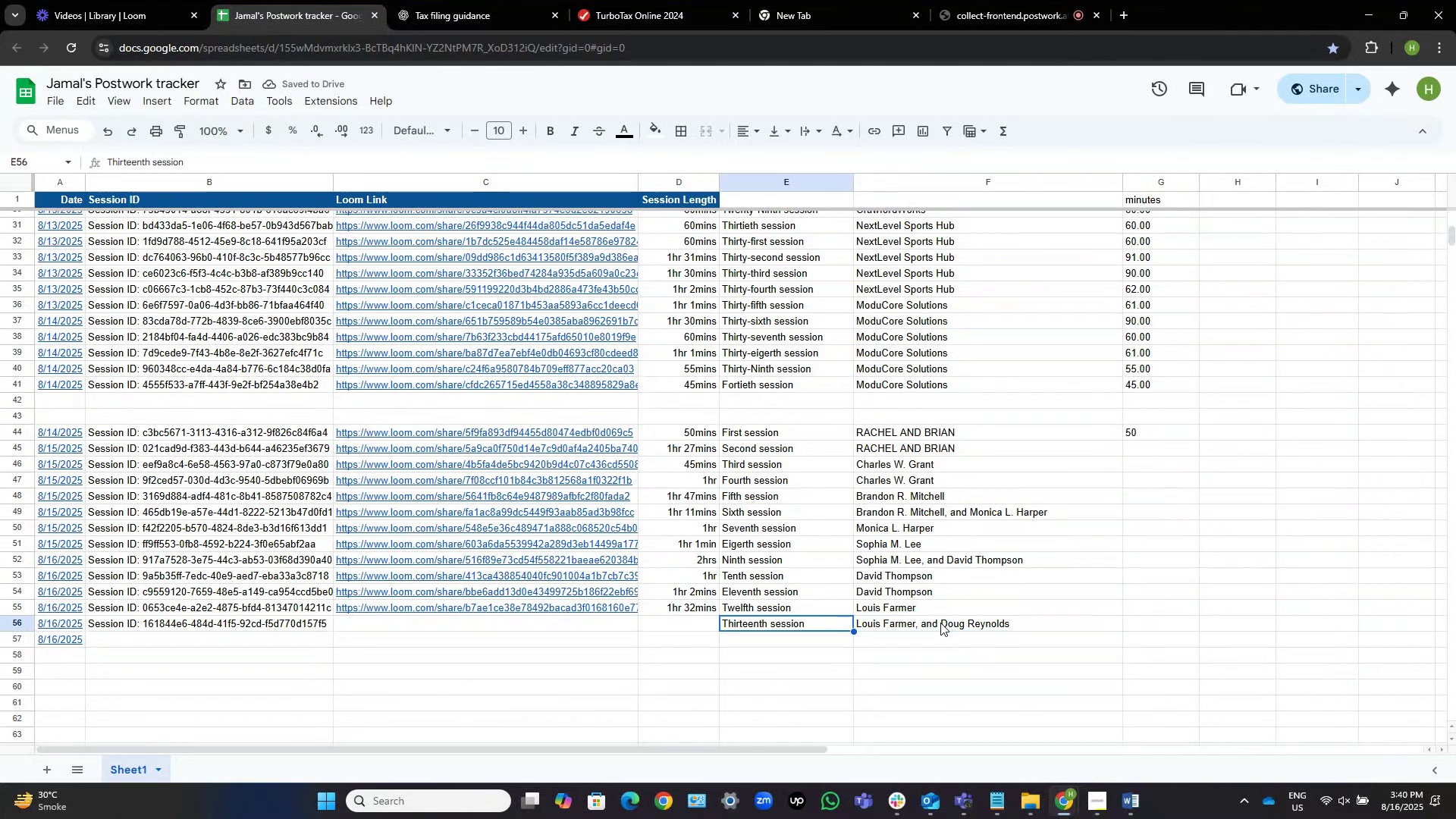 
key(ArrowLeft)
 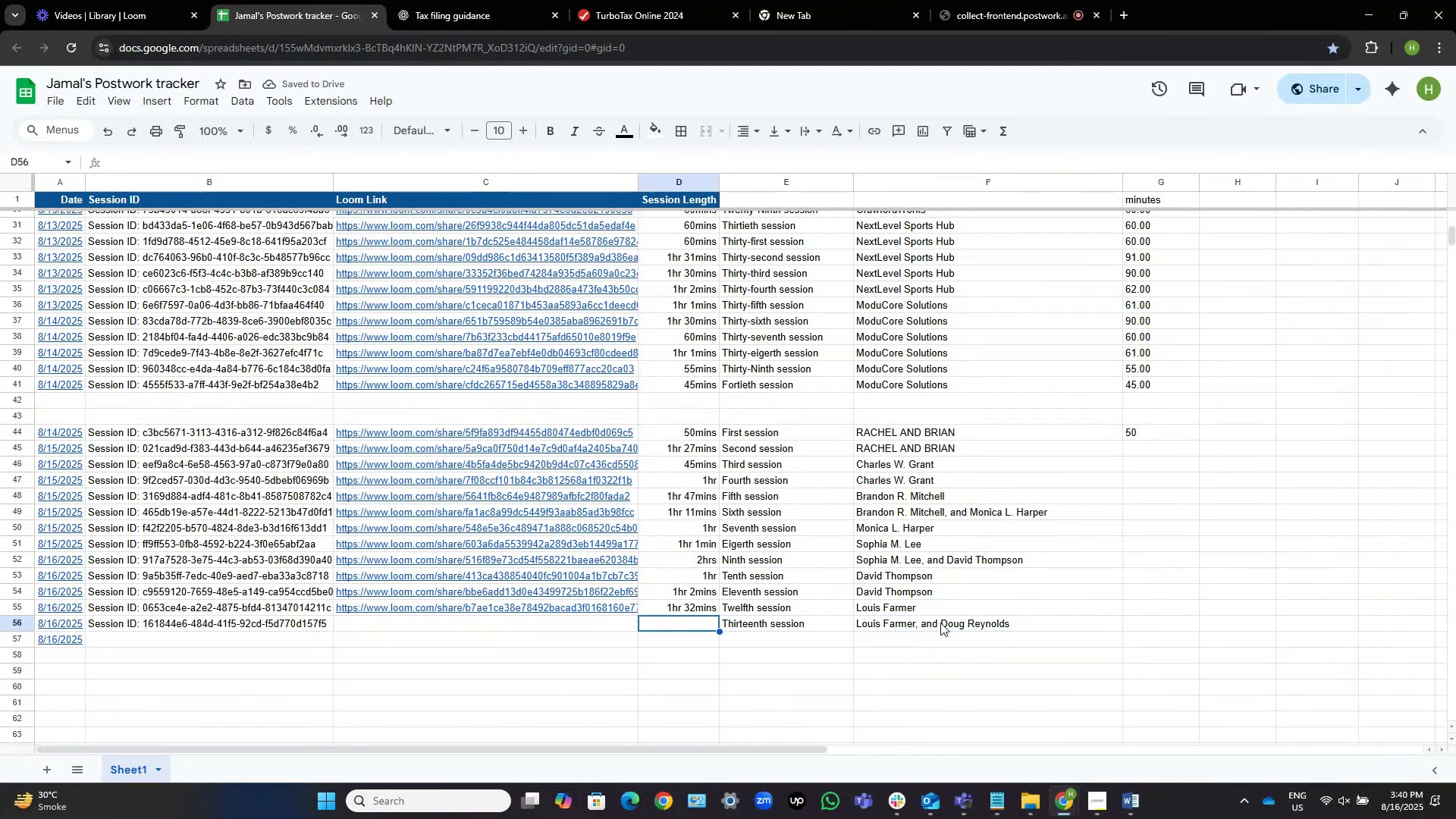 
key(ArrowLeft)
 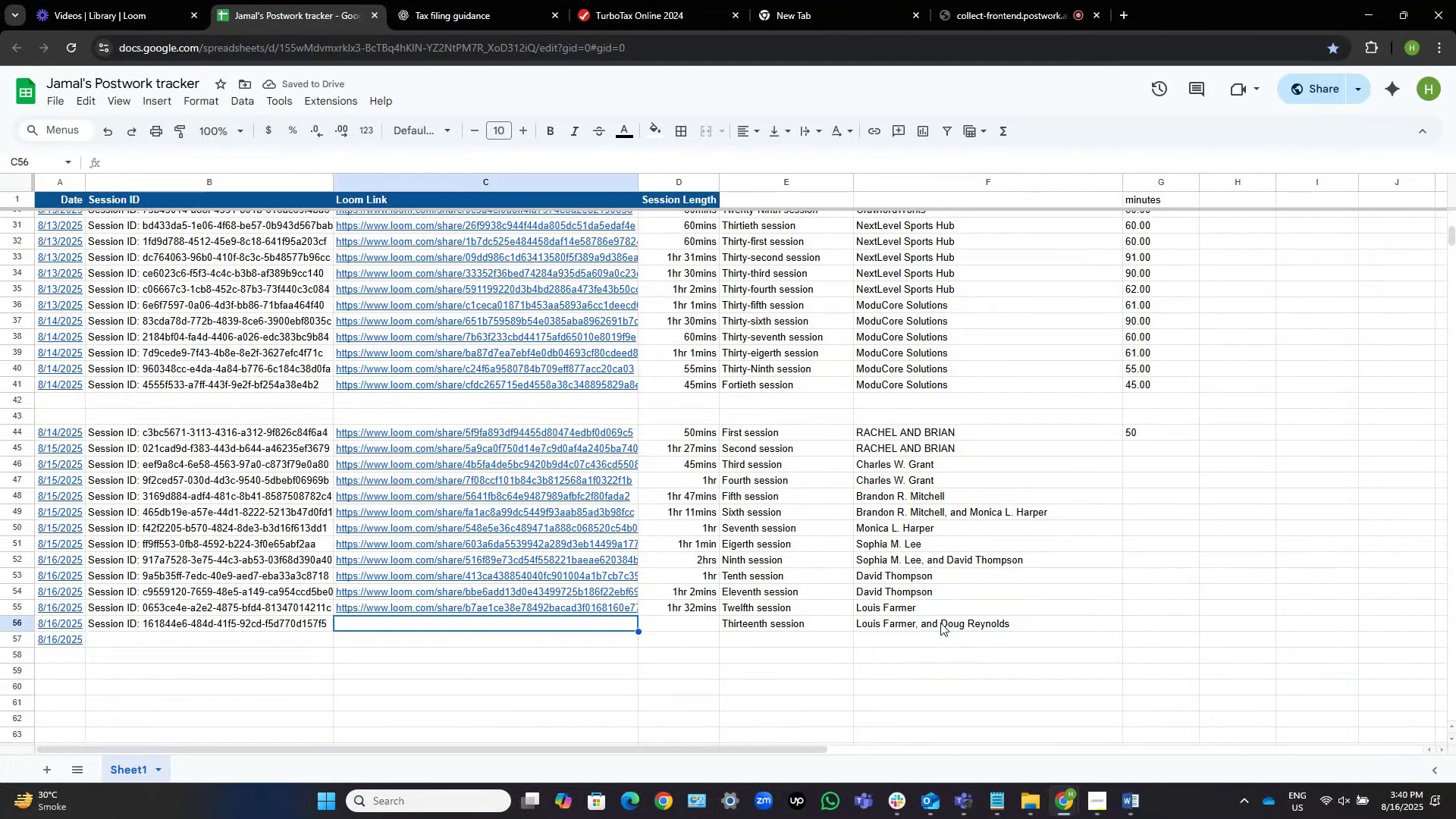 
key(ArrowLeft)
 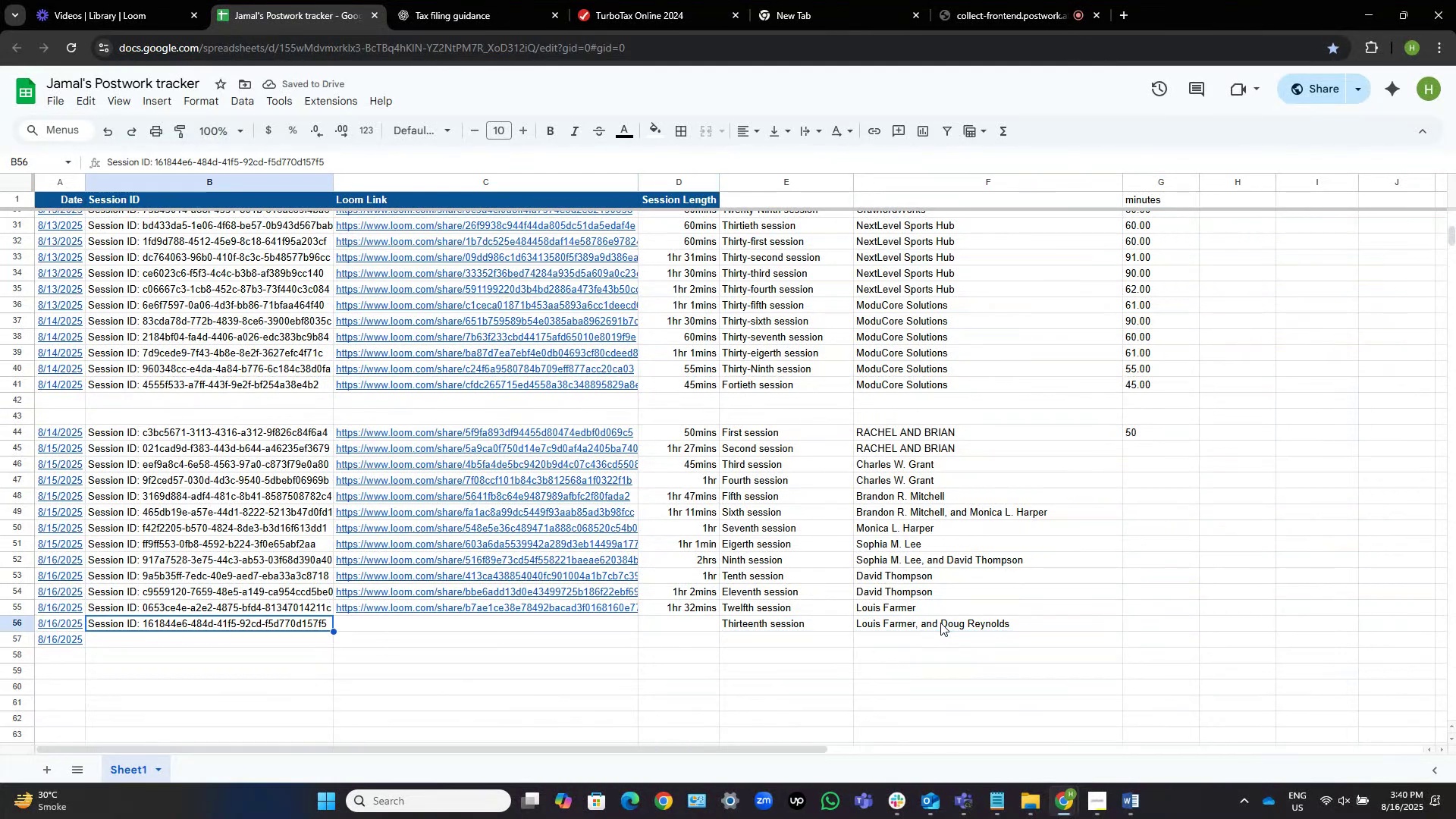 
key(ArrowRight)
 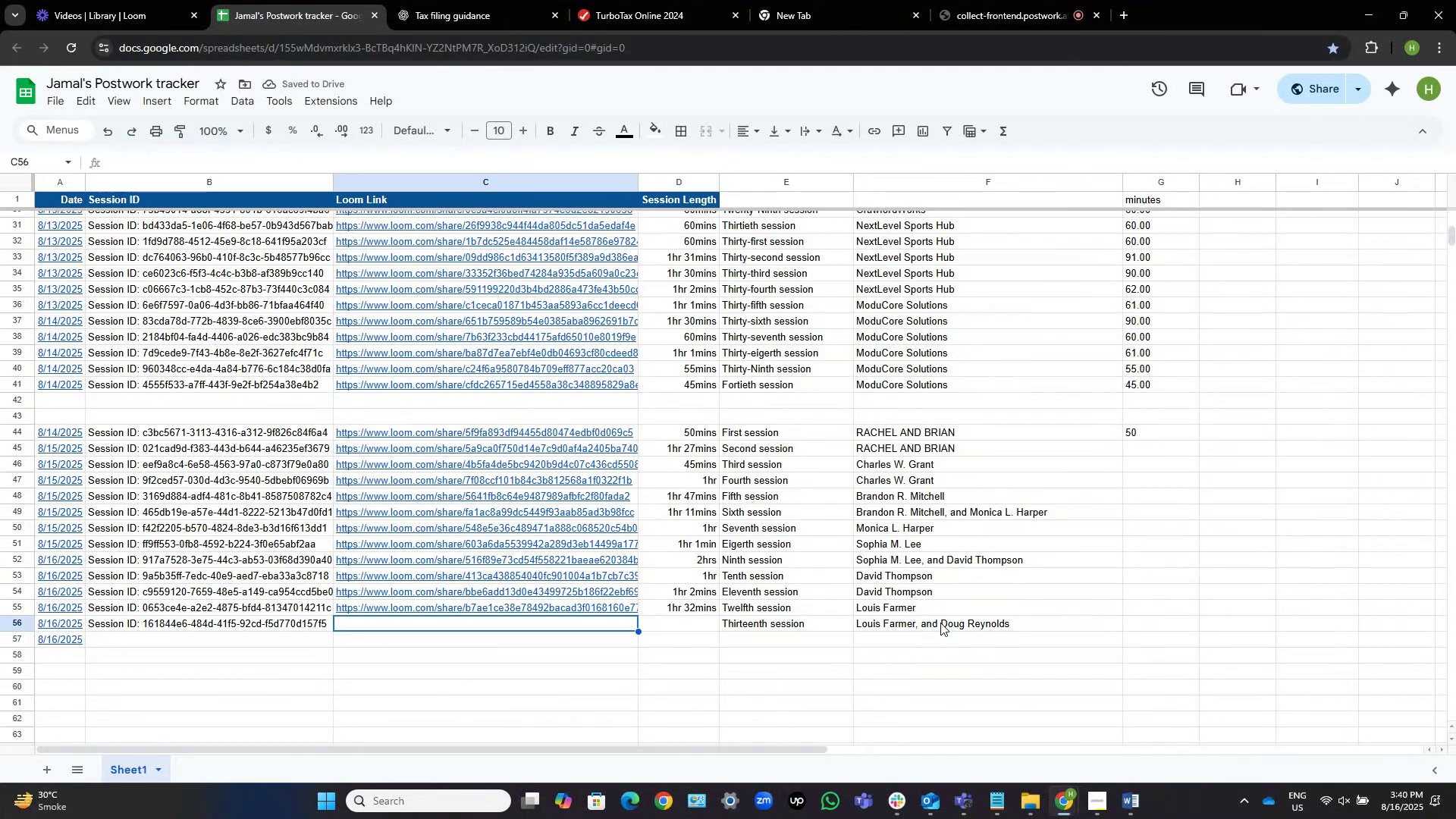 
key(ArrowRight)
 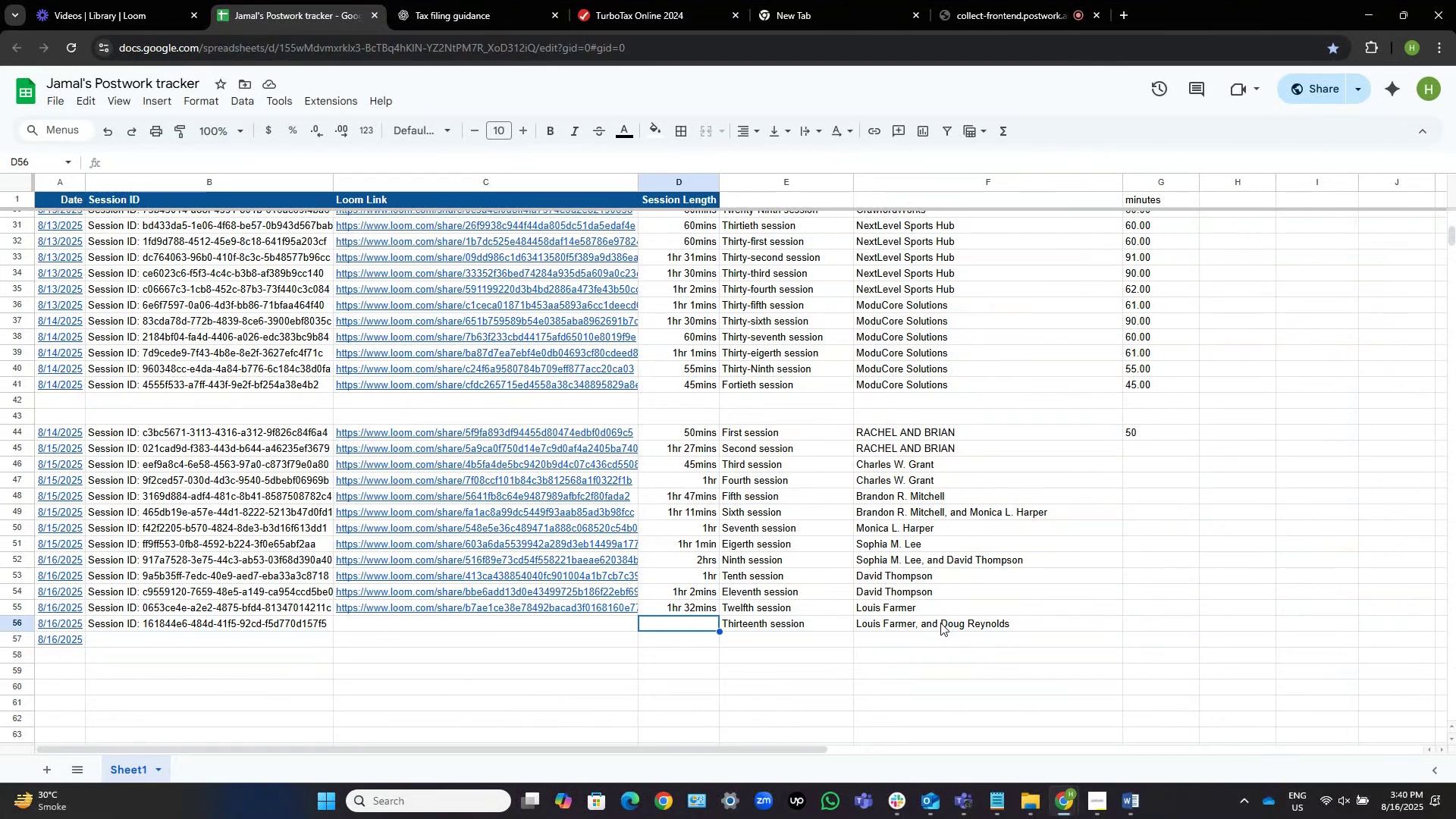 
key(ArrowRight)
 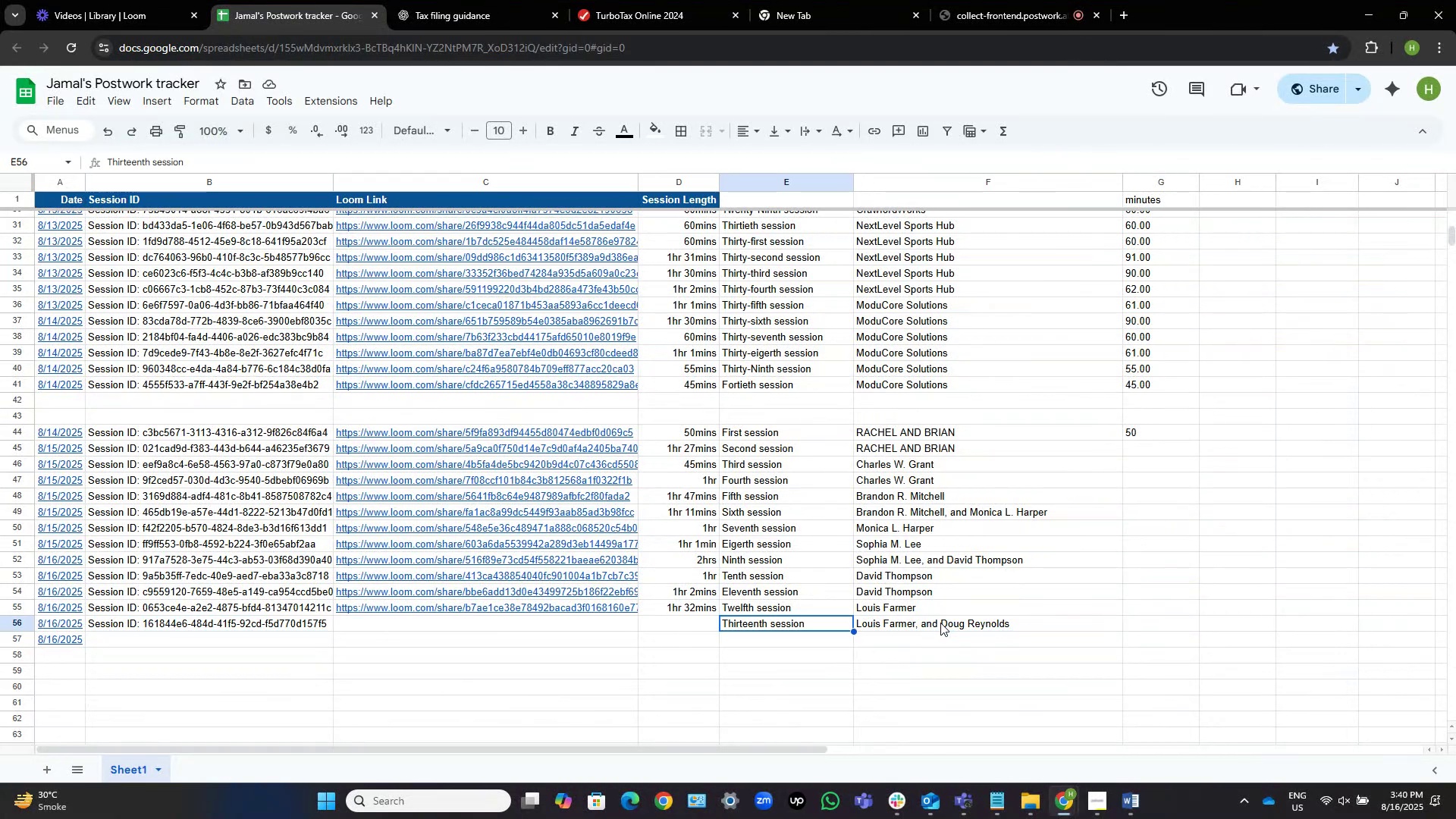 
key(ArrowLeft)
 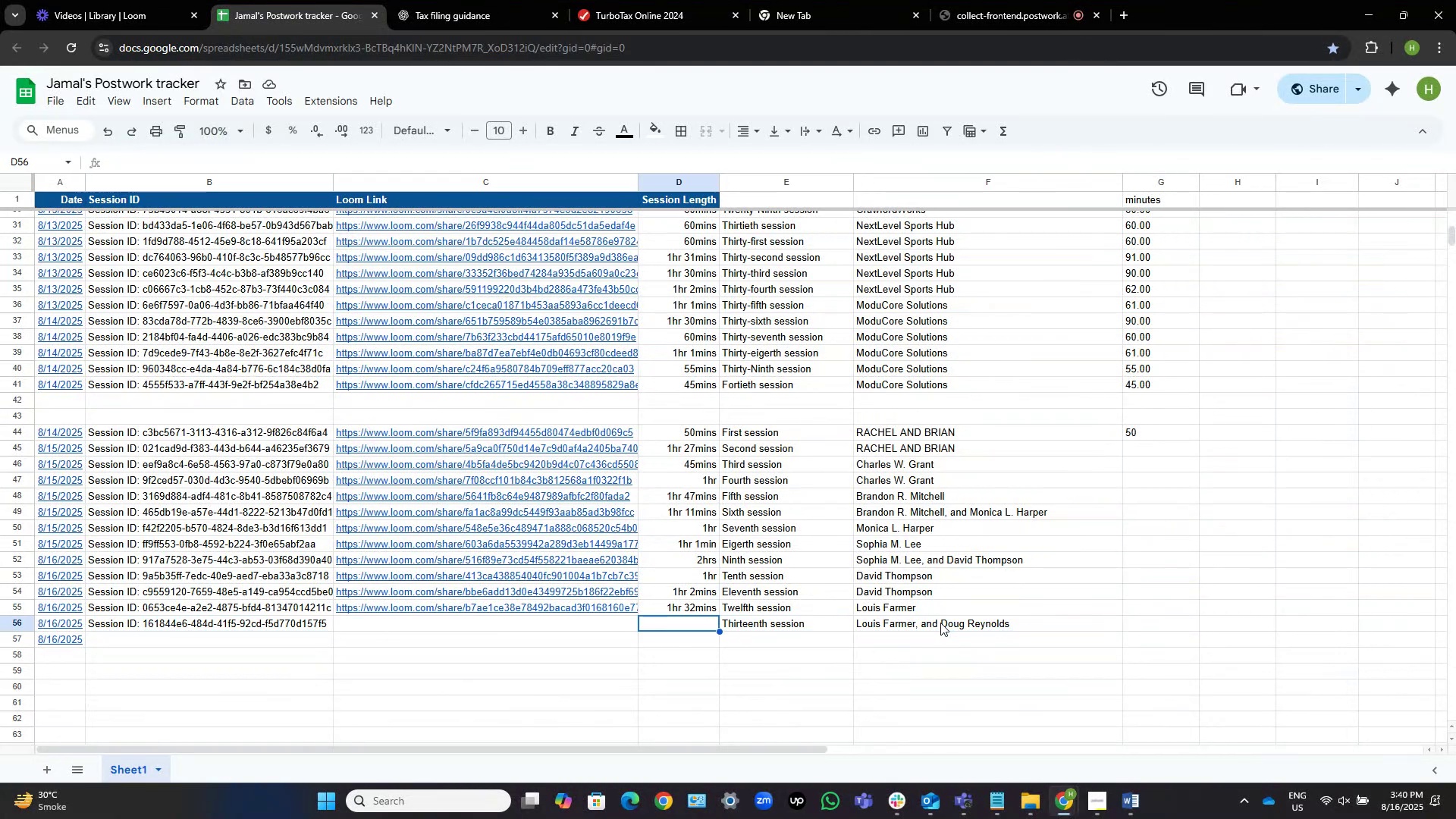 
key(ArrowUp)
 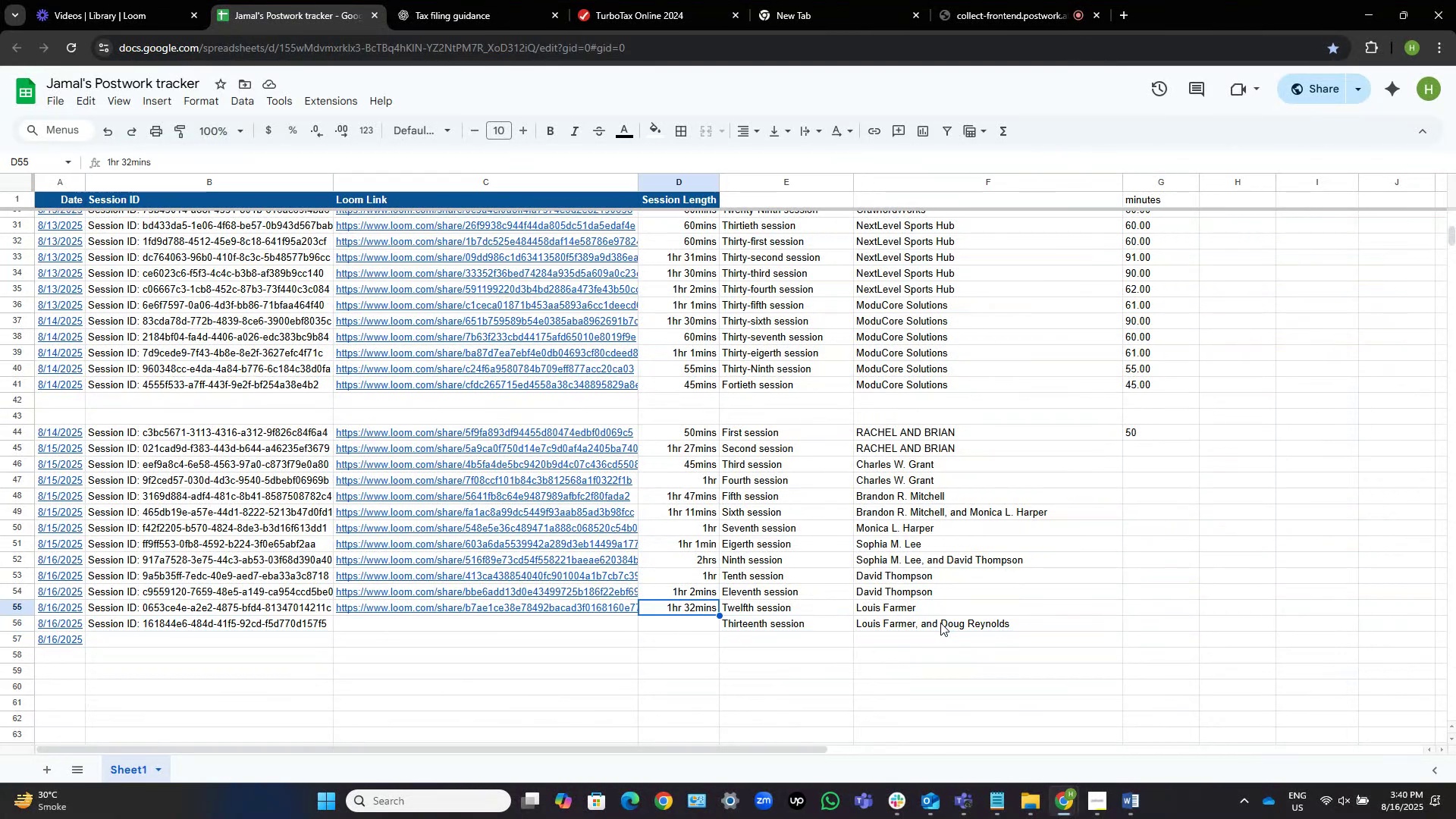 
key(ArrowUp)
 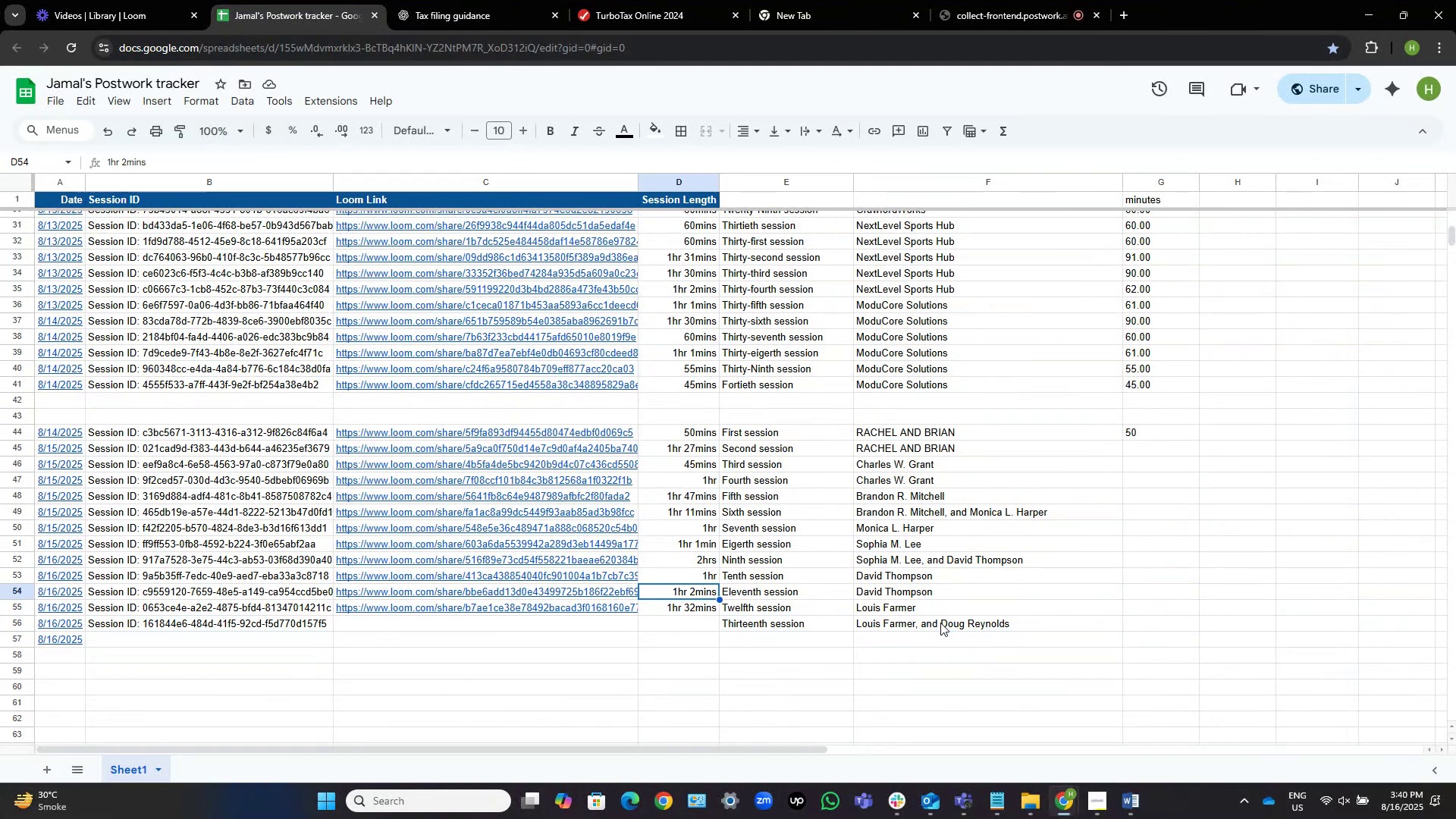 
key(ArrowUp)
 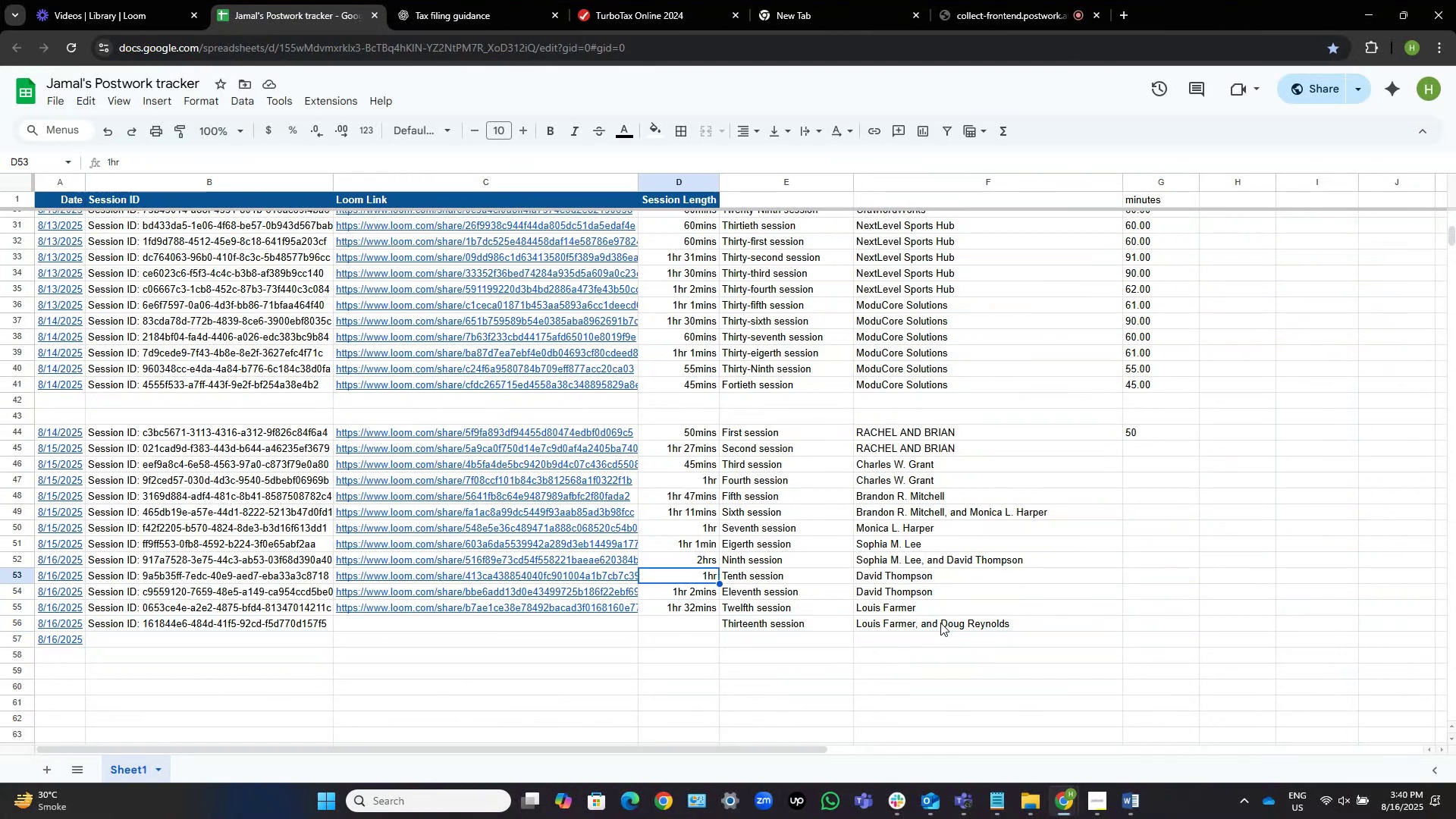 
key(ArrowUp)
 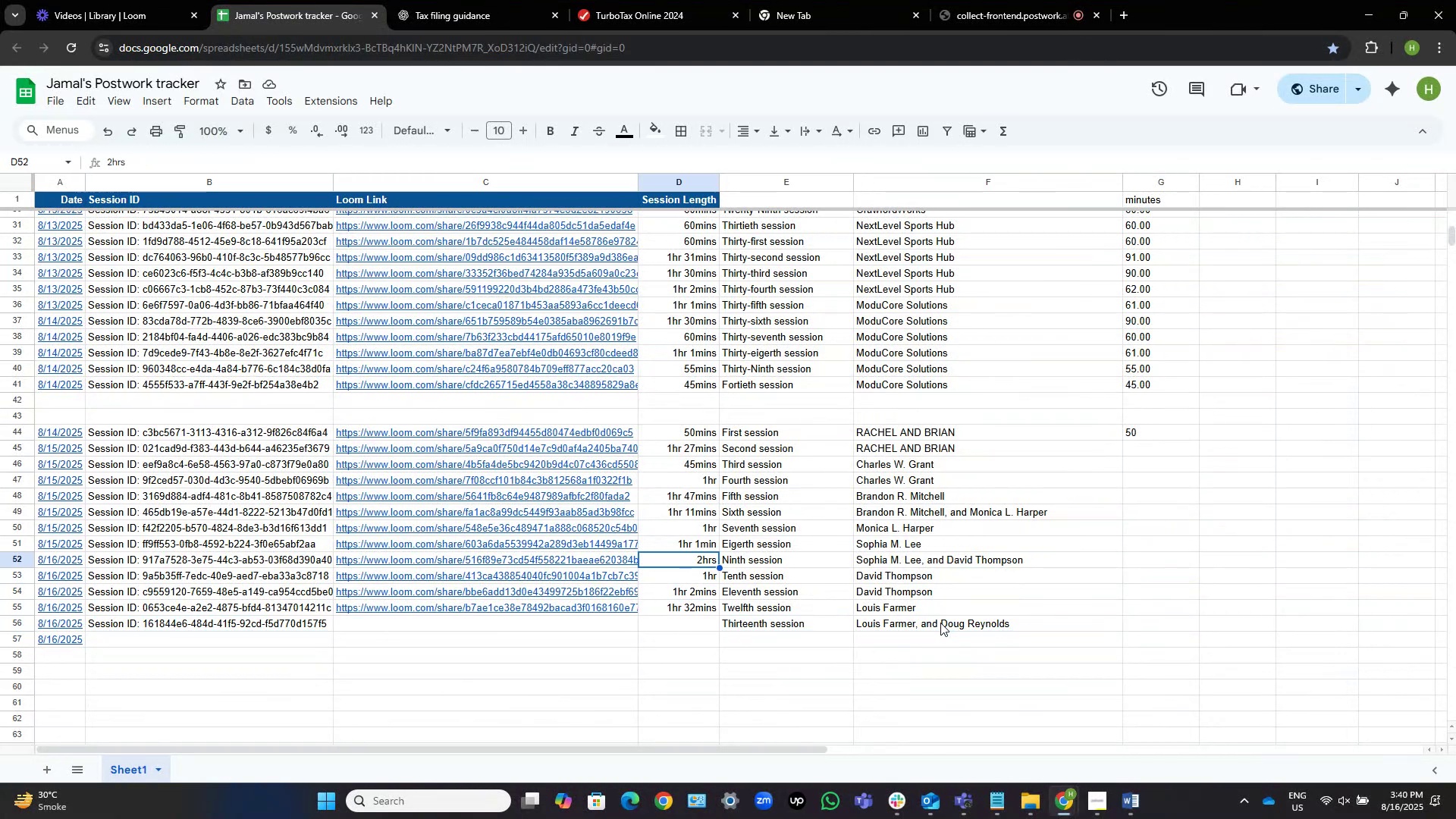 
key(ArrowDown)
 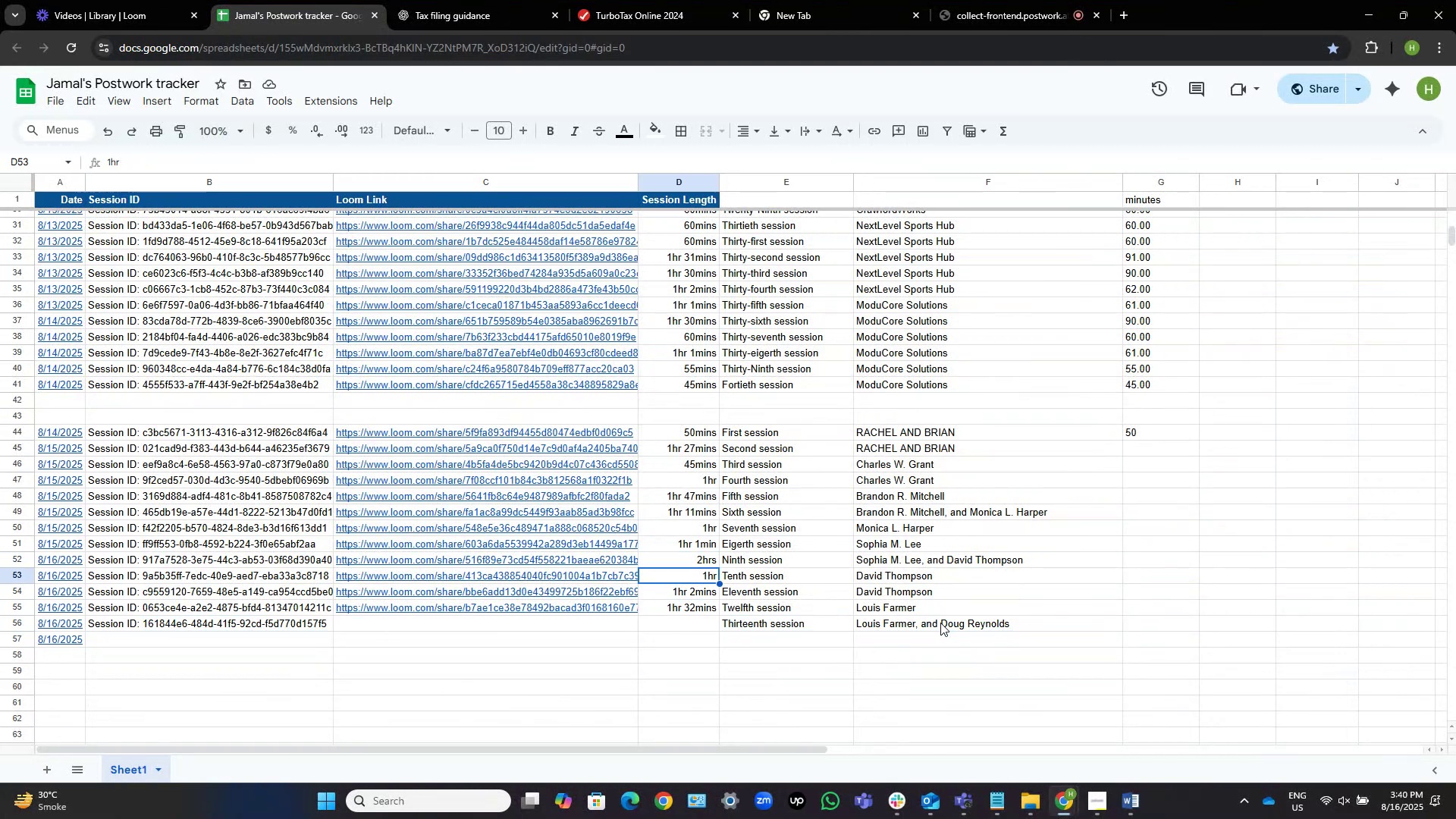 
key(ArrowDown)
 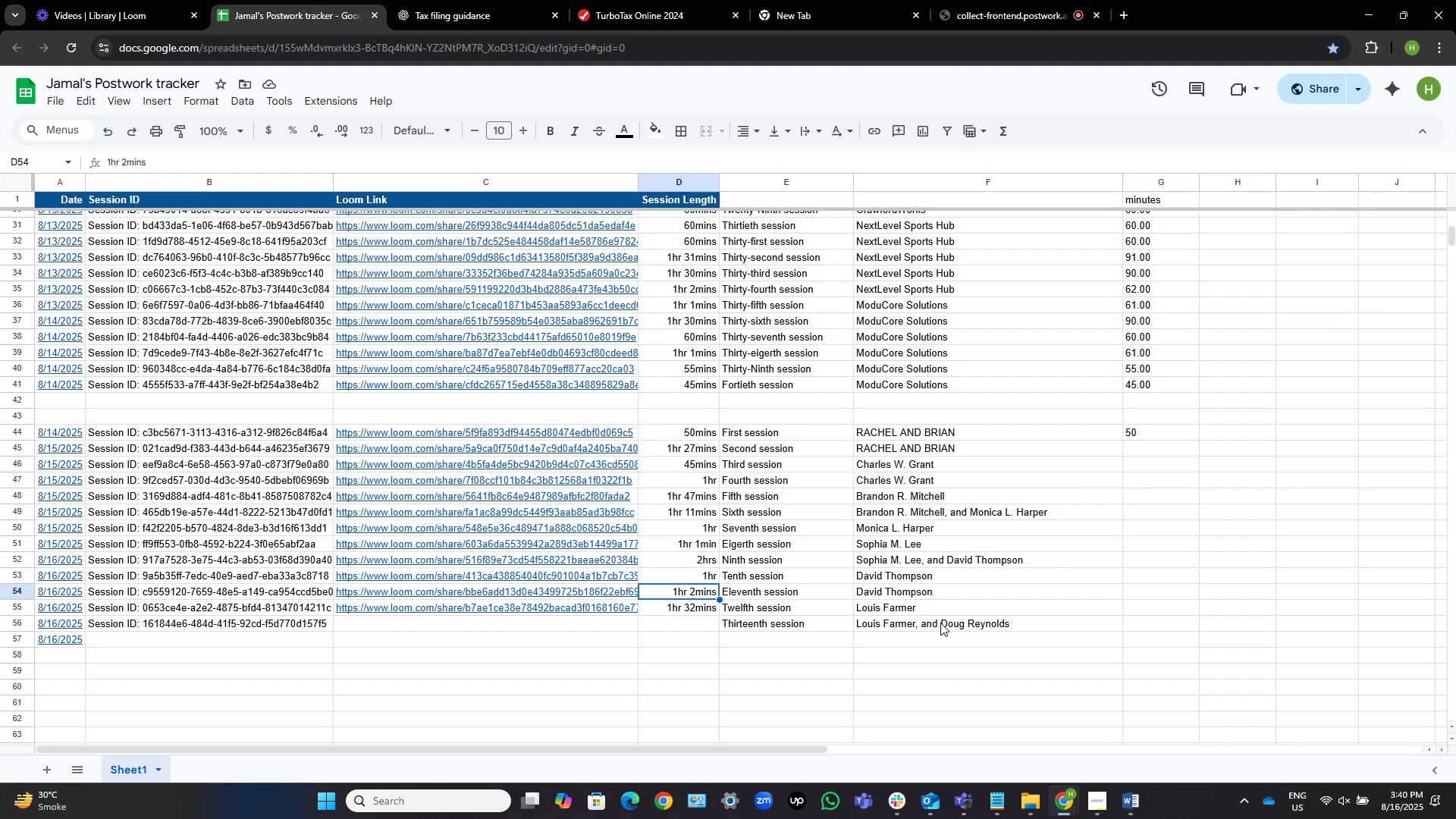 
key(ArrowDown)
 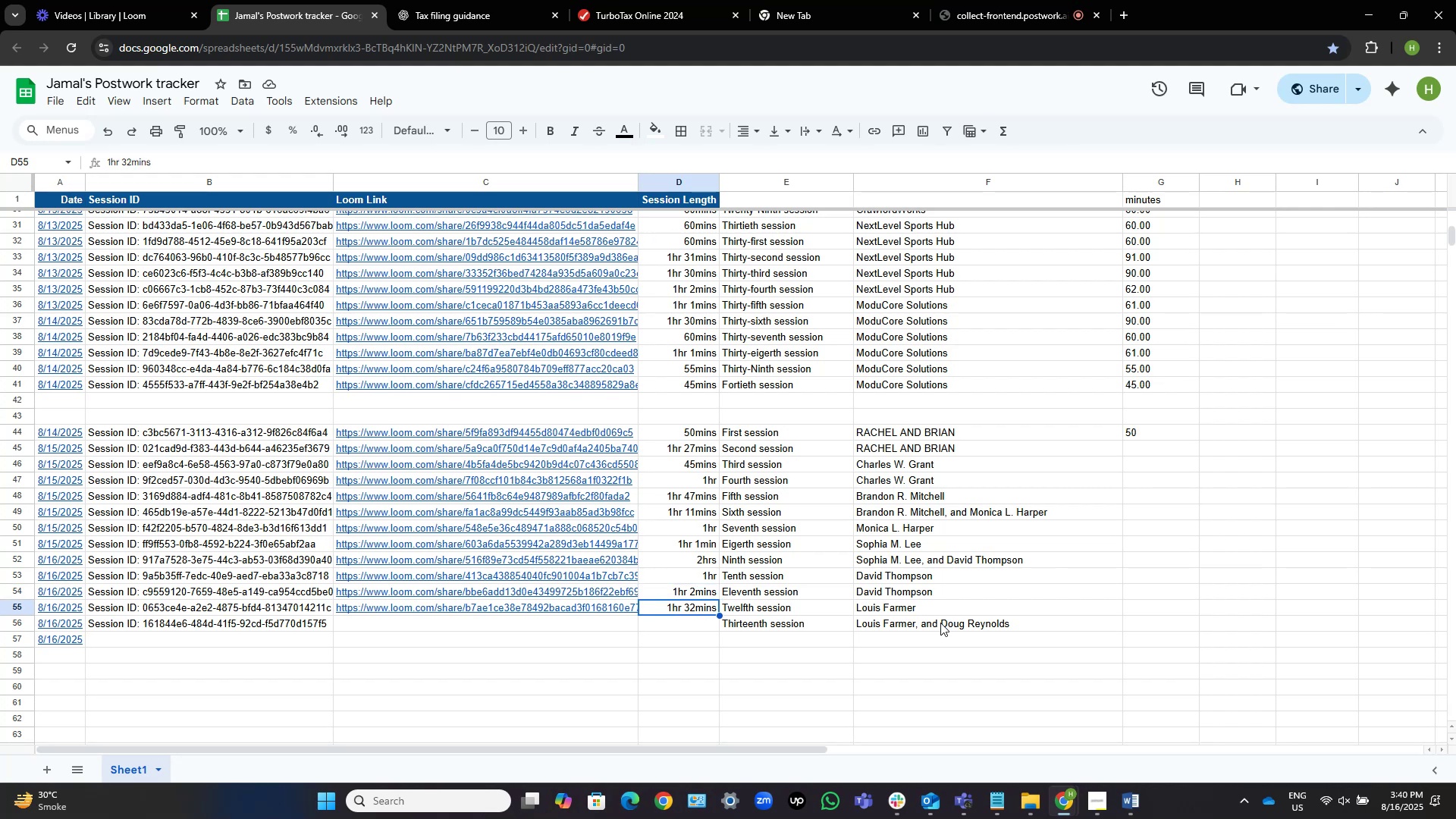 
wait(8.75)
 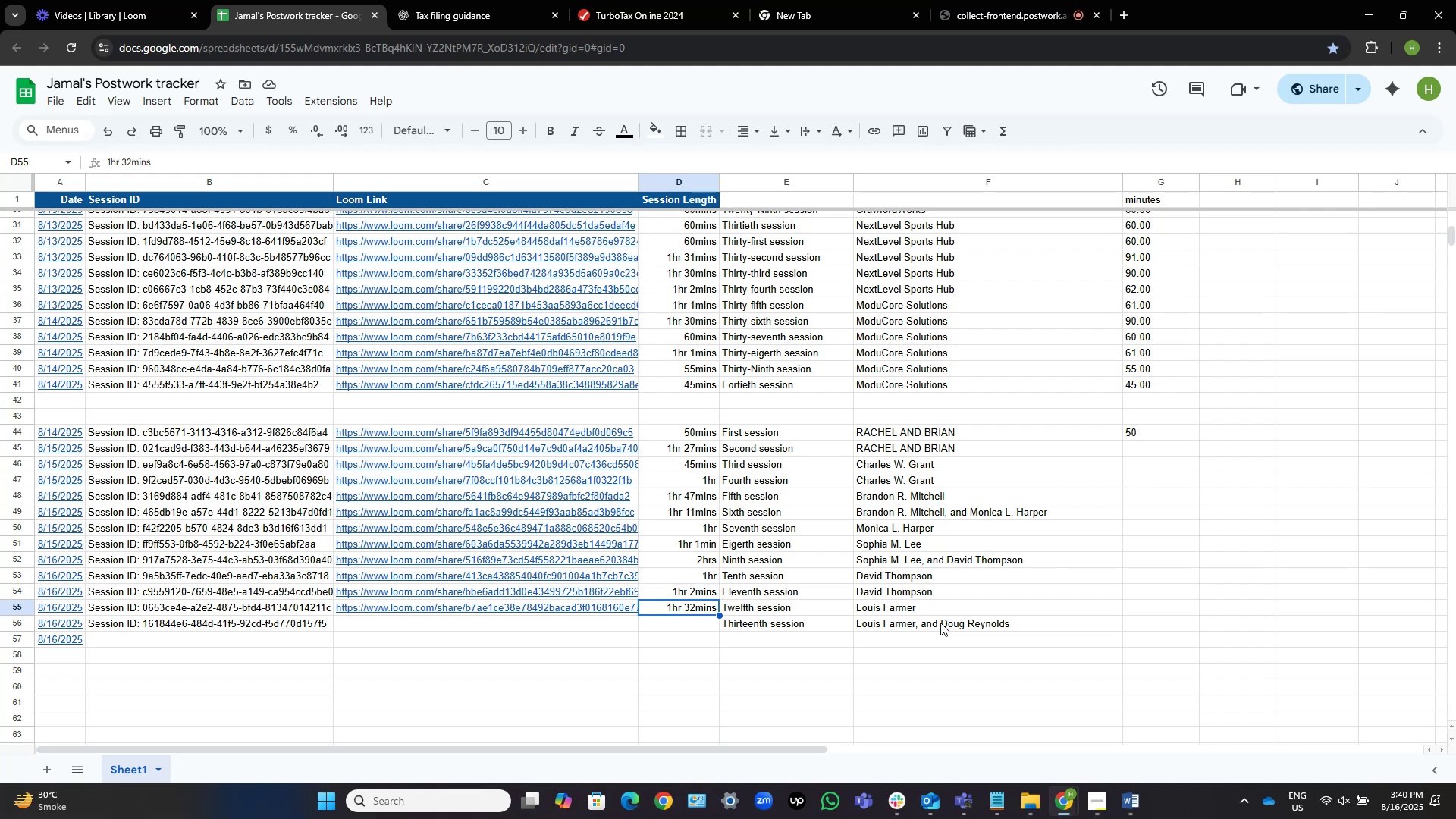 
key(ArrowUp)
 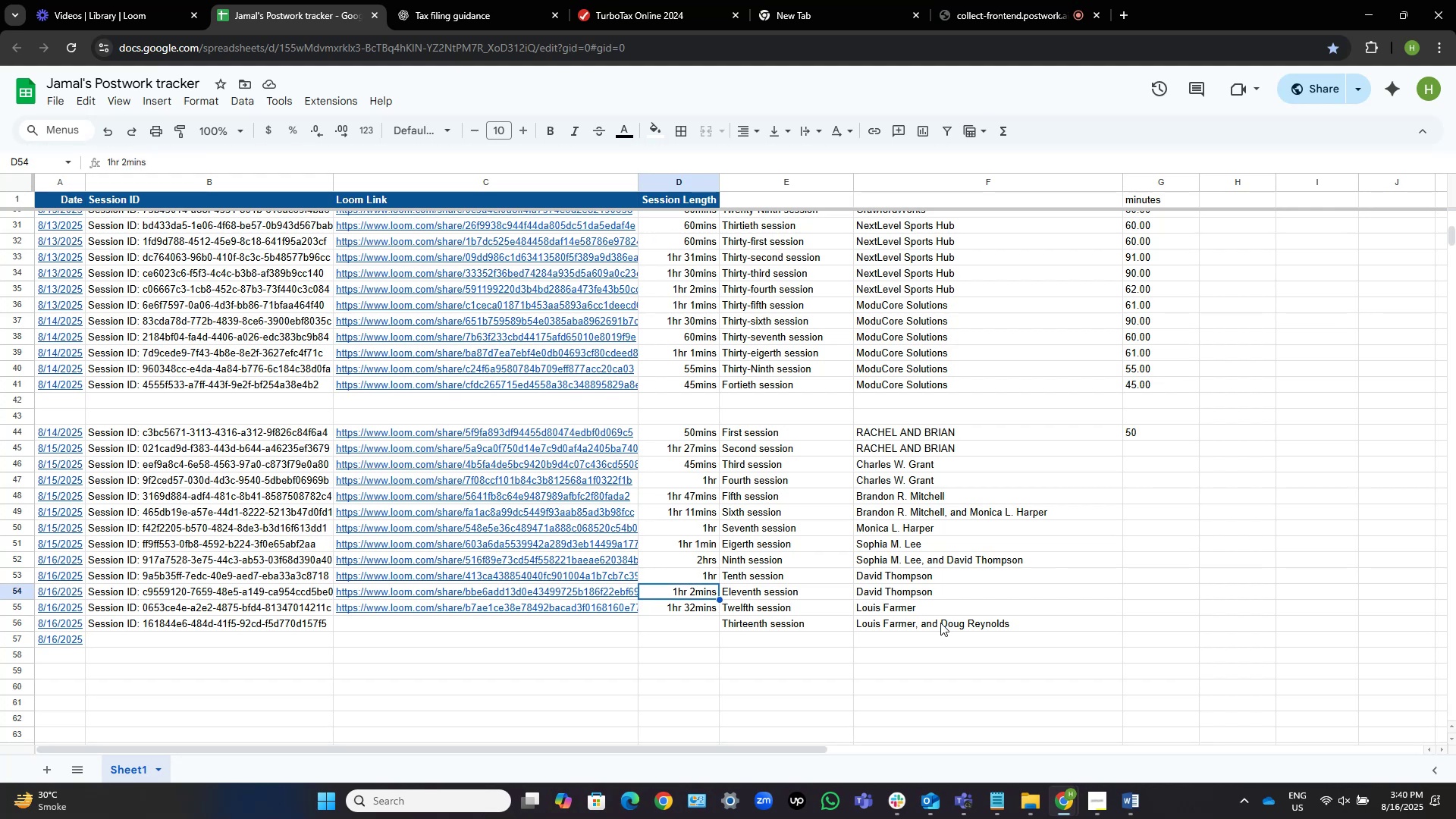 
key(ArrowUp)
 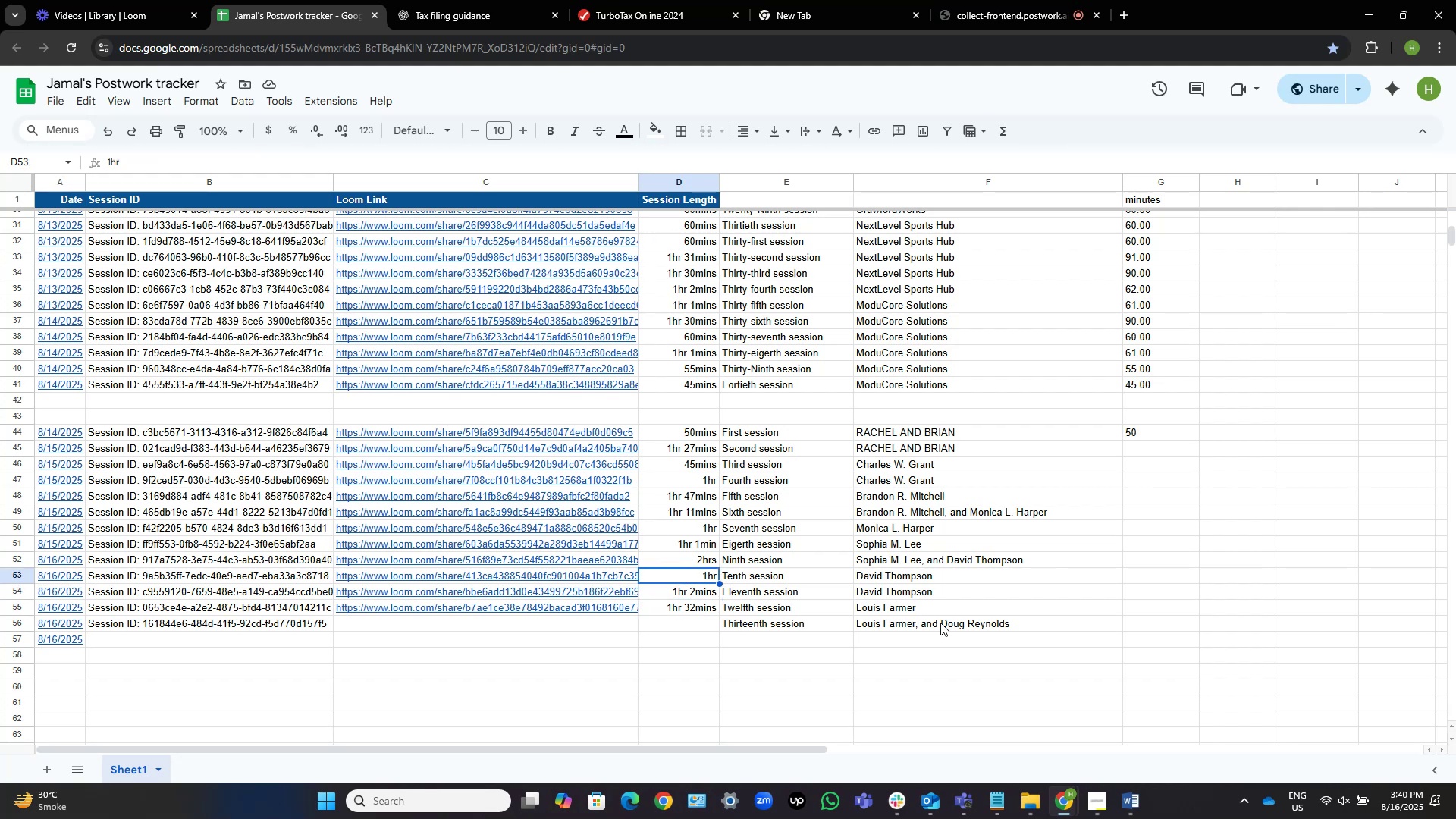 
key(ArrowUp)
 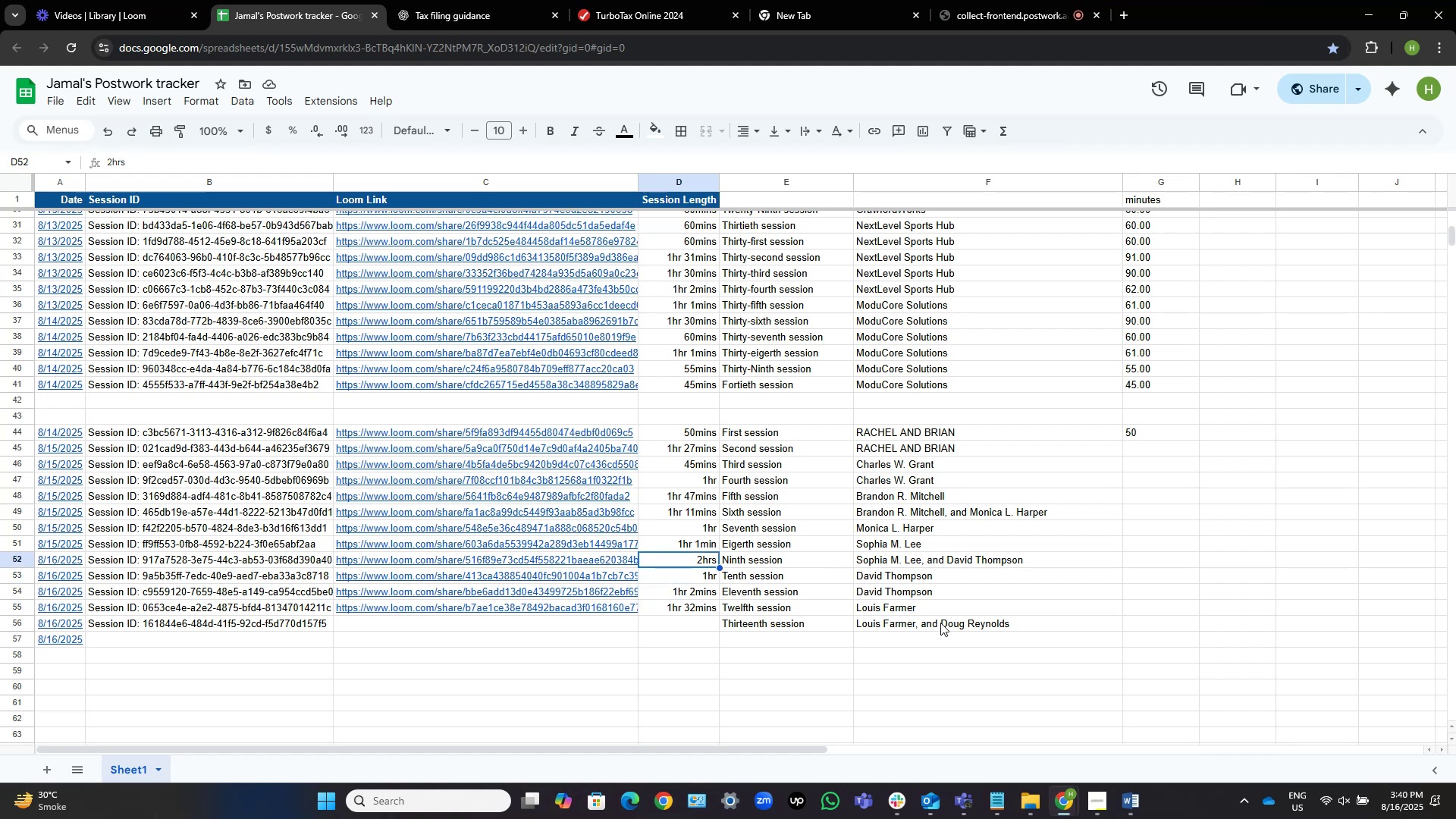 
key(ArrowDown)
 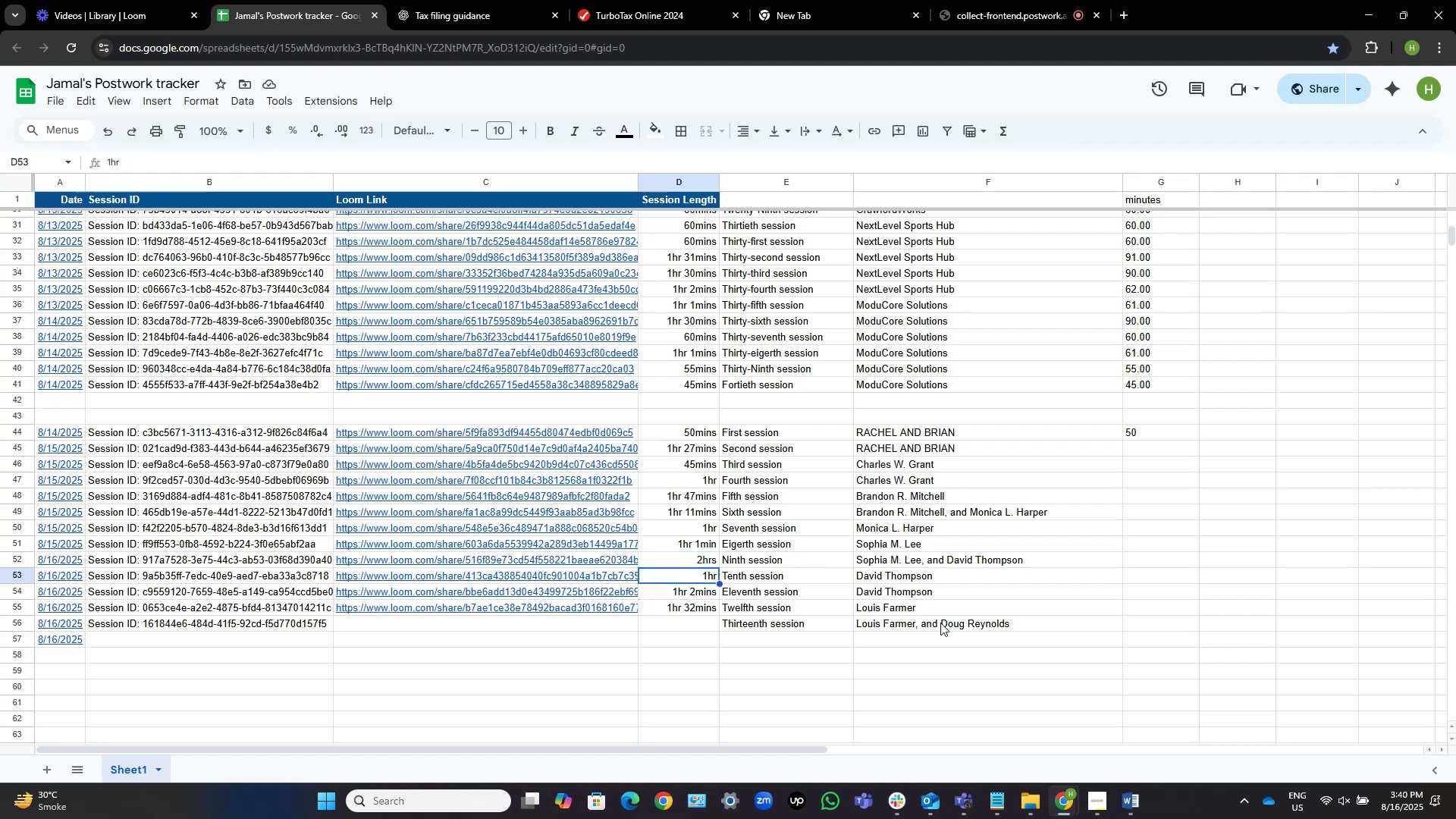 
key(ArrowDown)
 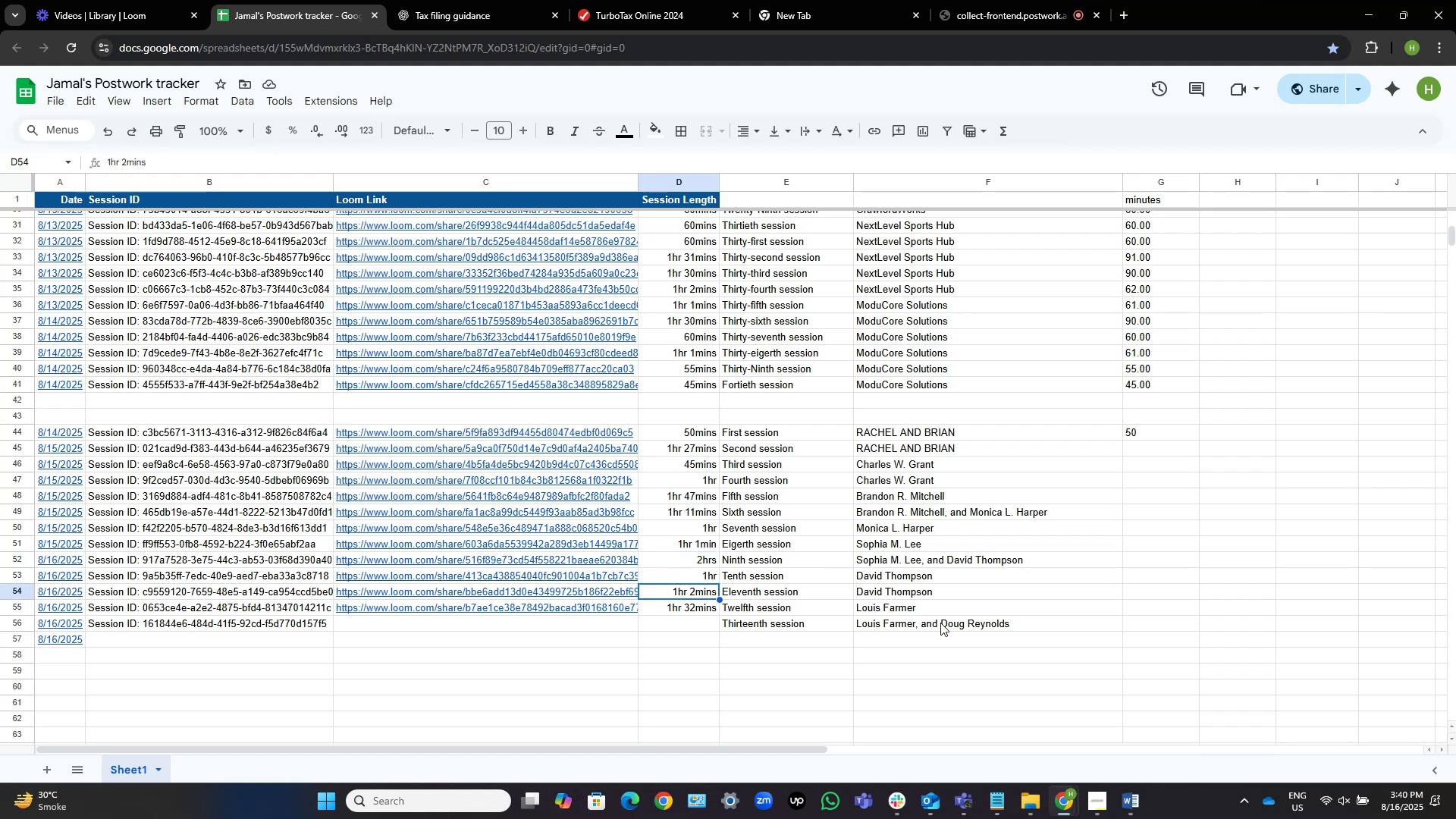 
key(ArrowDown)
 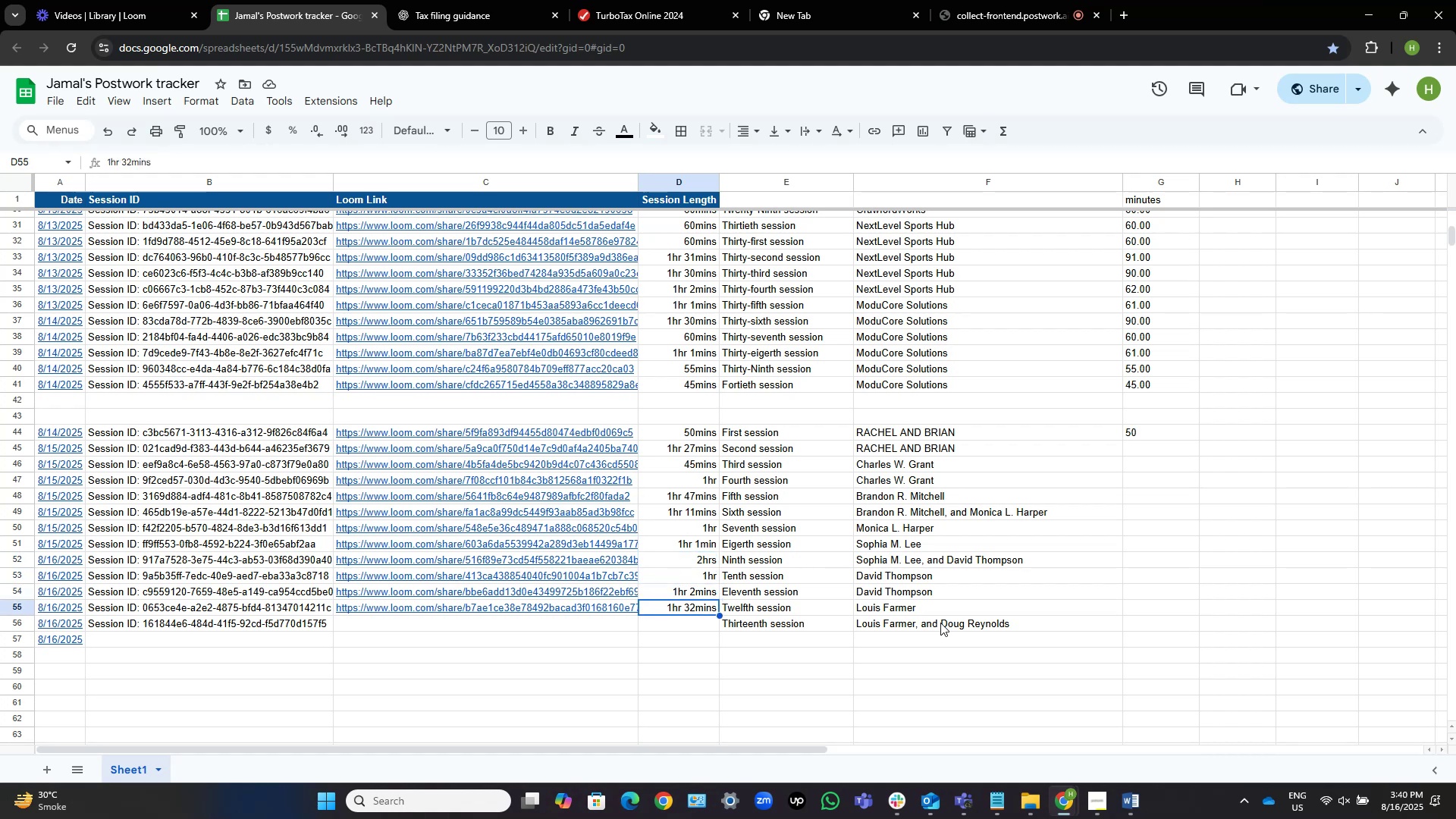 
key(ArrowDown)
 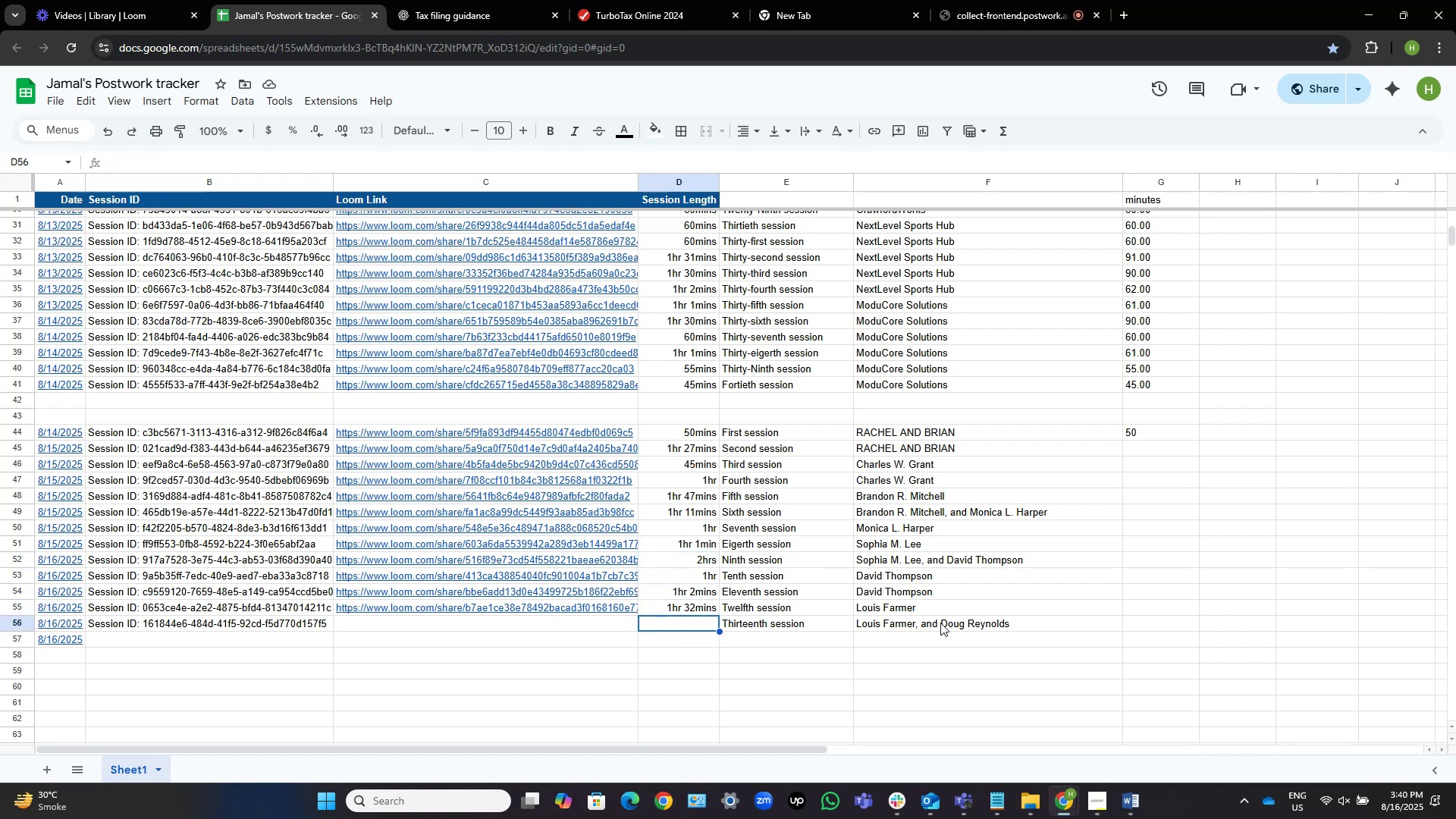 
left_click([1015, 0])
 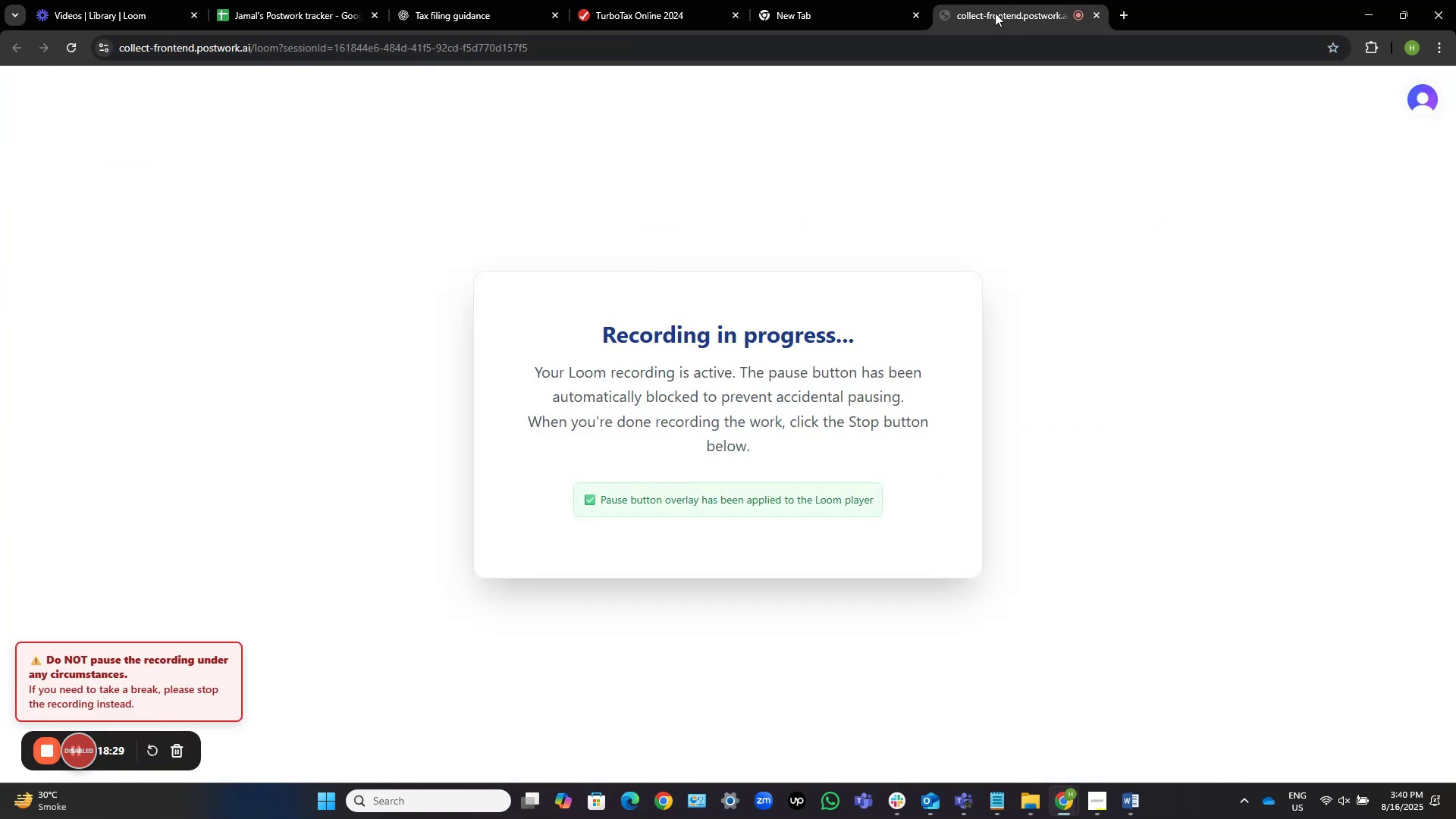 
left_click([692, 0])
 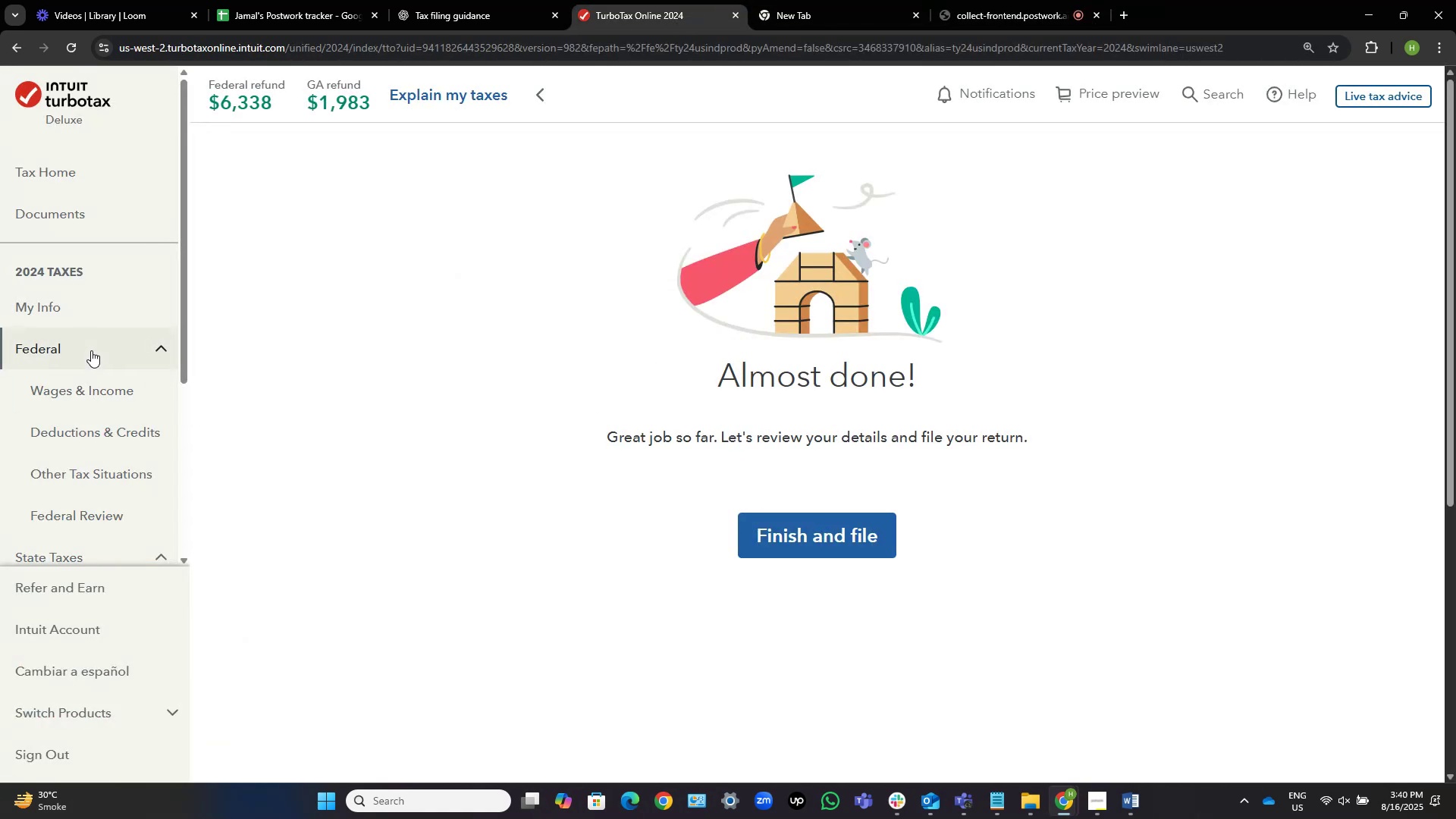 
left_click([1004, 0])
 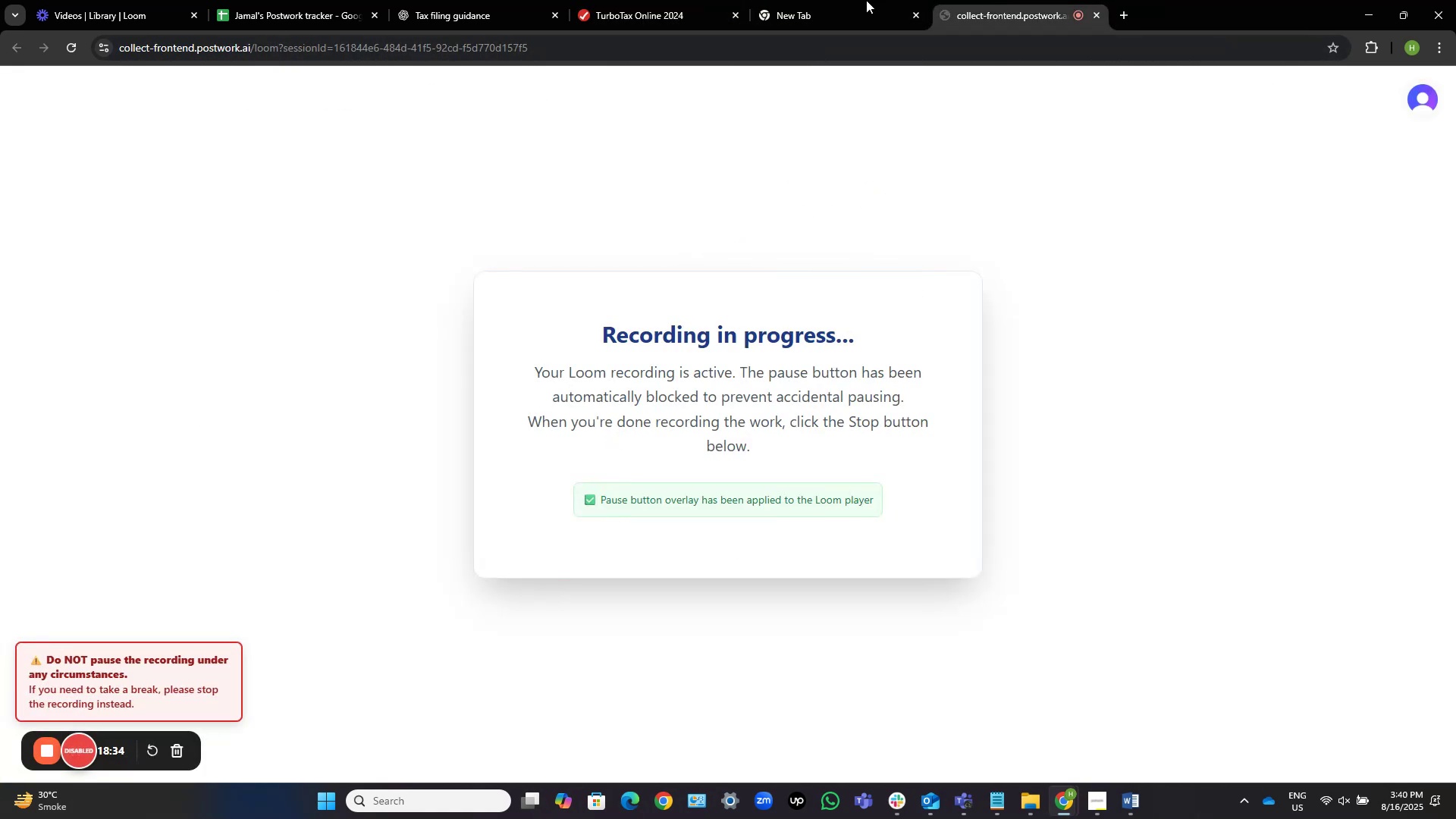 
left_click([613, 0])
 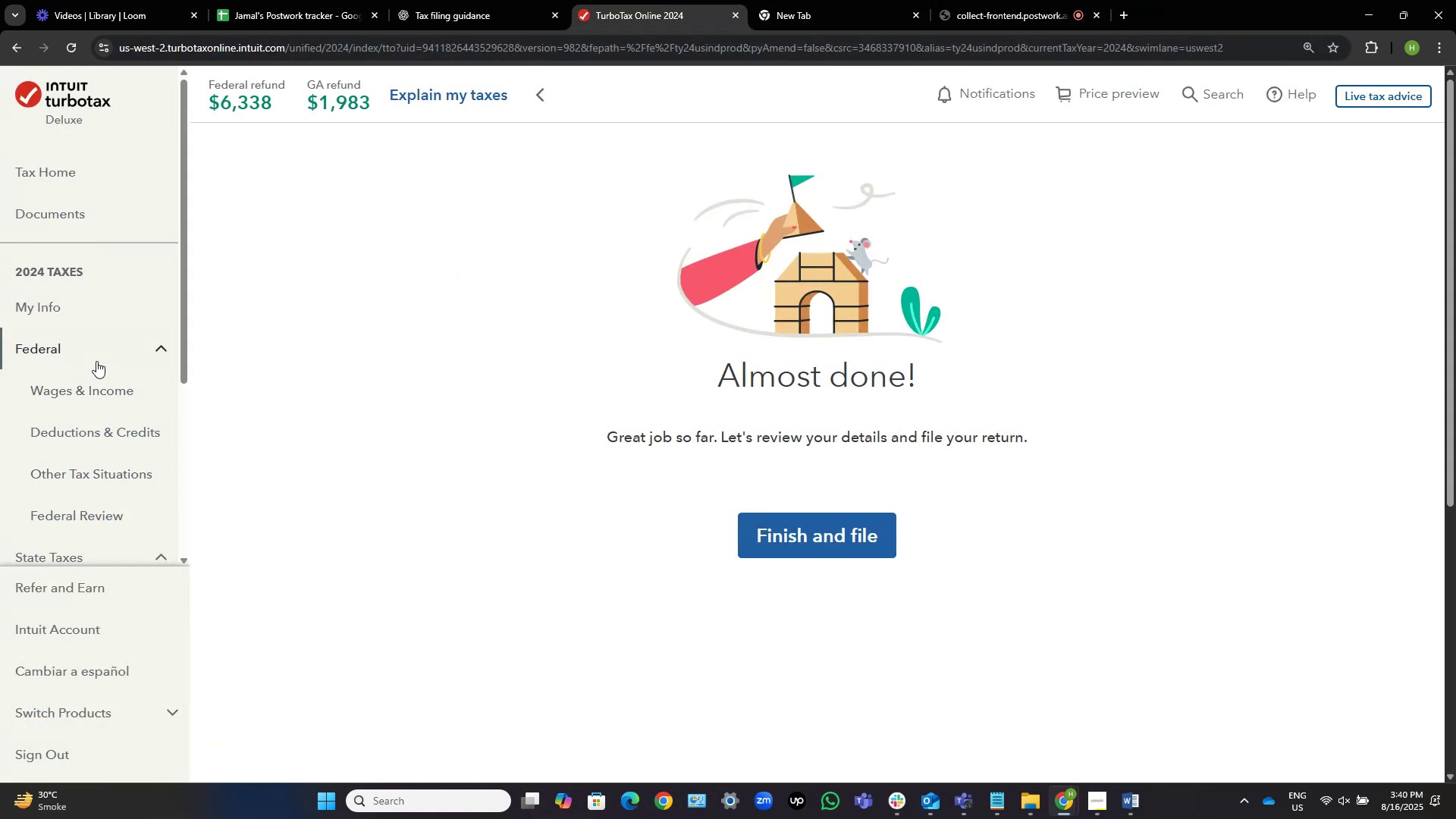 
scroll: coordinate [139, 521], scroll_direction: down, amount: 8.0
 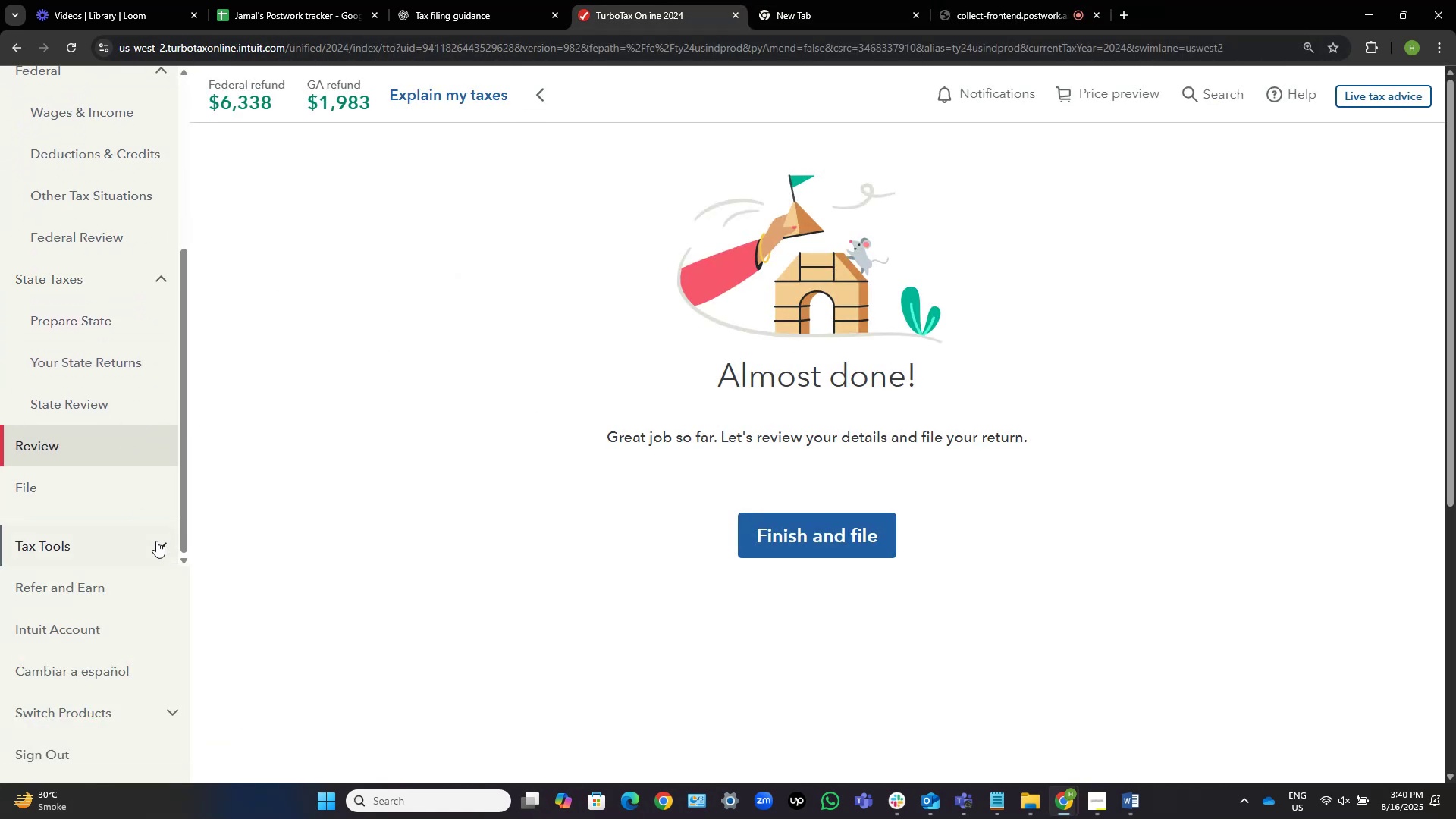 
left_click([156, 541])
 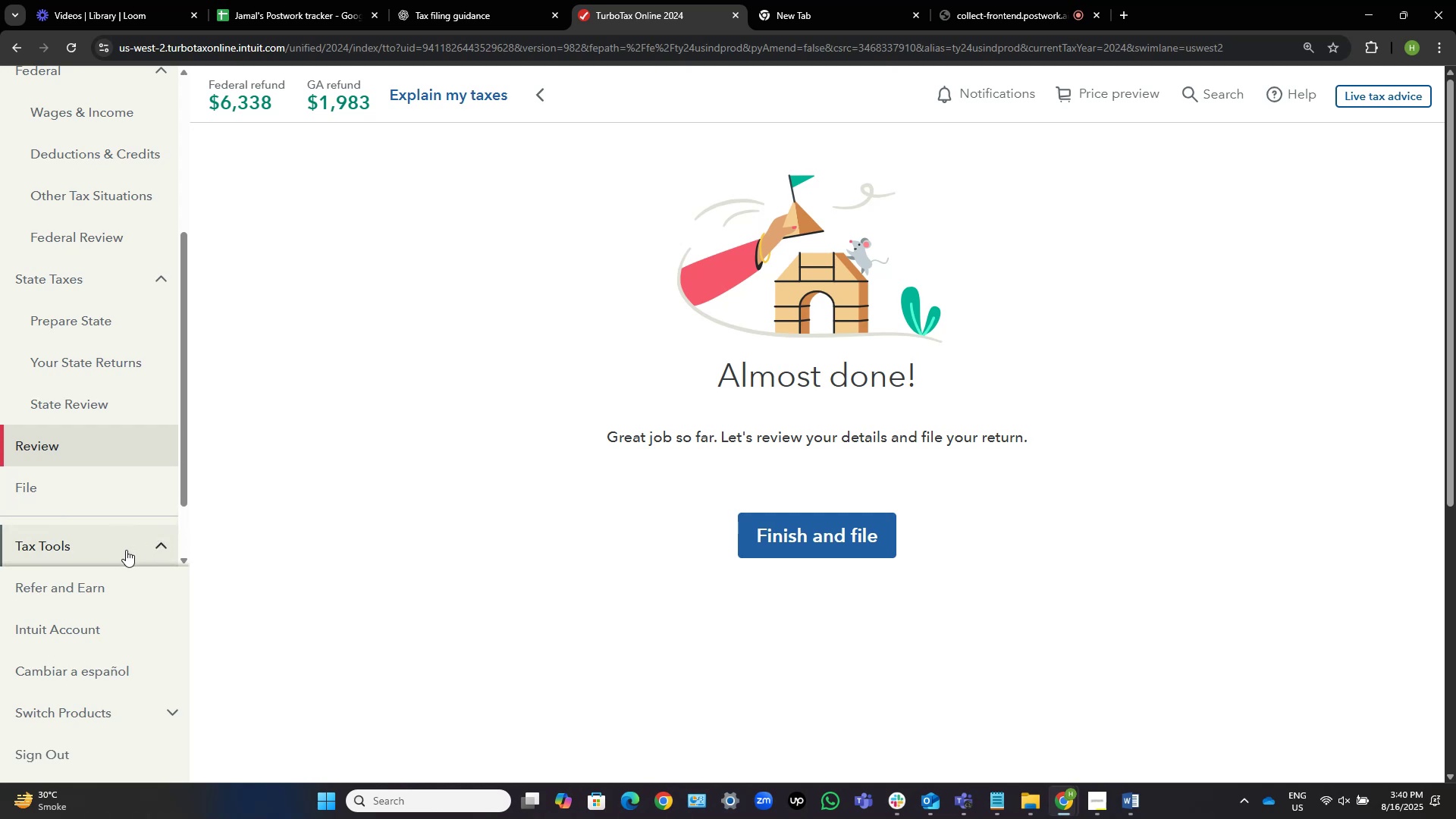 
scroll: coordinate [93, 453], scroll_direction: down, amount: 3.0
 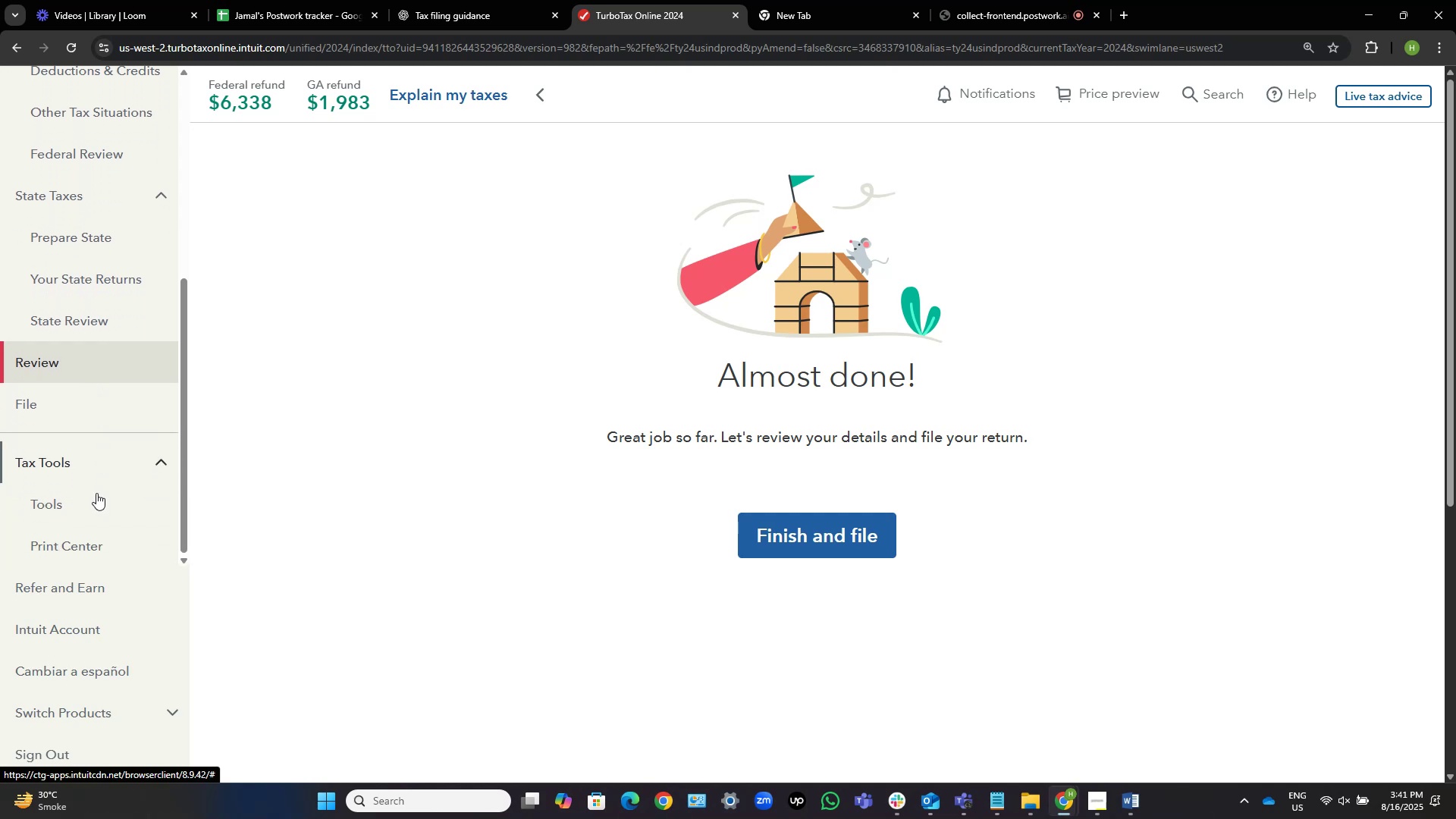 
left_click([82, 513])
 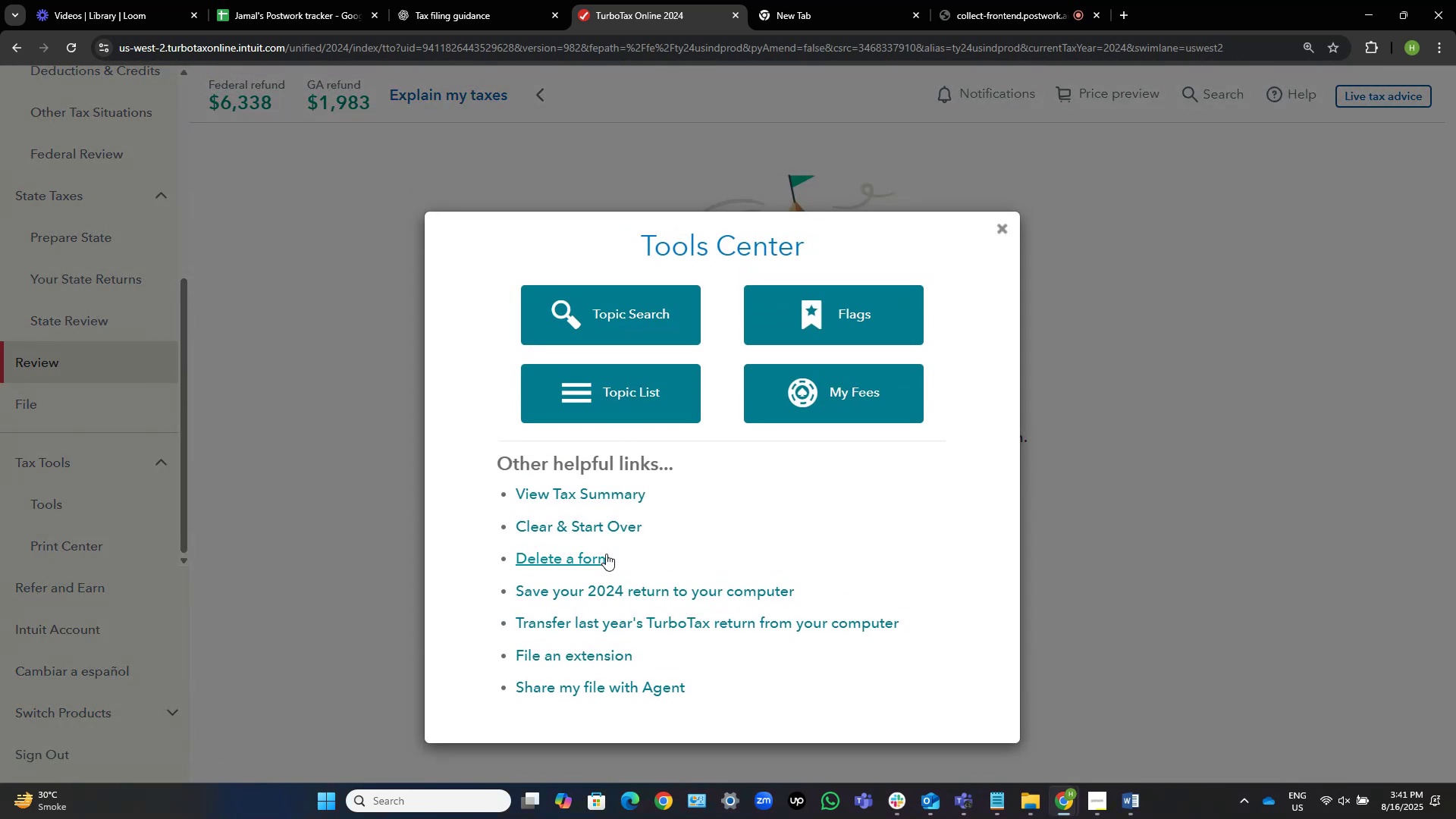 
left_click([598, 531])
 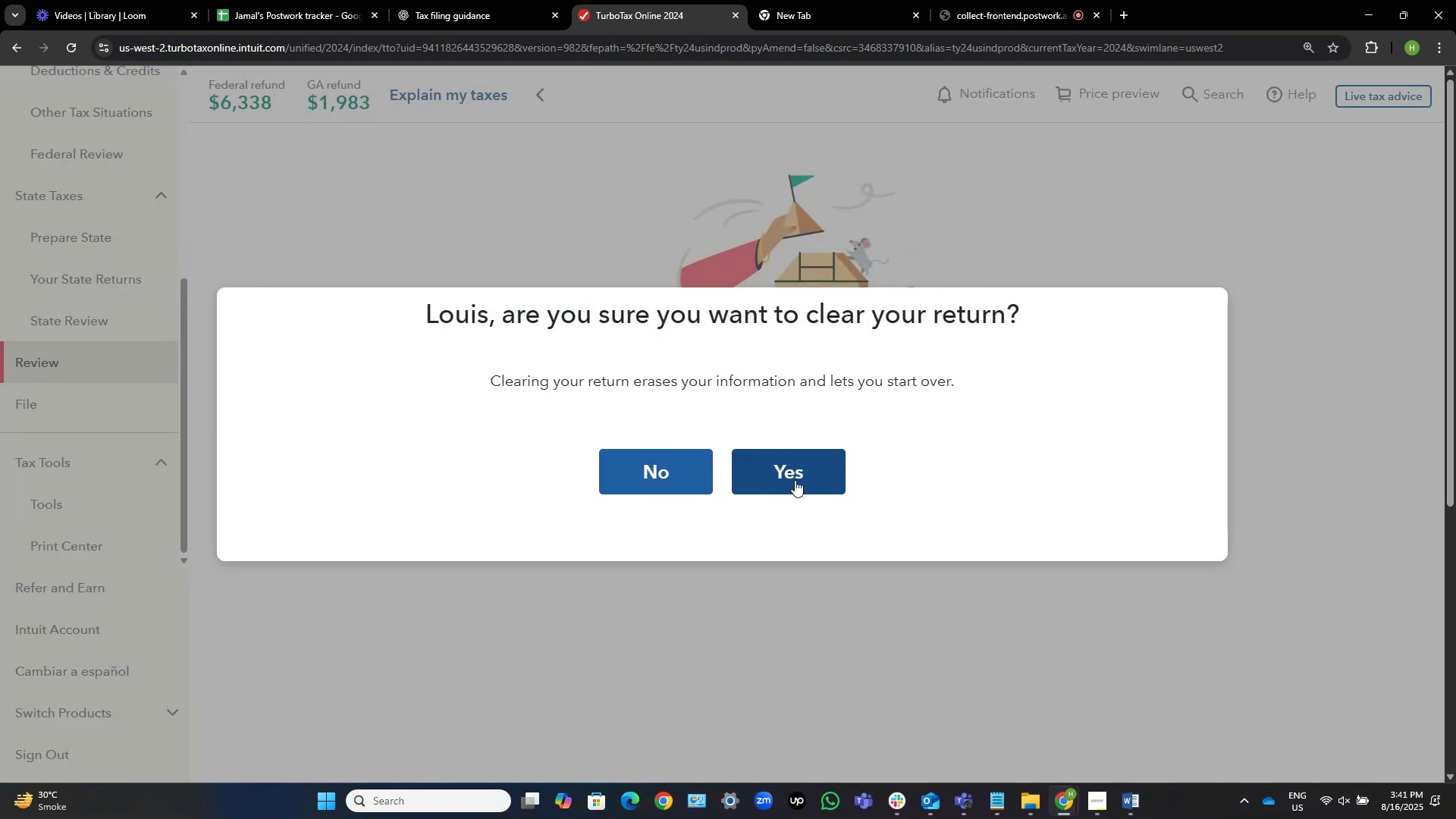 
left_click([795, 480])
 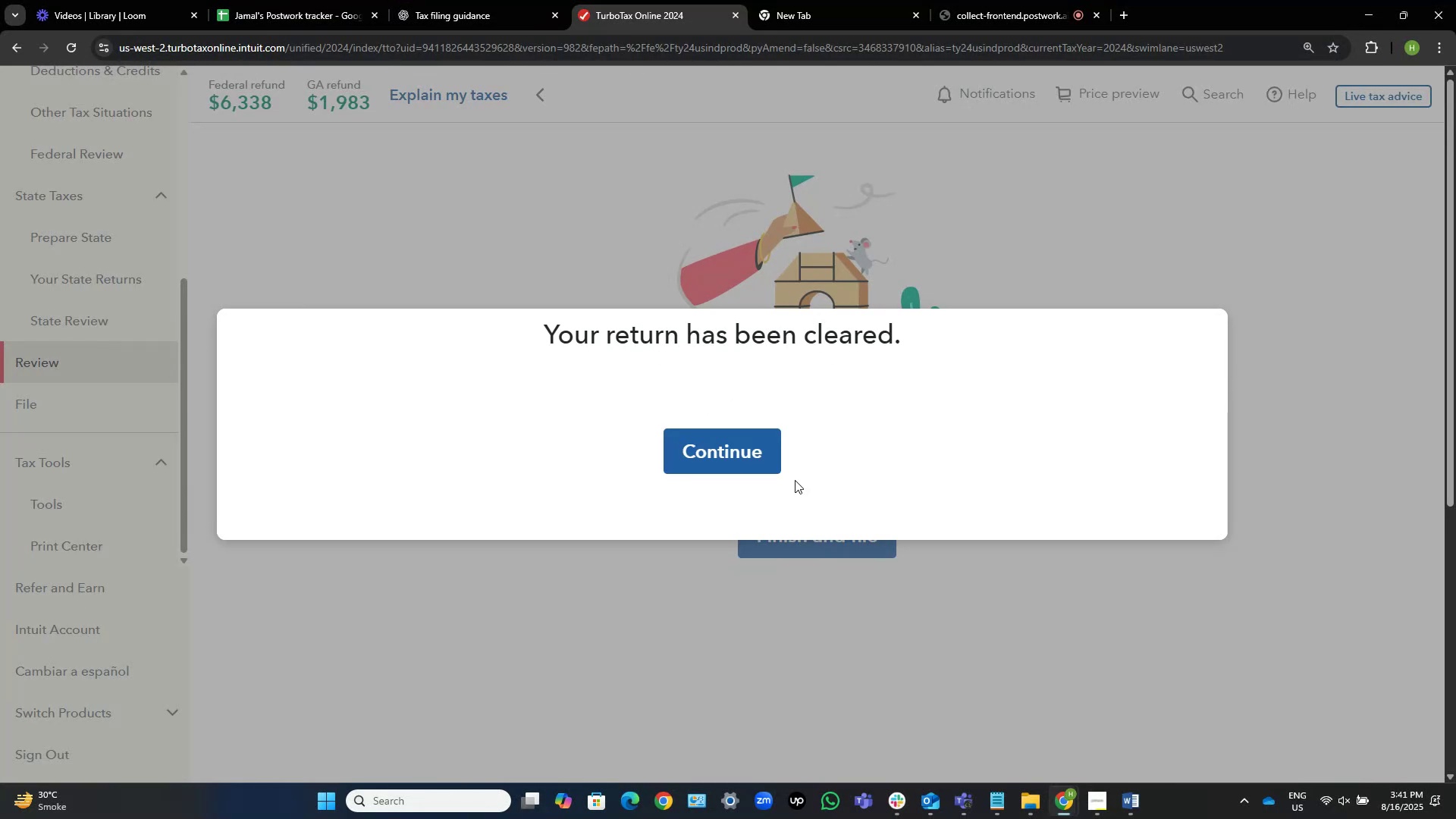 
wait(11.28)
 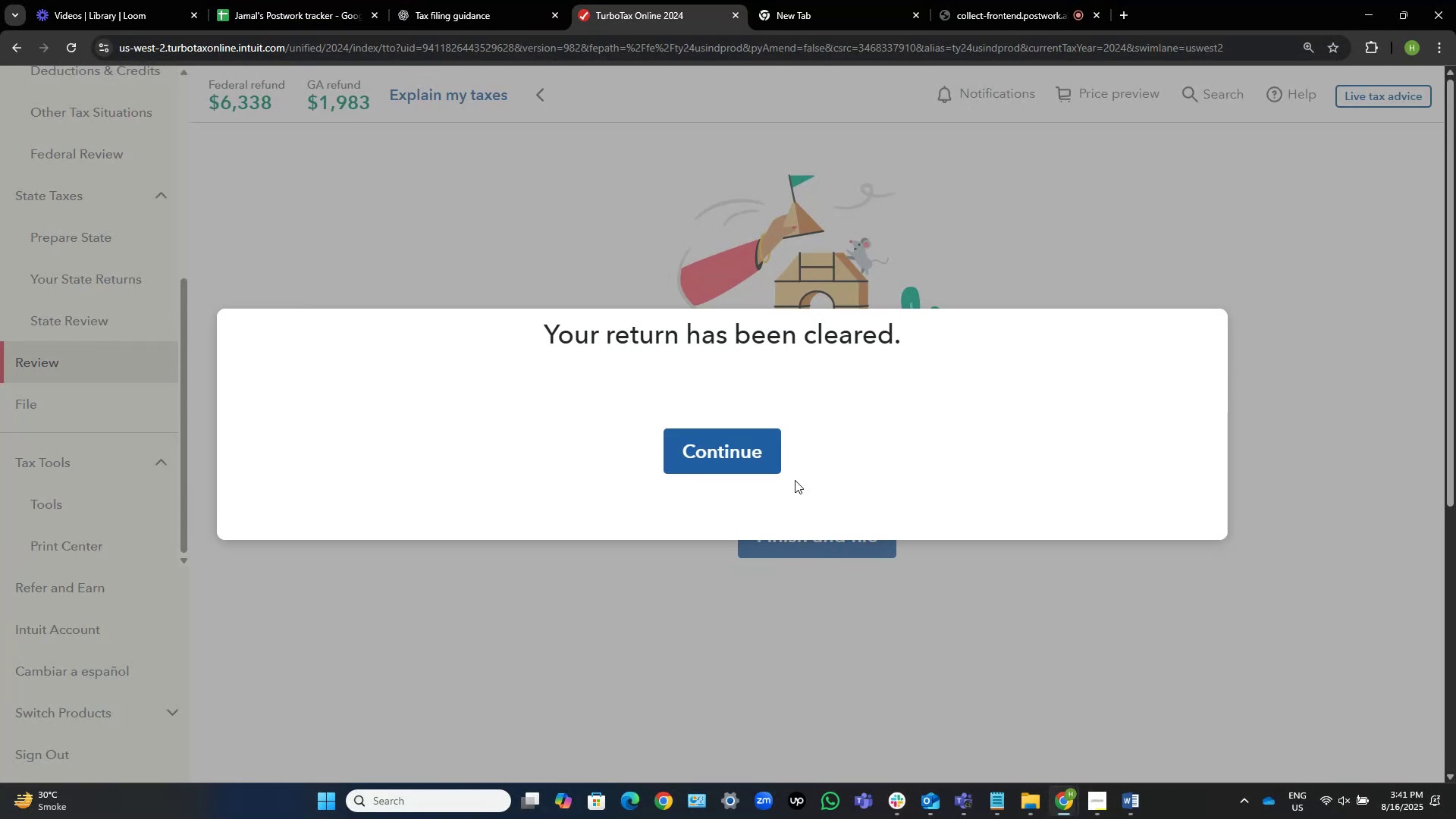 
left_click([762, 450])
 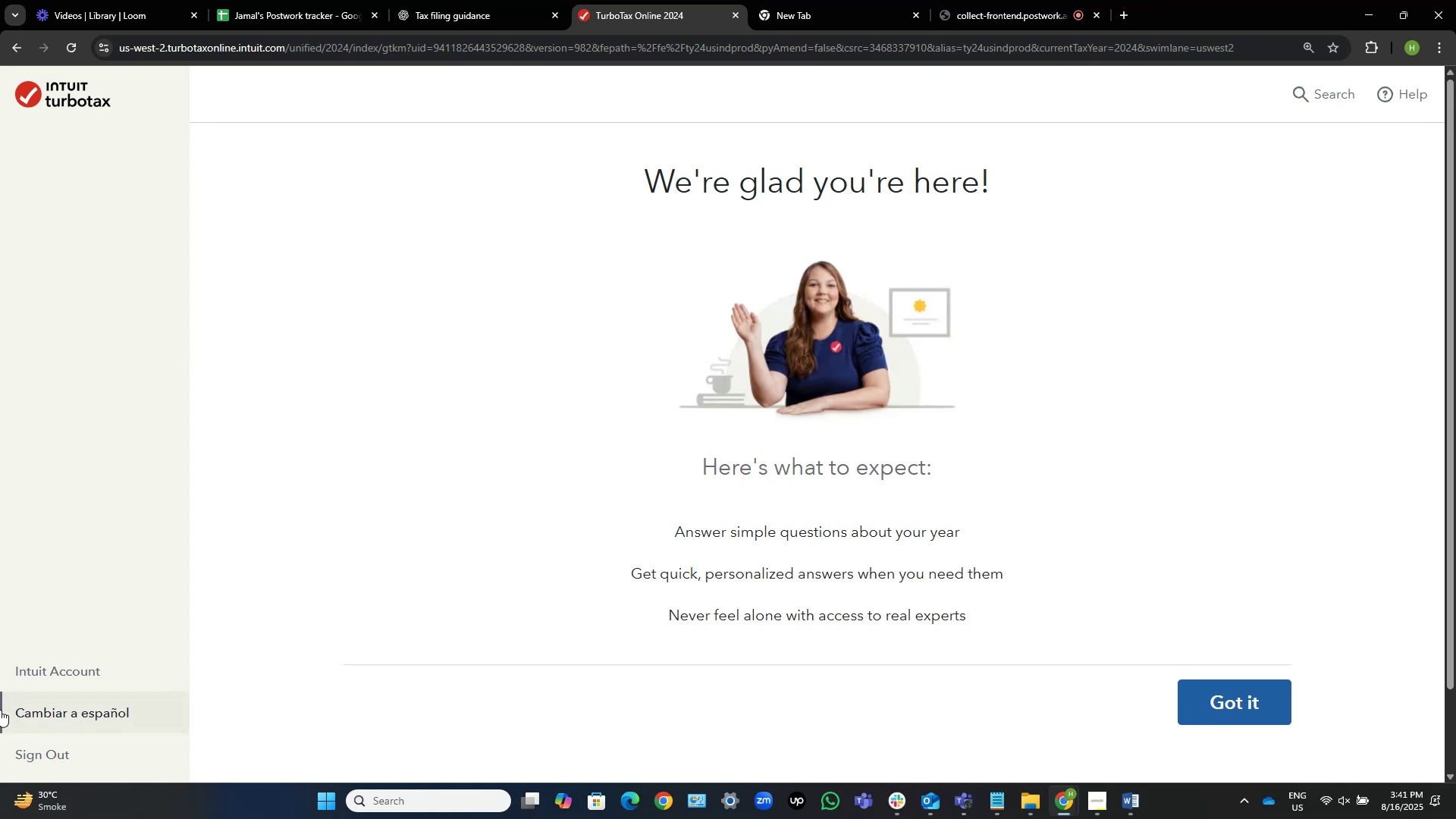 
wait(43.37)
 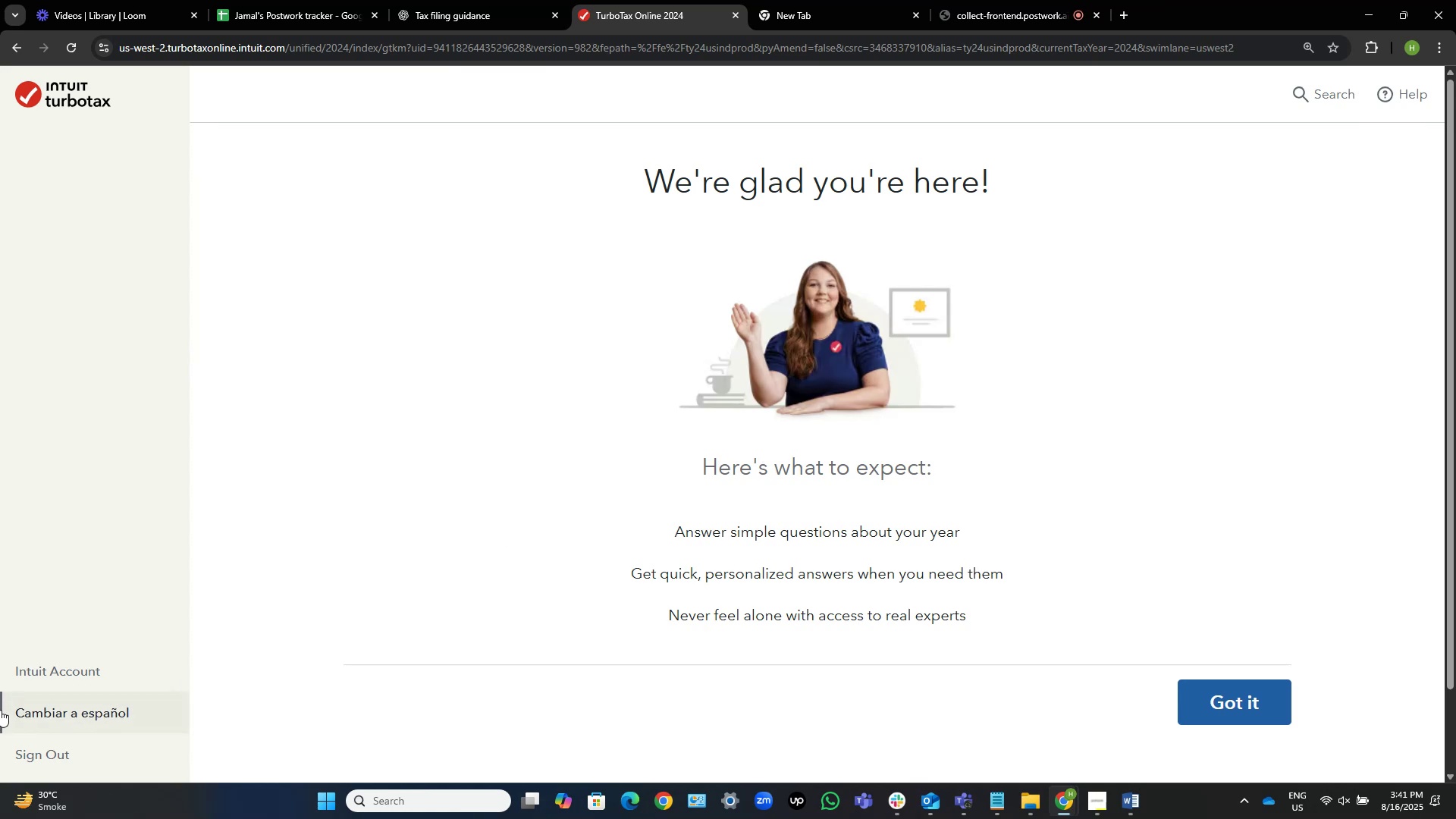 
left_click([1240, 711])
 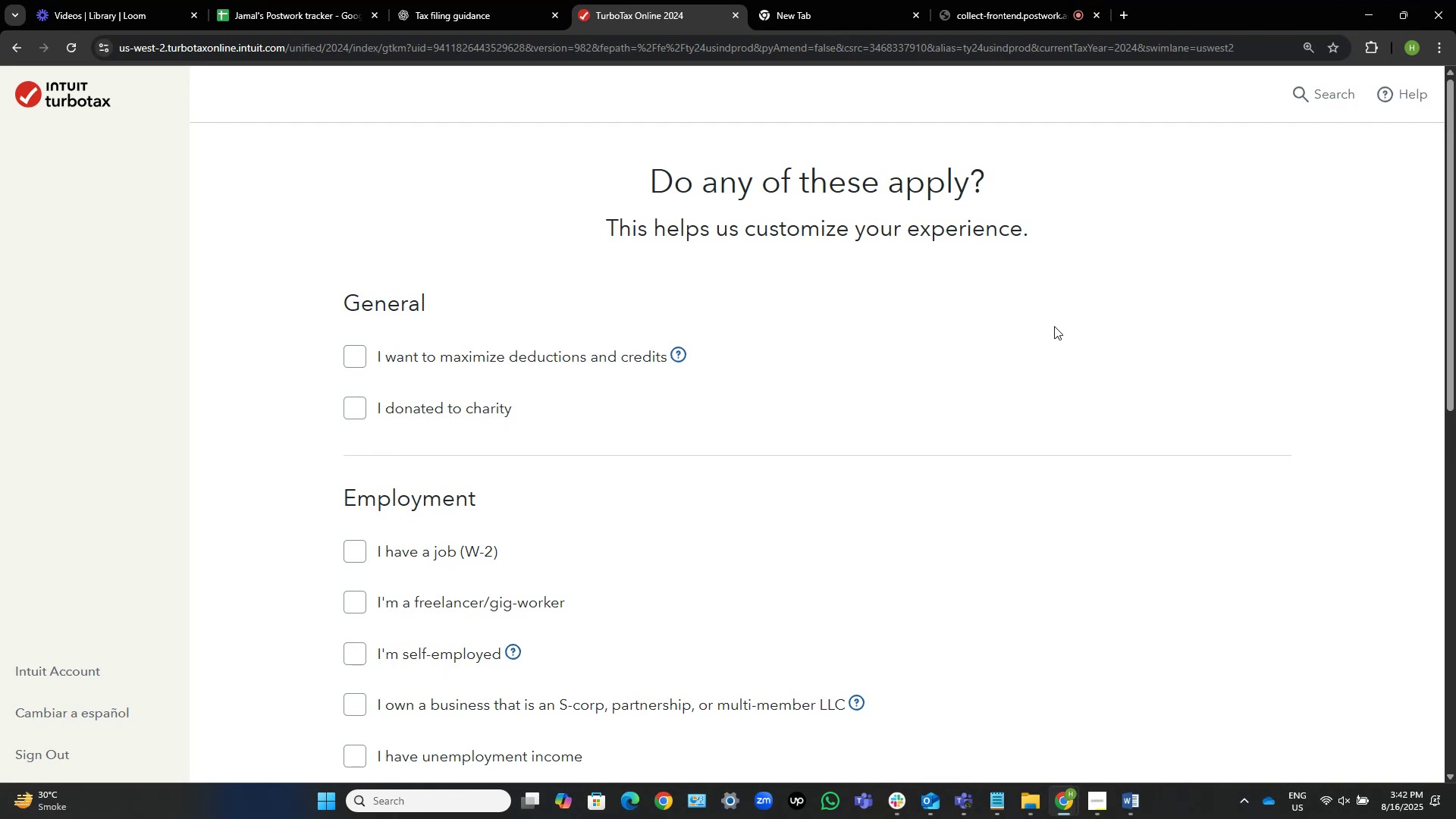 
wait(21.03)
 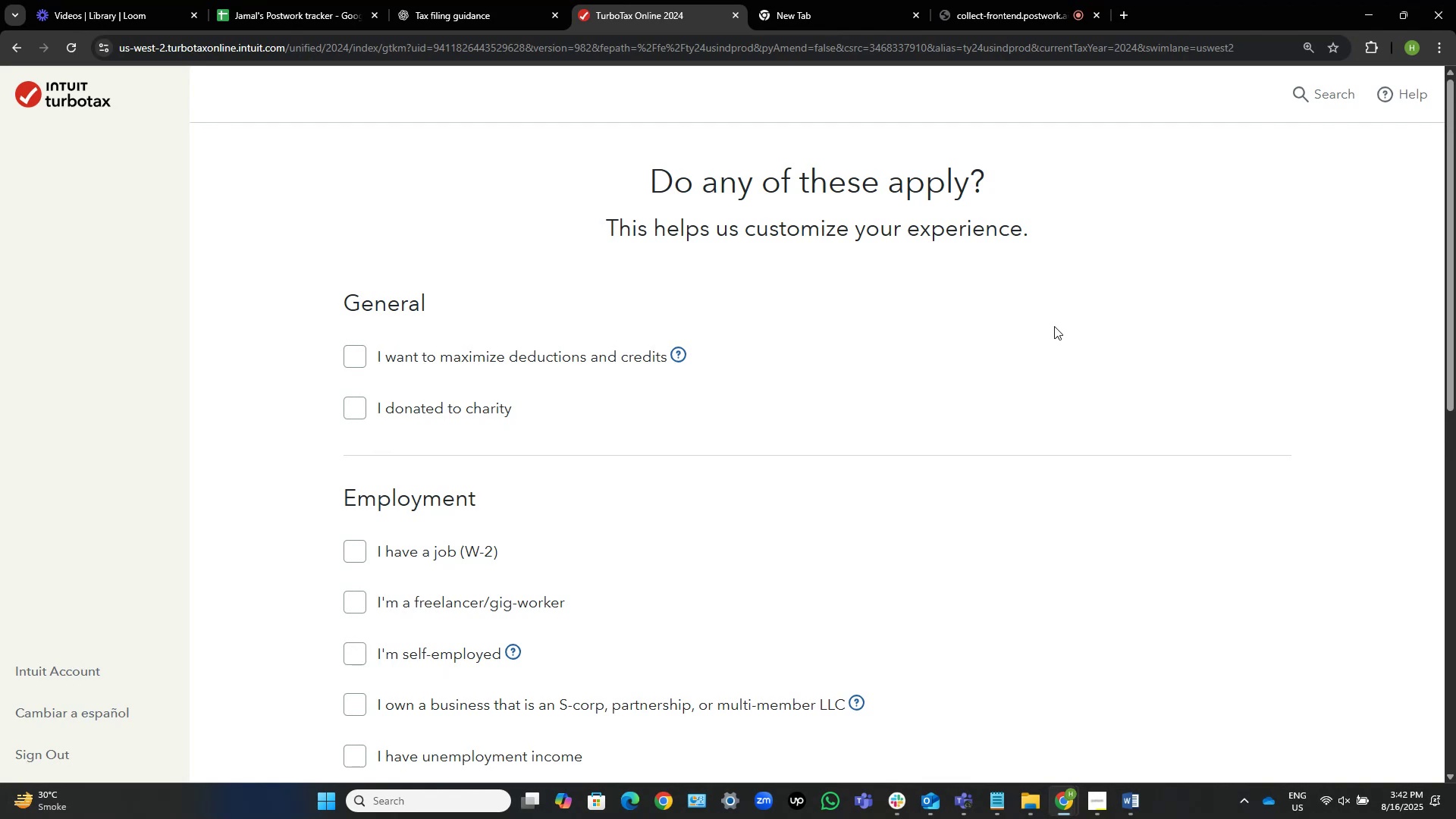 
left_click([1225, 734])
 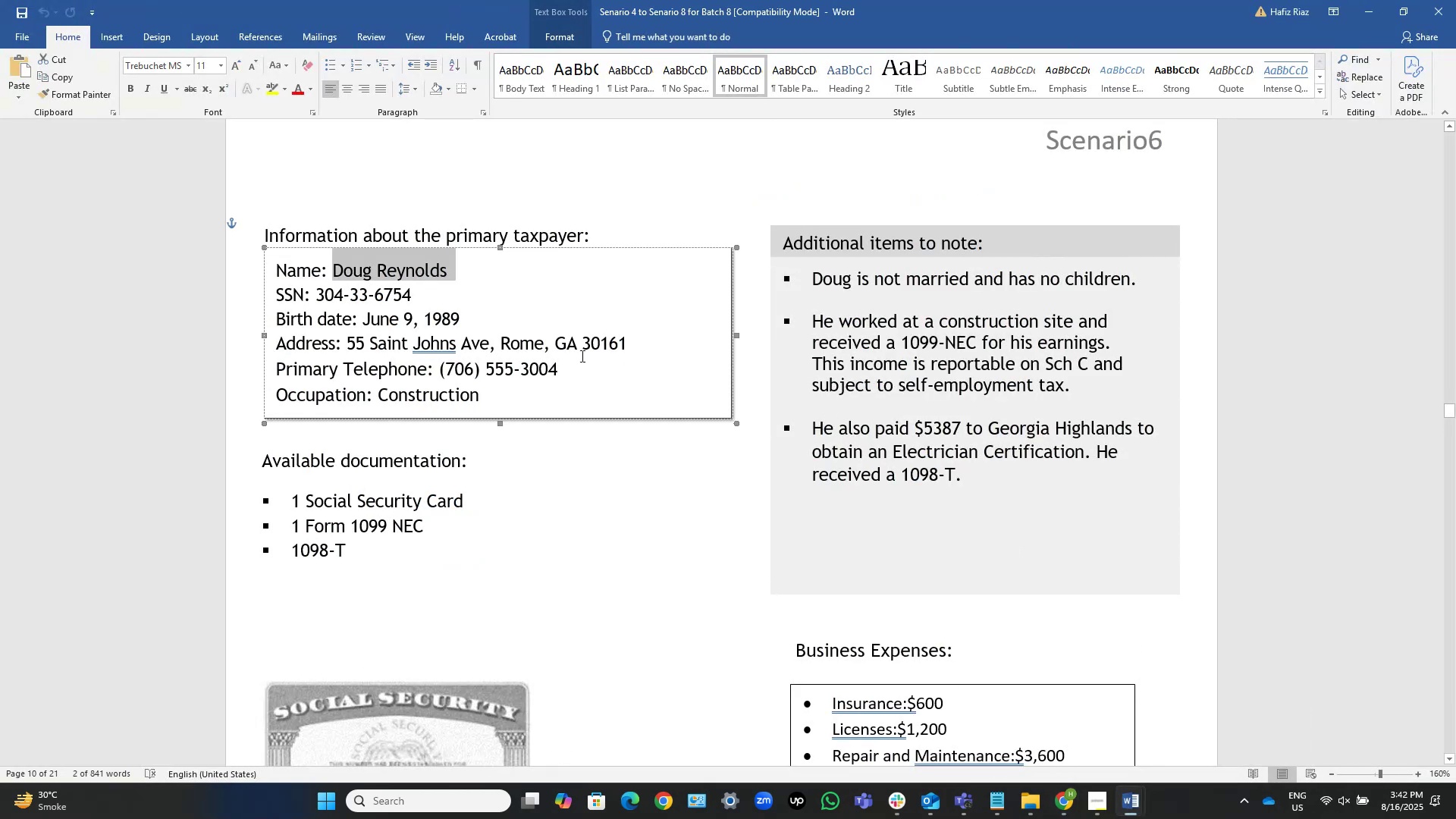 
left_click([503, 299])
 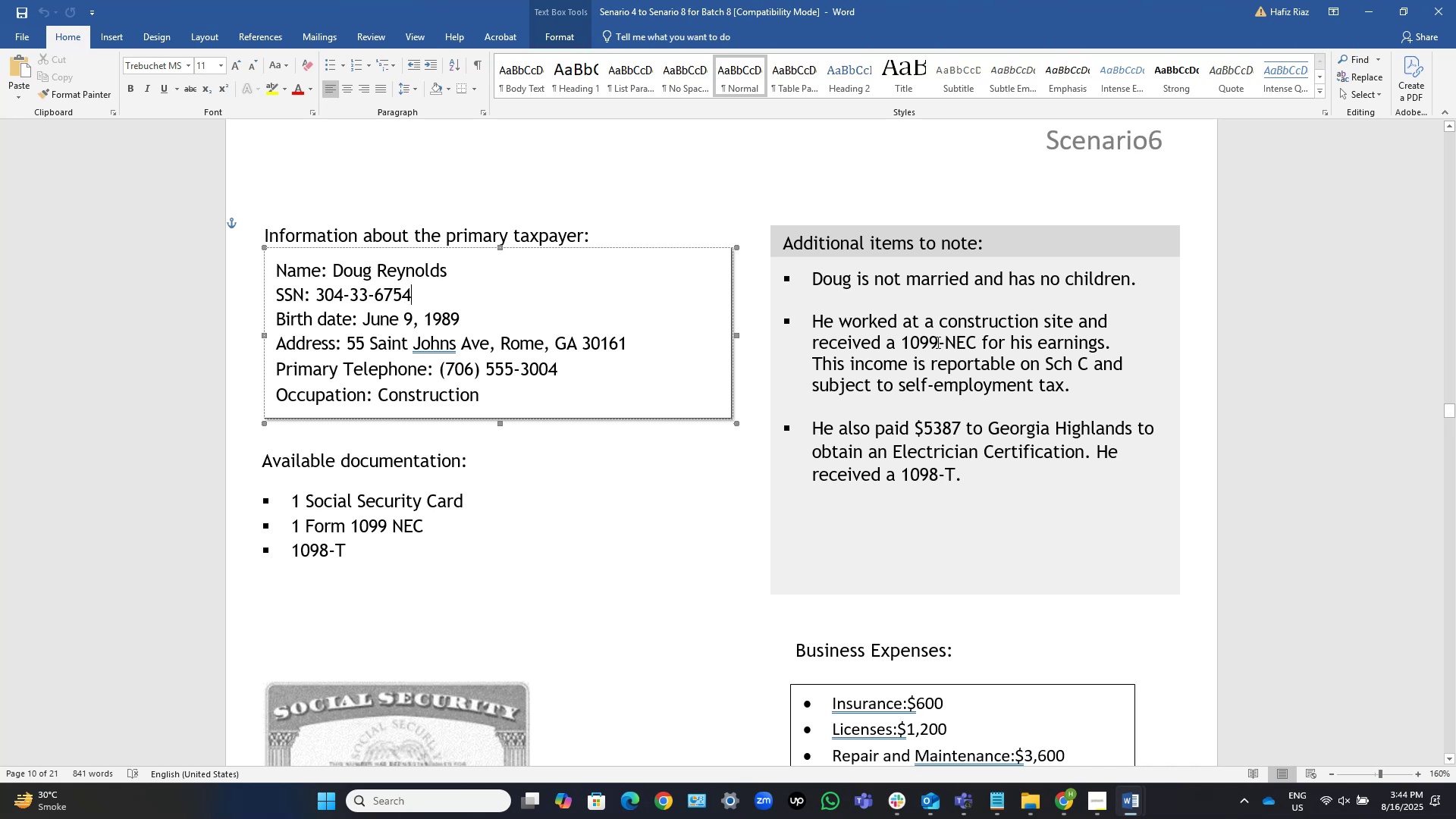 
wait(139.3)
 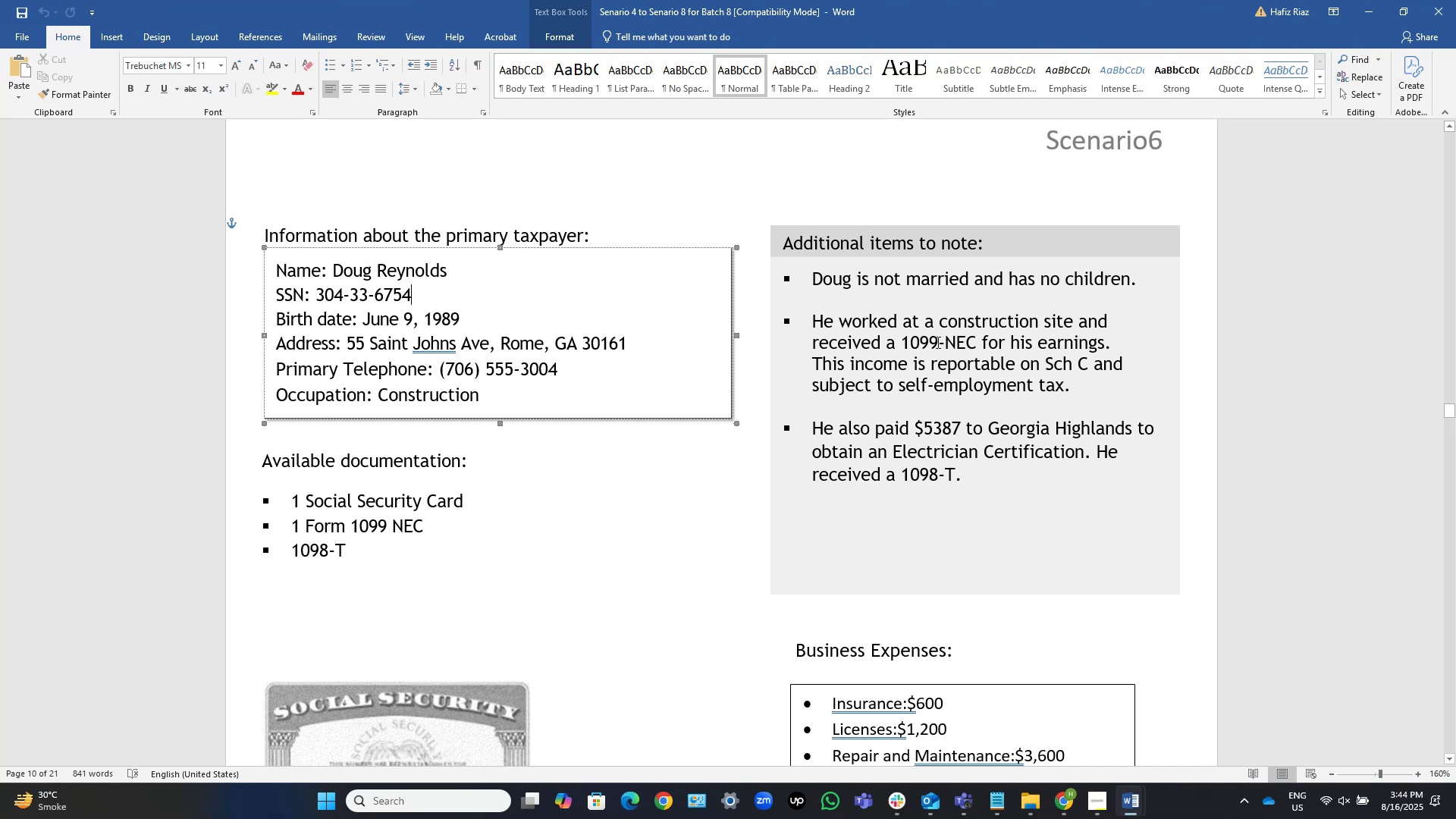 
scroll: coordinate [1179, 153], scroll_direction: down, amount: 1.0
 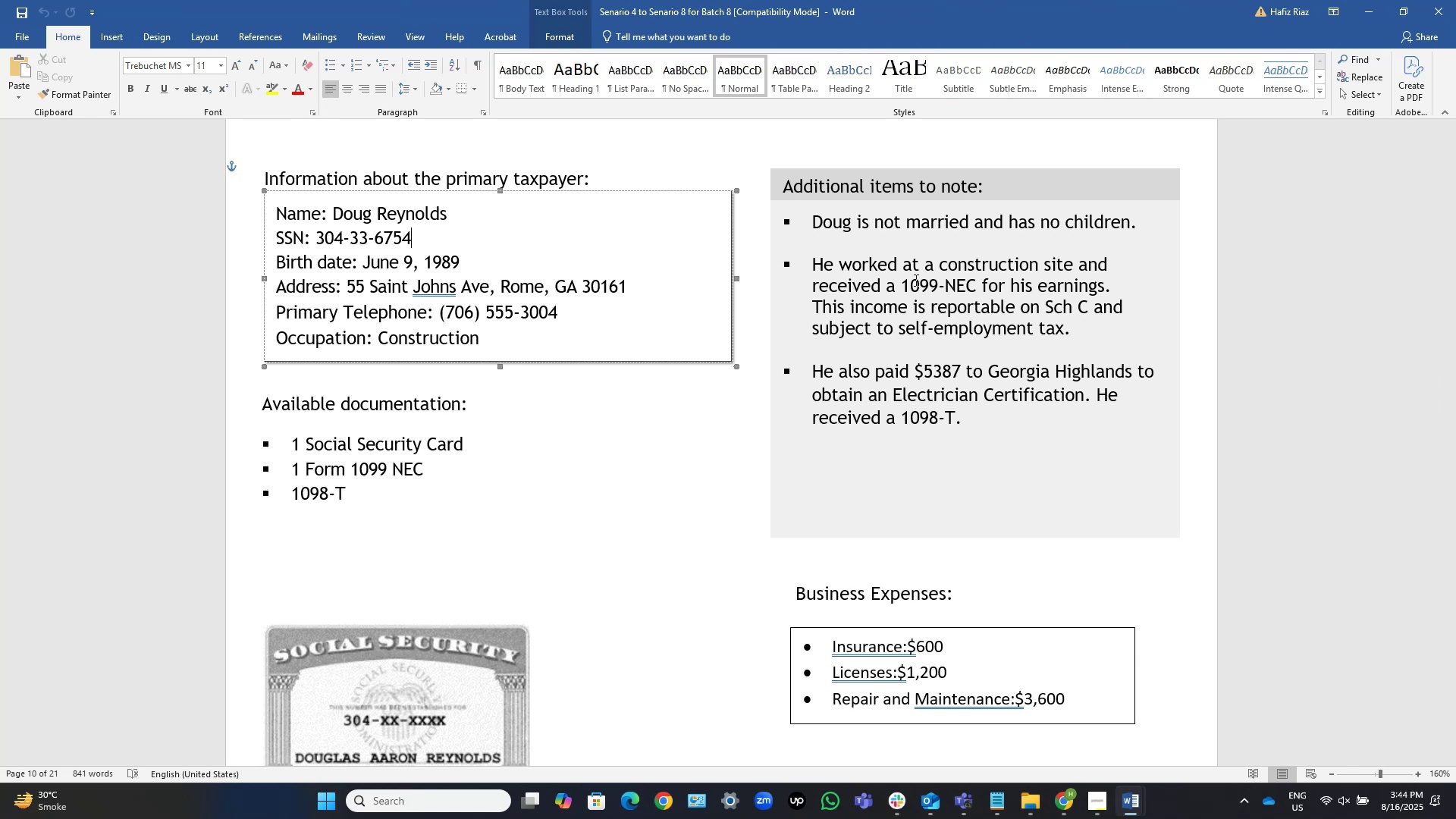 
wait(13.19)
 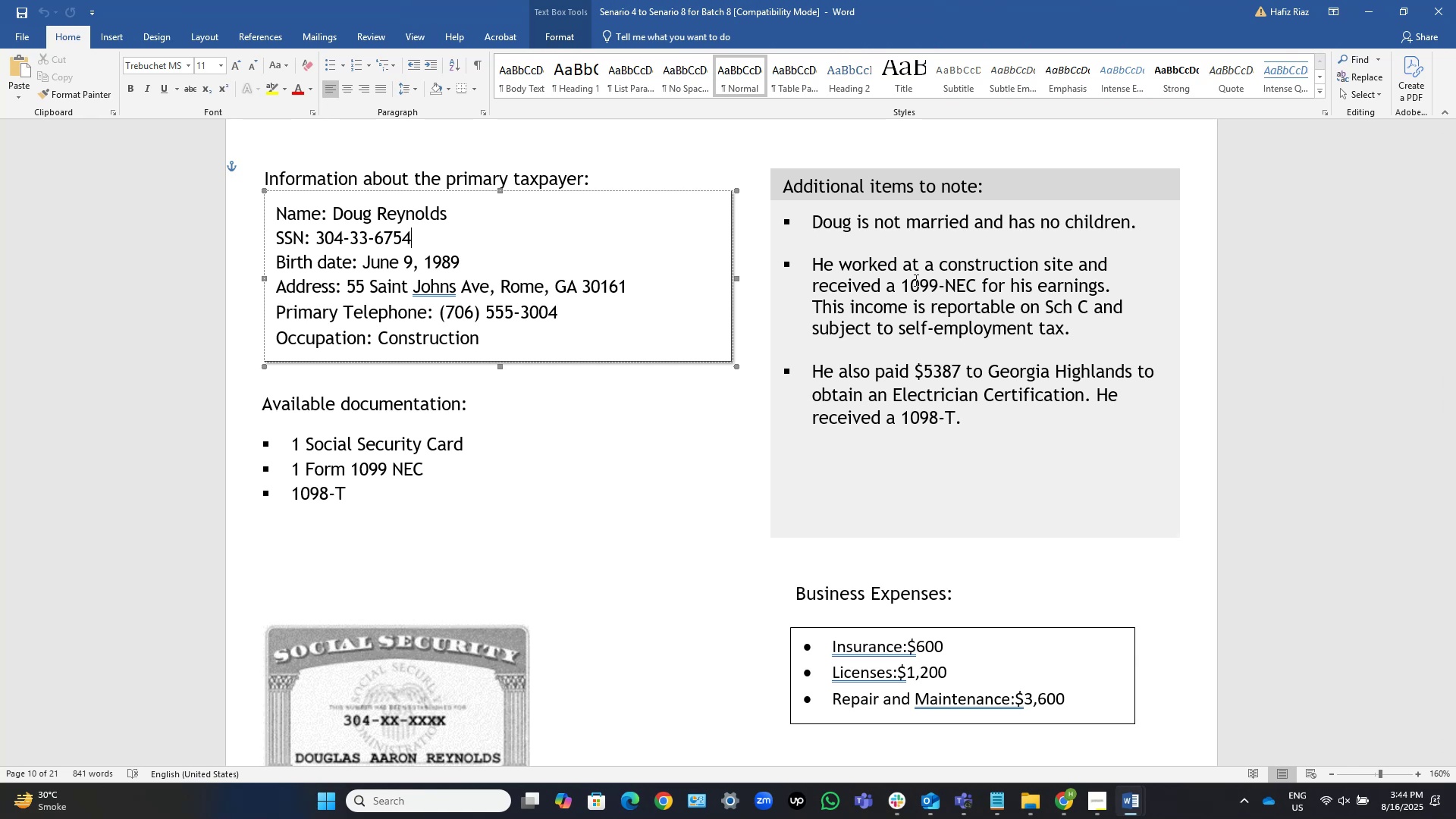 
scroll: coordinate [942, 258], scroll_direction: down, amount: 4.0
 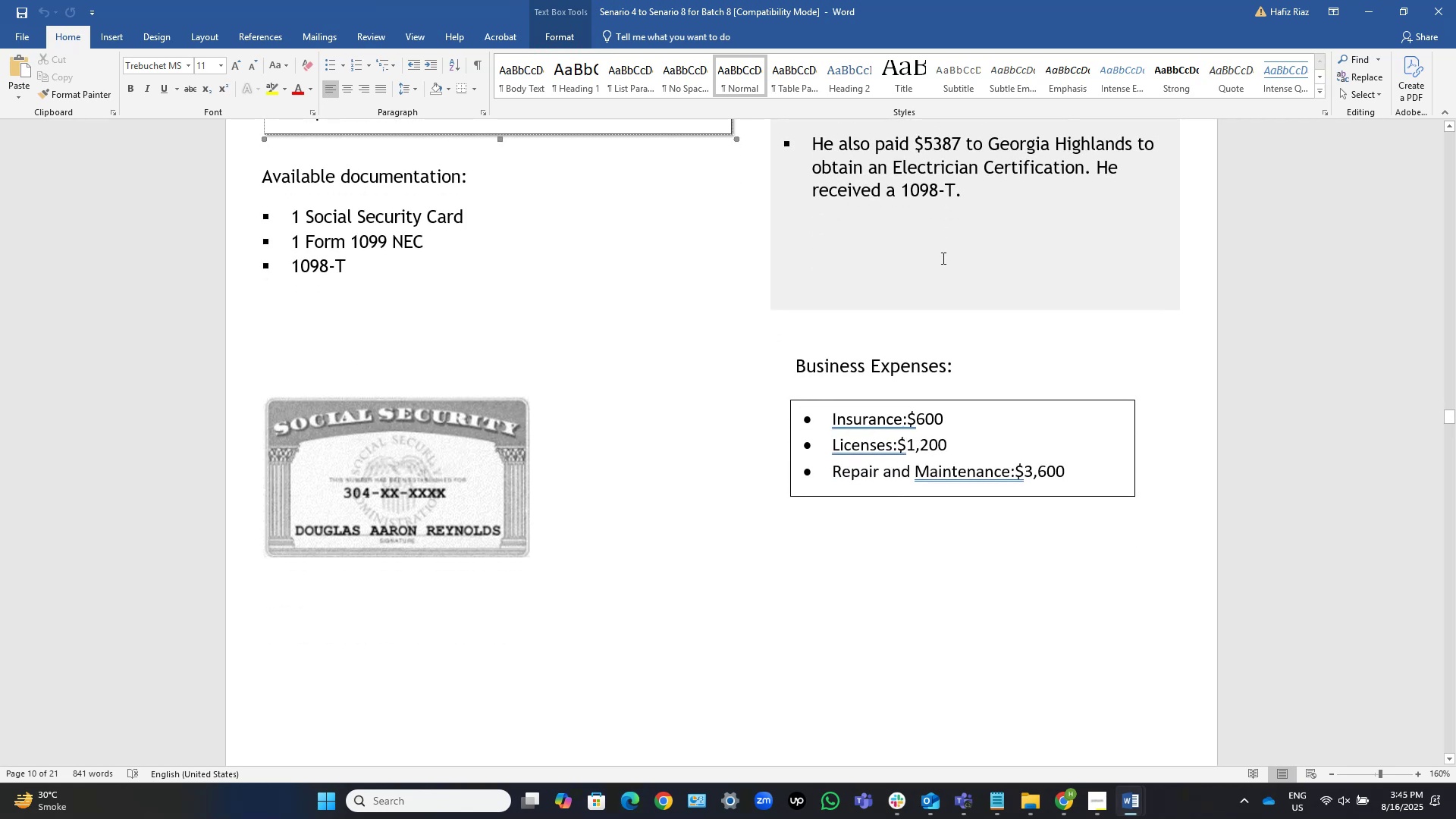 
scroll: coordinate [942, 258], scroll_direction: up, amount: 6.0
 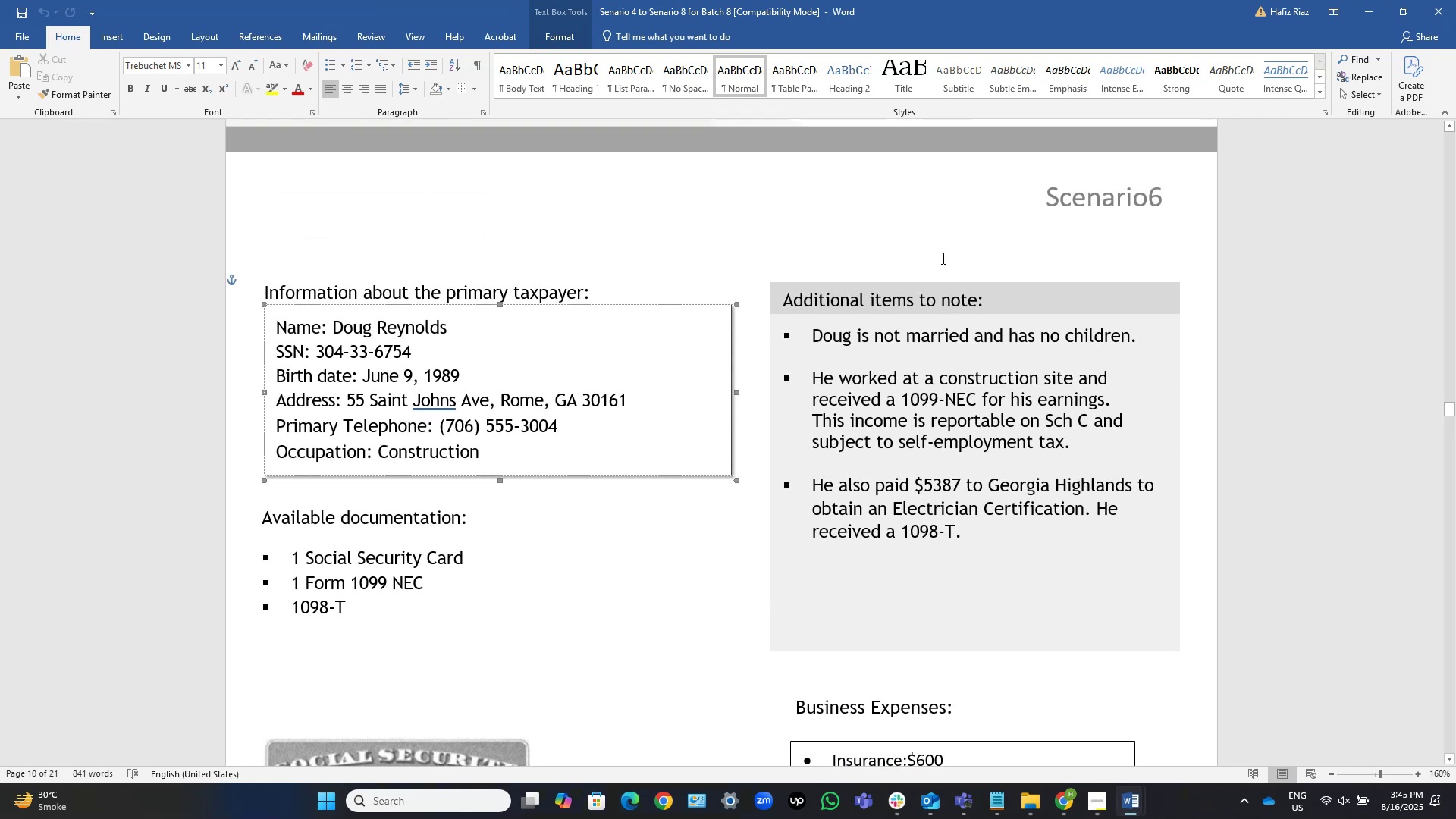 
scroll: coordinate [942, 258], scroll_direction: down, amount: 4.0
 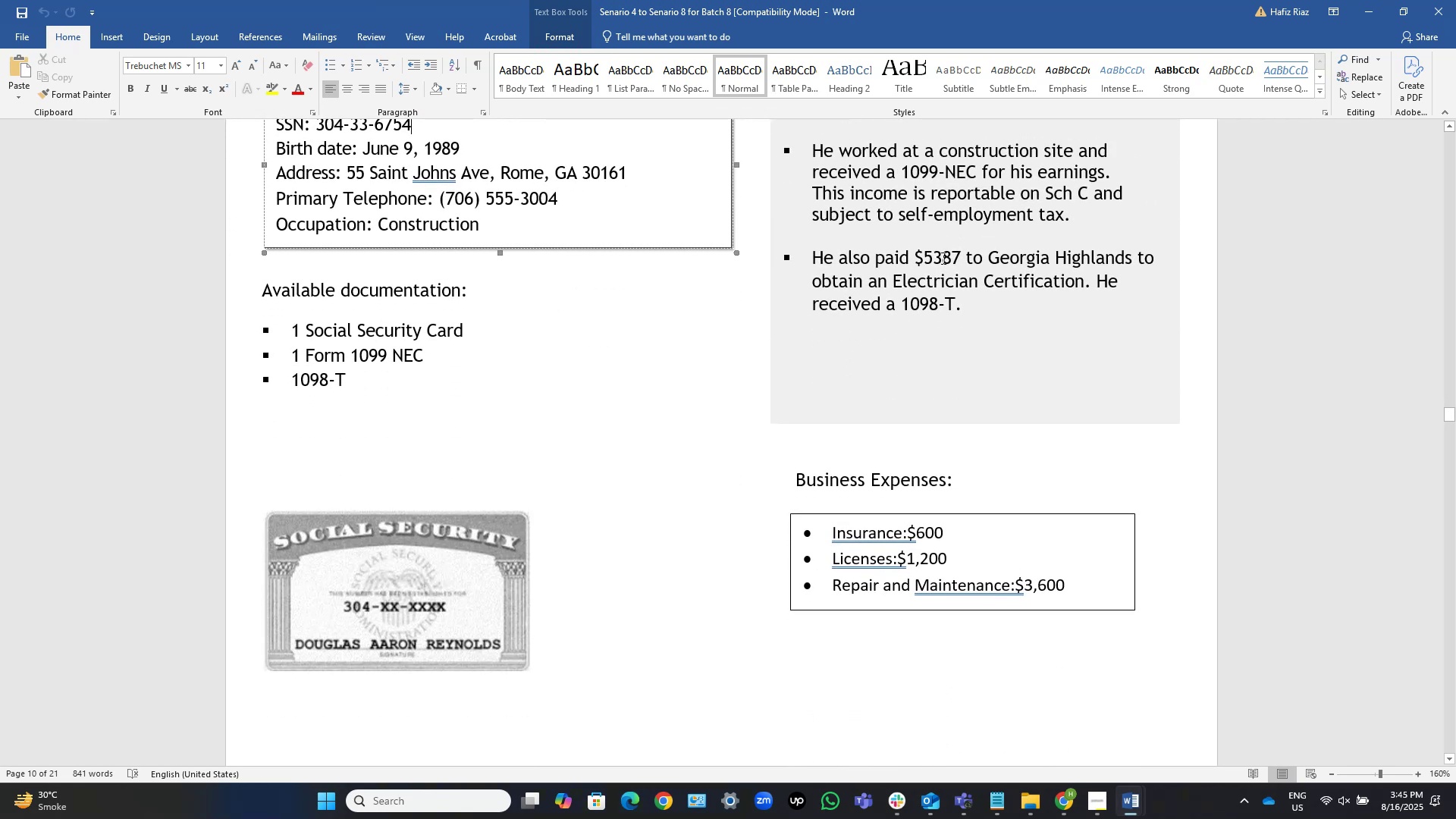 
scroll: coordinate [942, 258], scroll_direction: up, amount: 3.0
 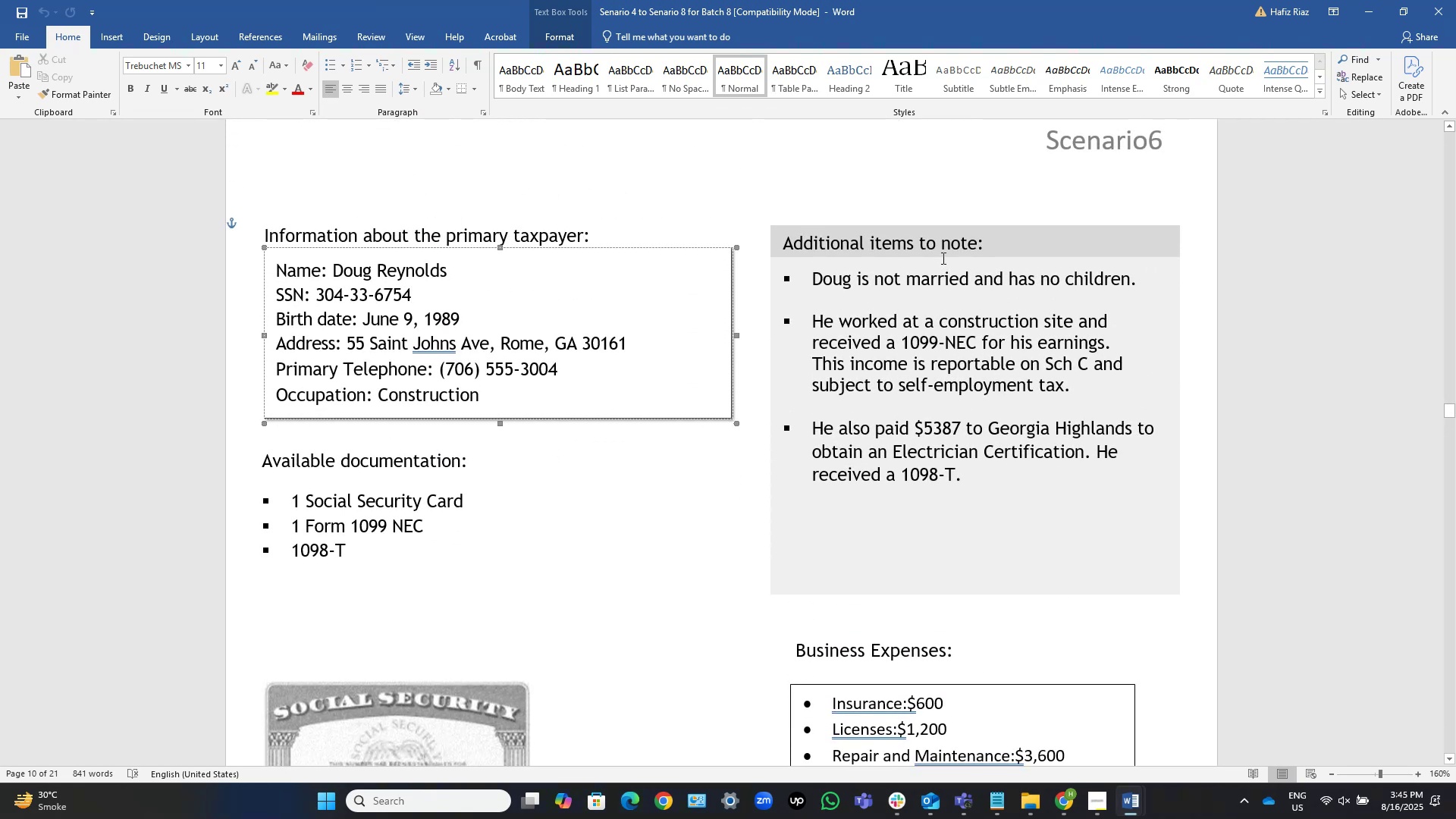 
scroll: coordinate [942, 258], scroll_direction: down, amount: 2.0
 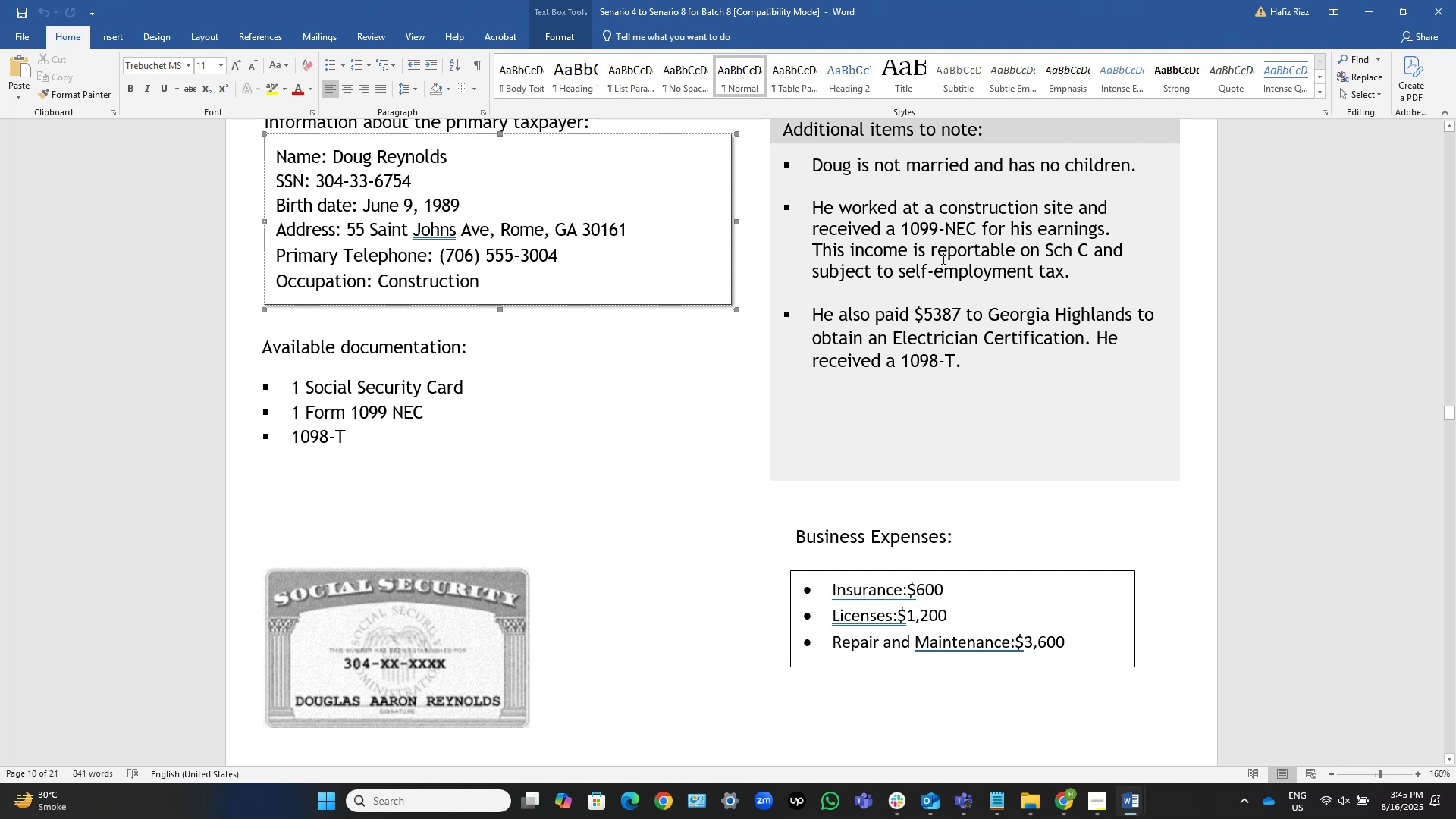 
wait(5.82)
 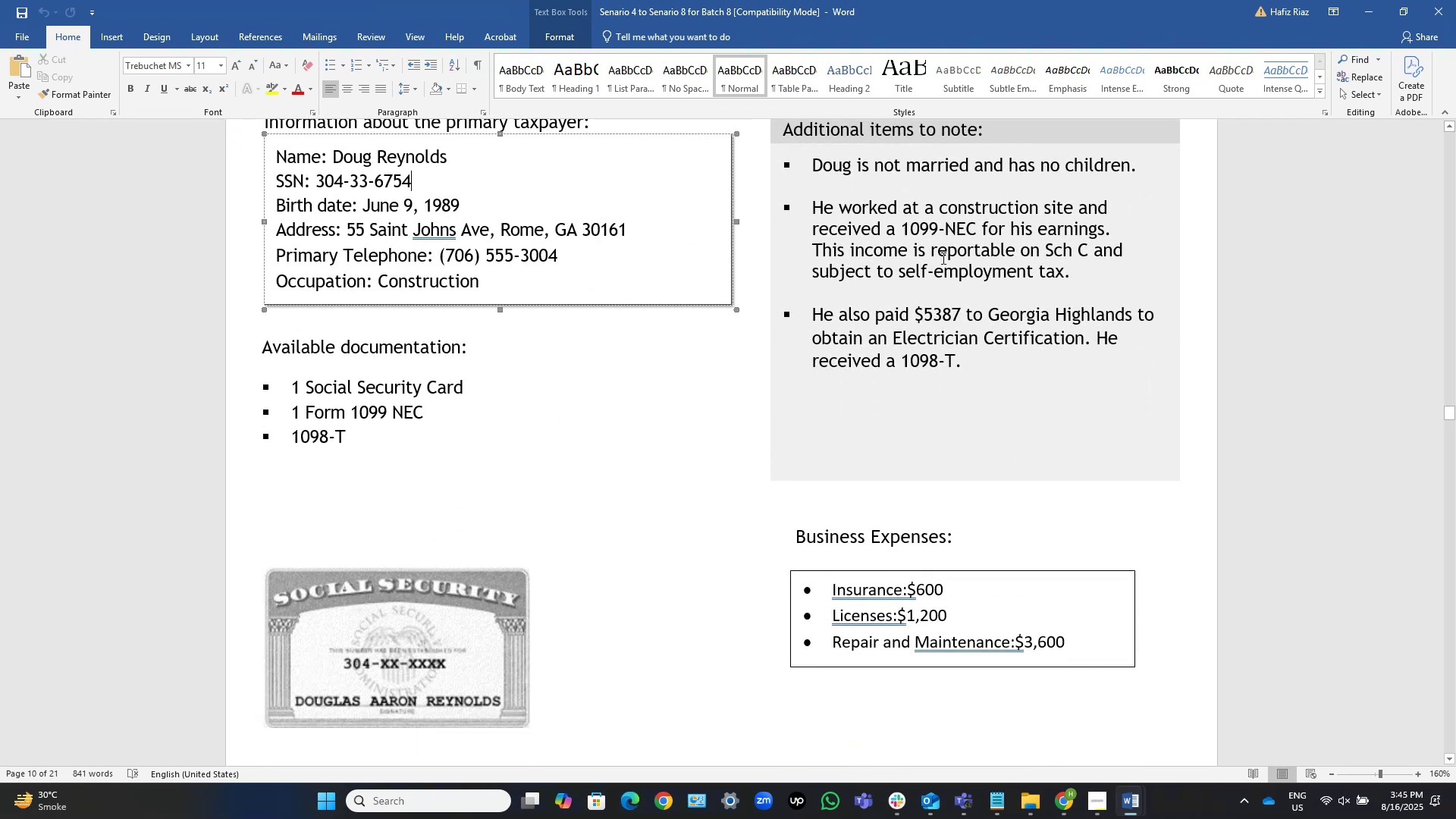 
scroll: coordinate [942, 258], scroll_direction: down, amount: 19.0
 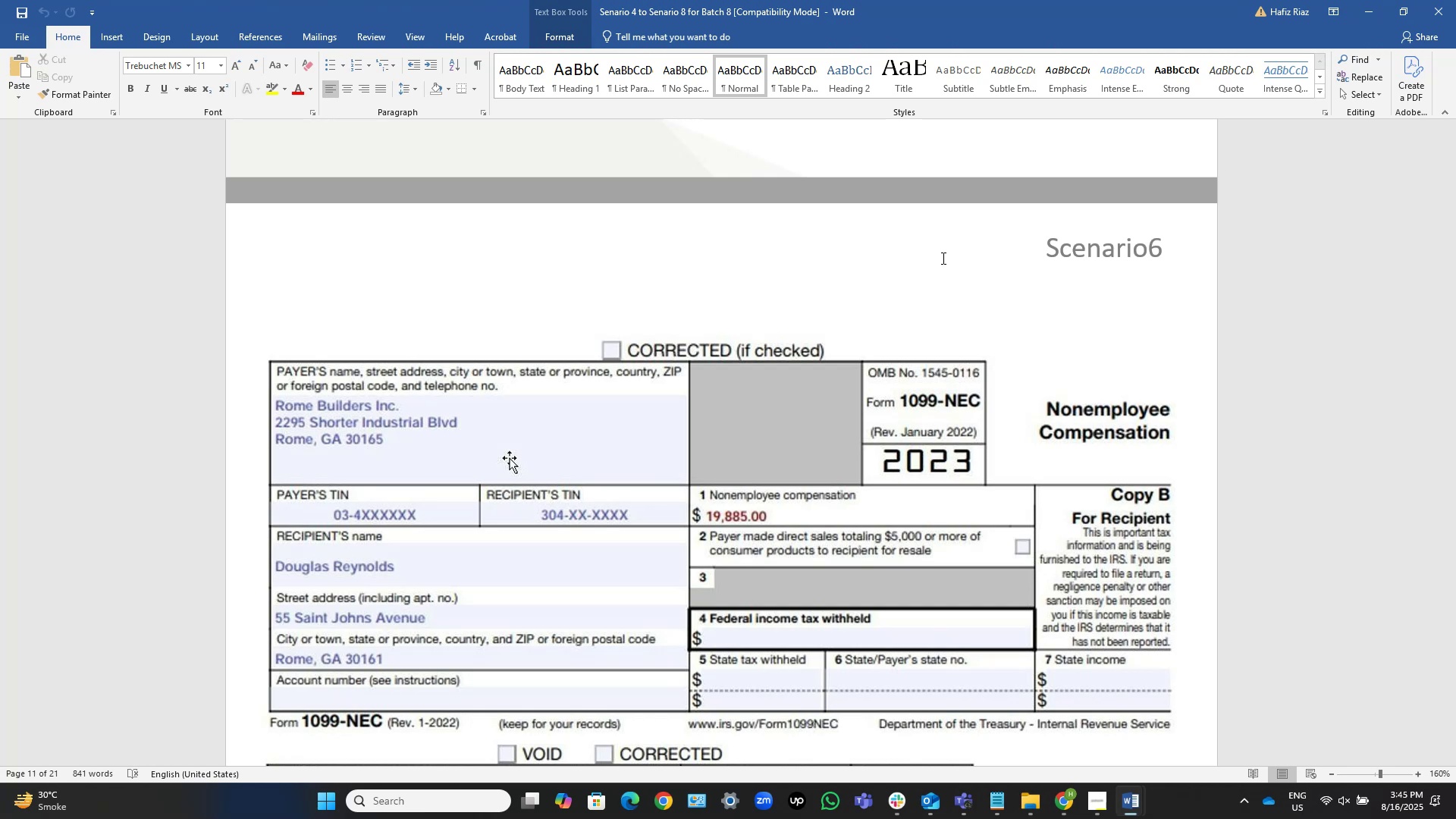 
wait(25.09)
 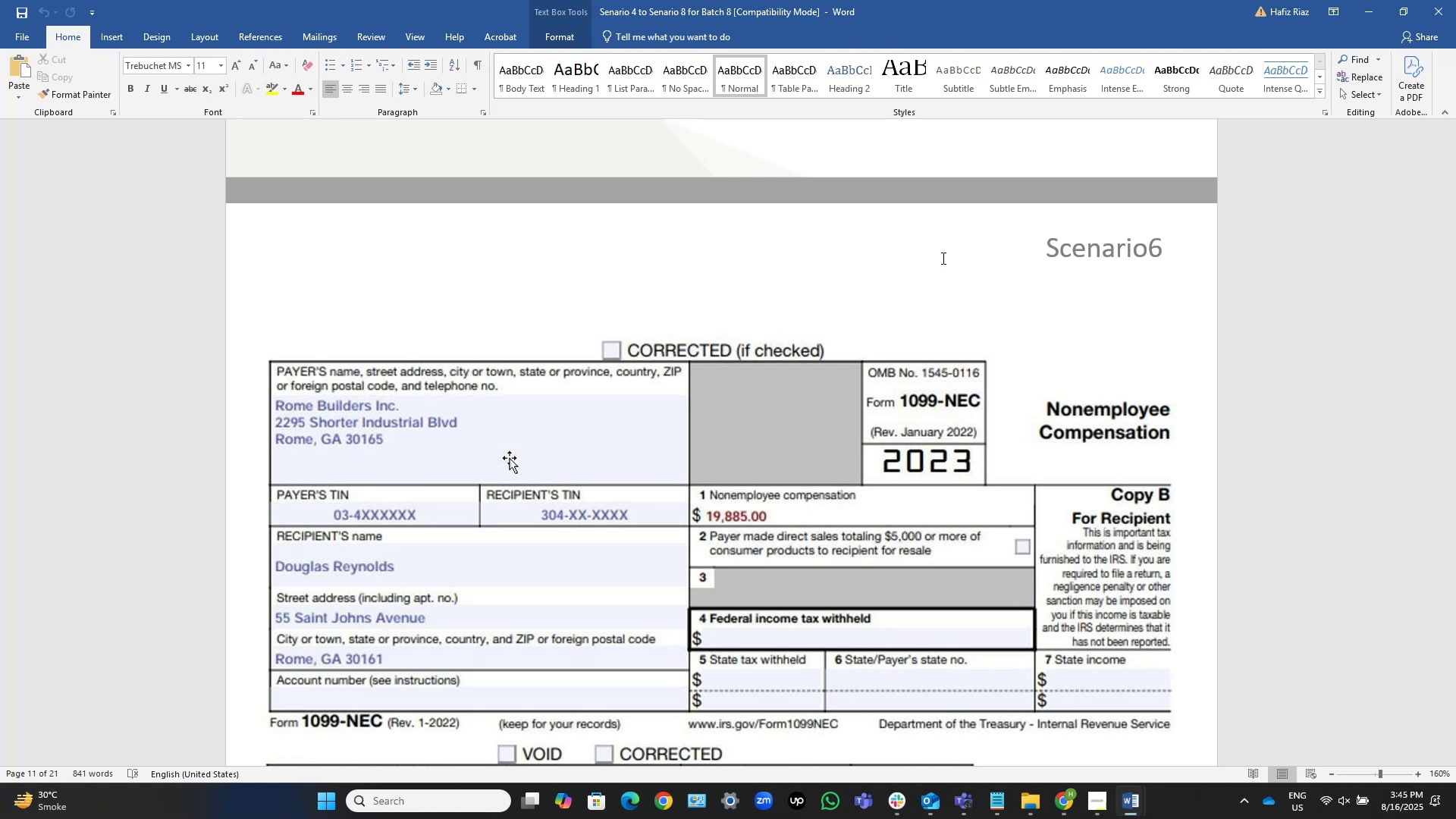 
scroll: coordinate [943, 271], scroll_direction: down, amount: 9.0
 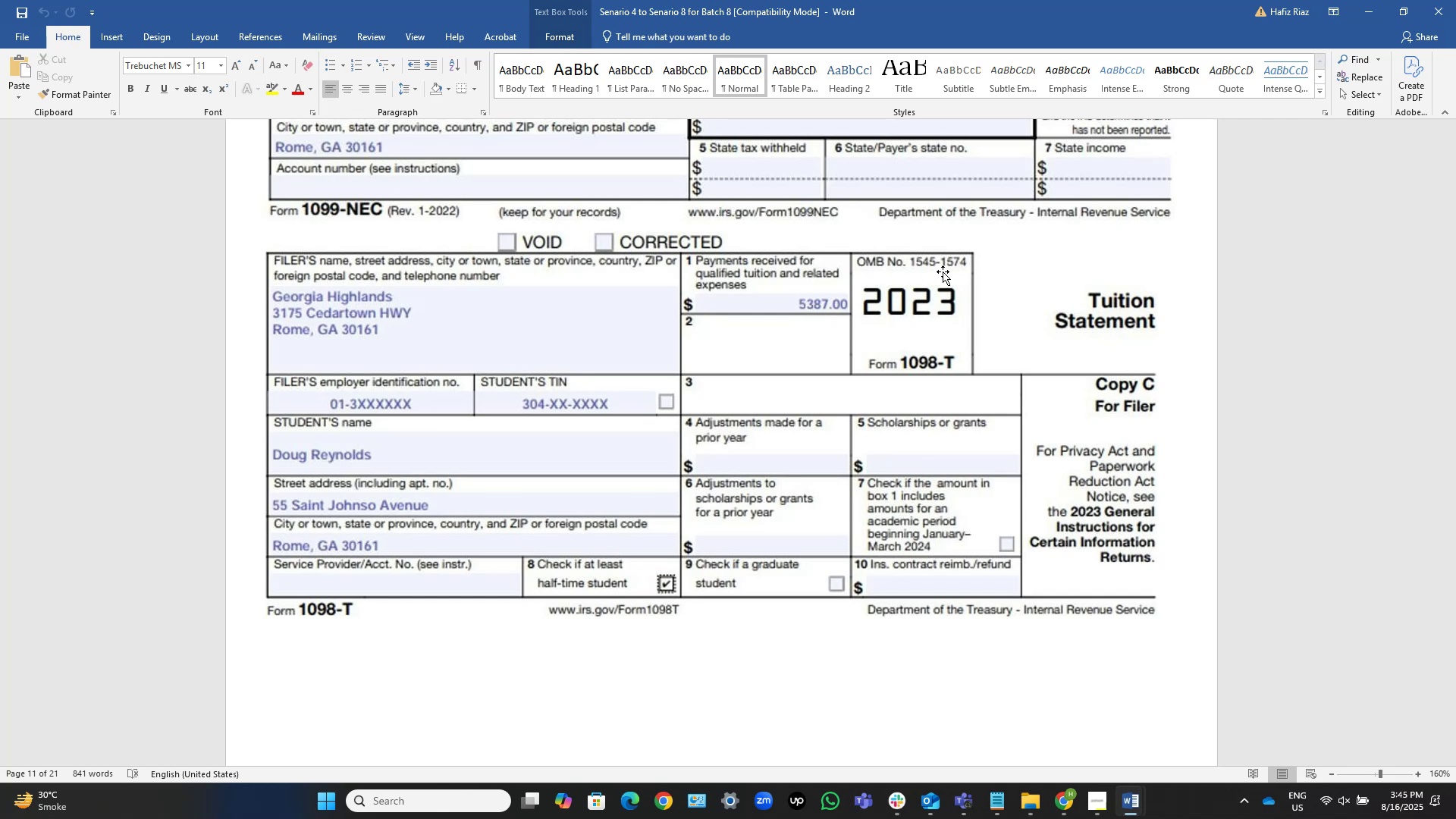 
wait(20.37)
 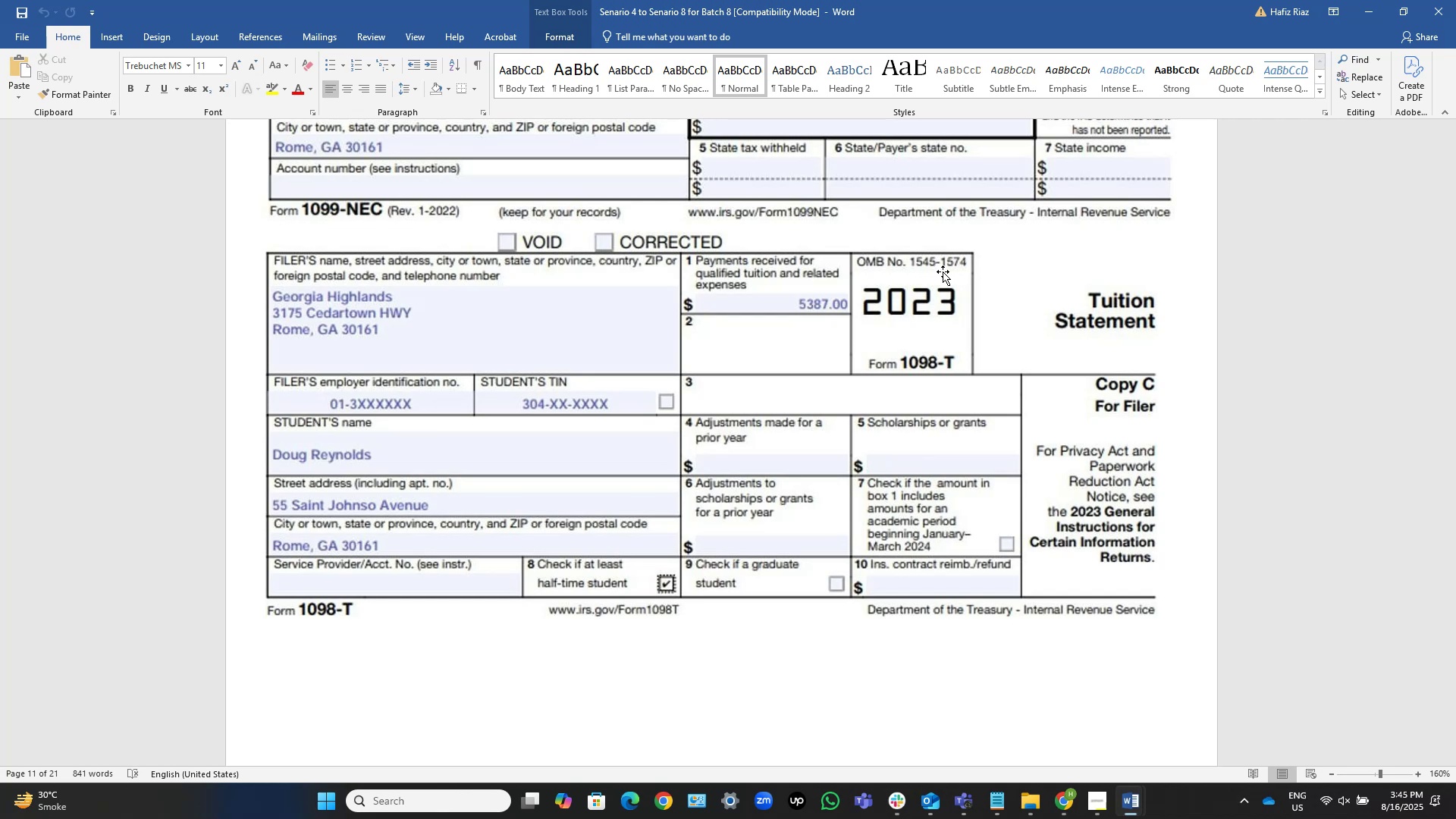 
scroll: coordinate [943, 271], scroll_direction: up, amount: 39.0
 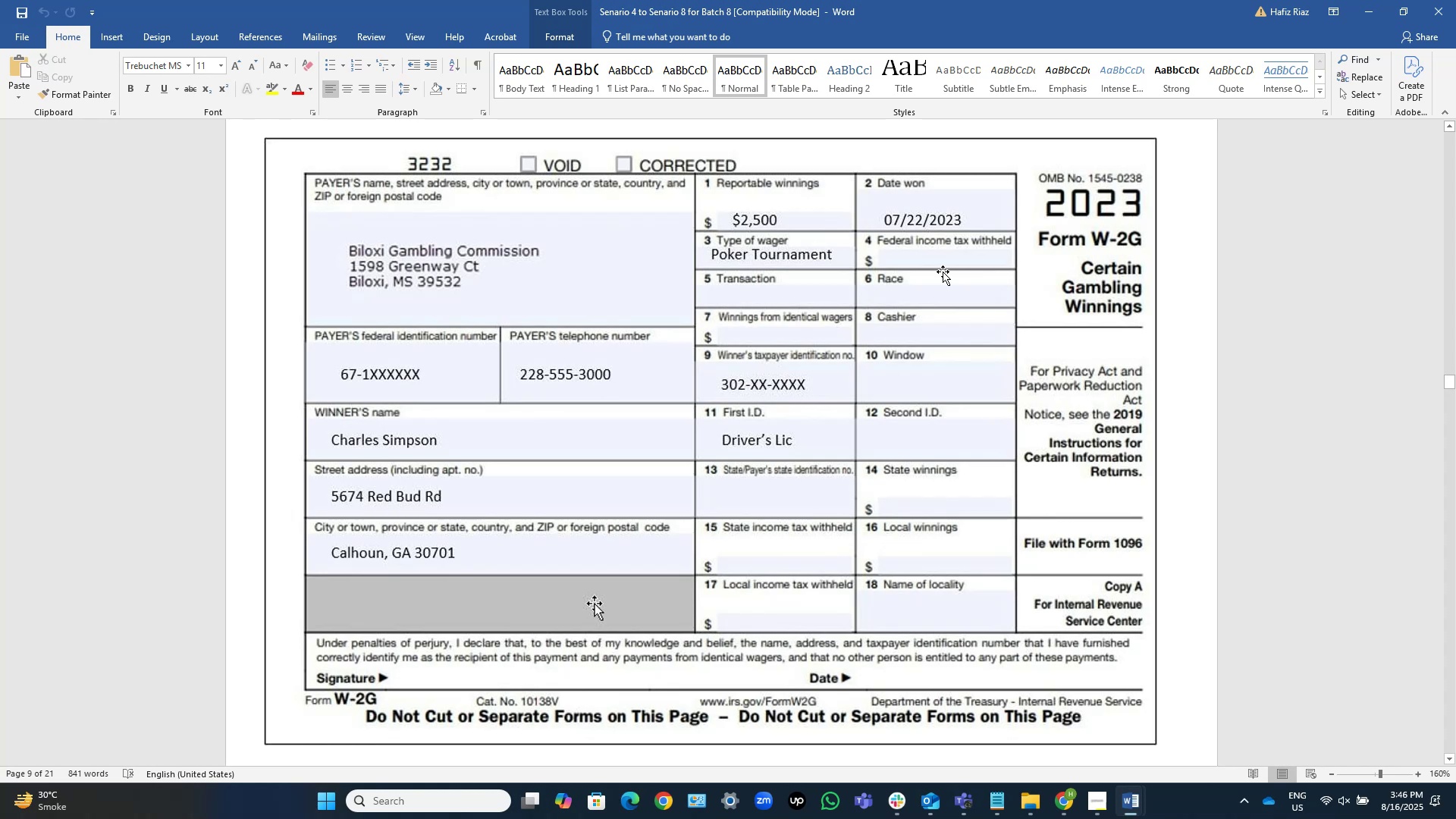 
scroll: coordinate [943, 271], scroll_direction: down, amount: 17.0
 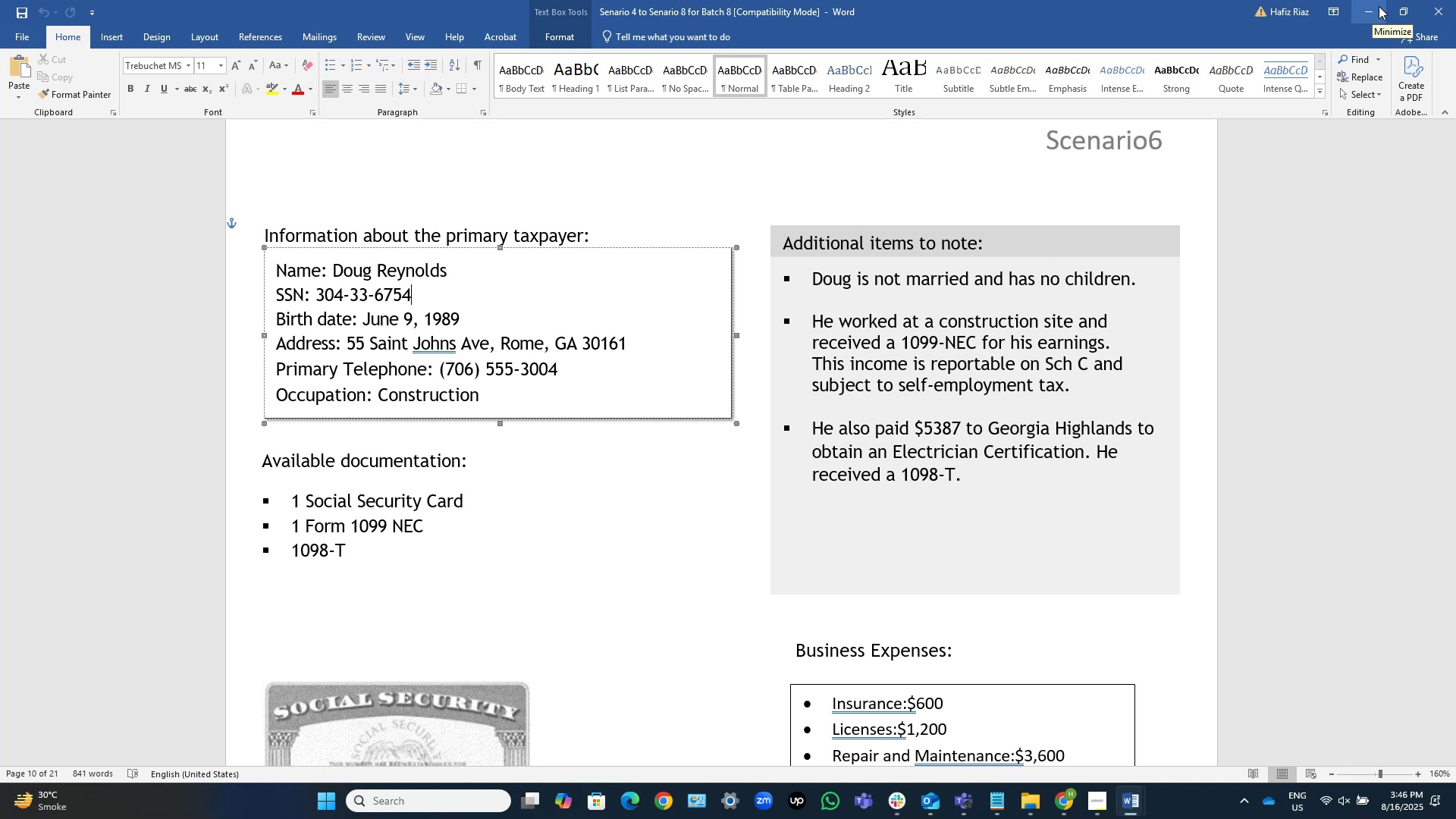 
wait(31.86)
 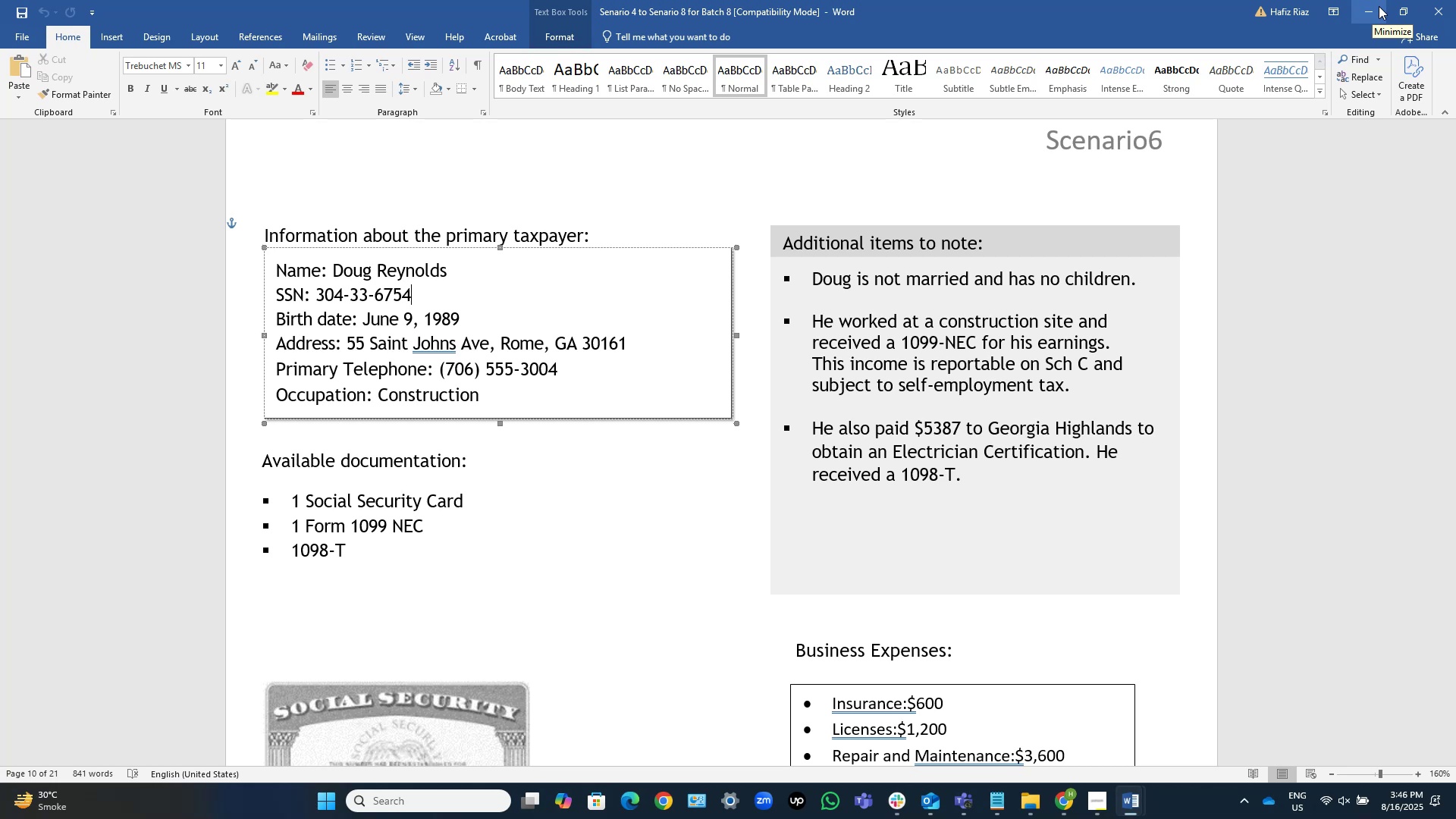 
left_click([1379, 6])
 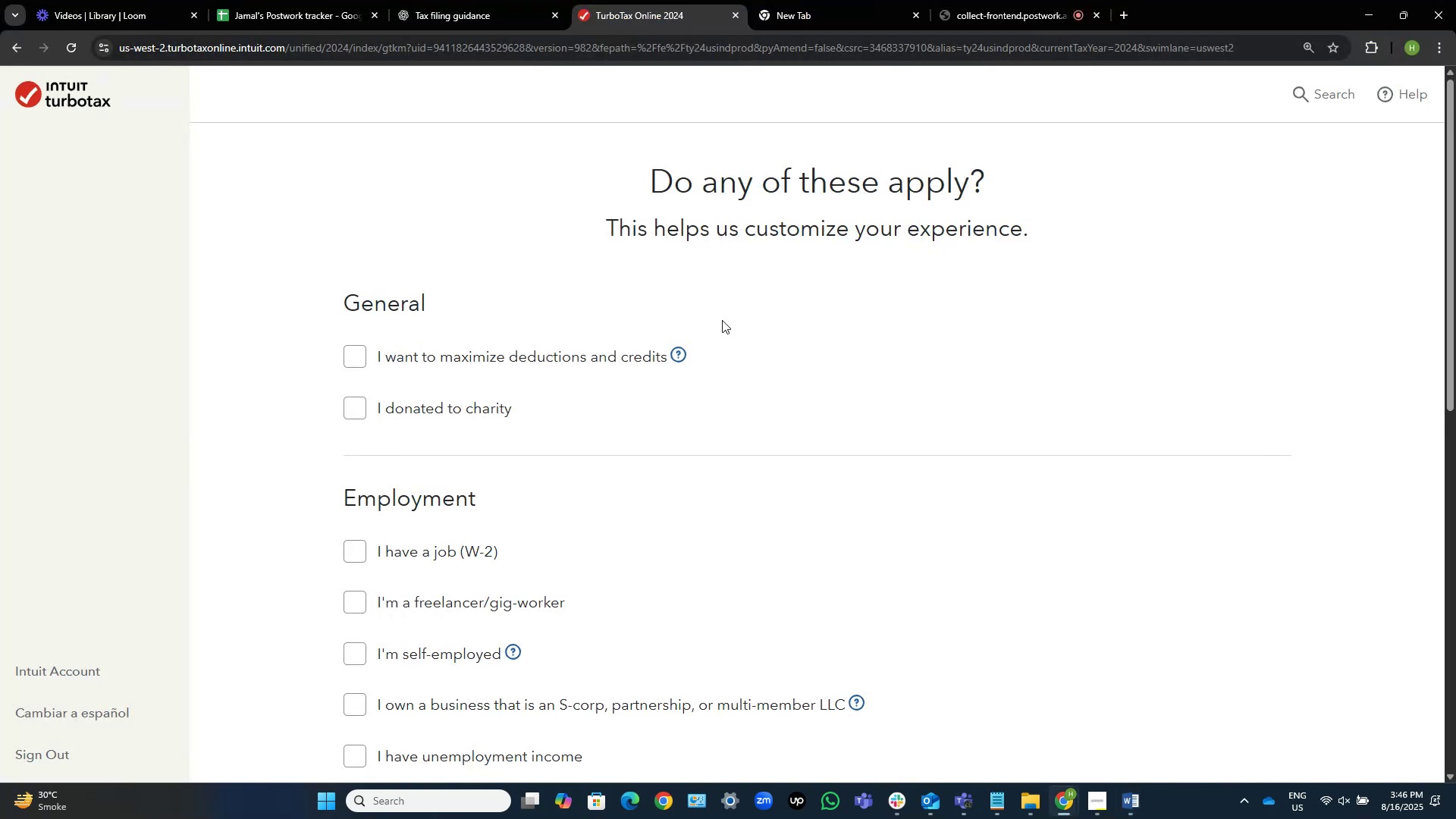 
scroll: coordinate [568, 383], scroll_direction: down, amount: 3.0
 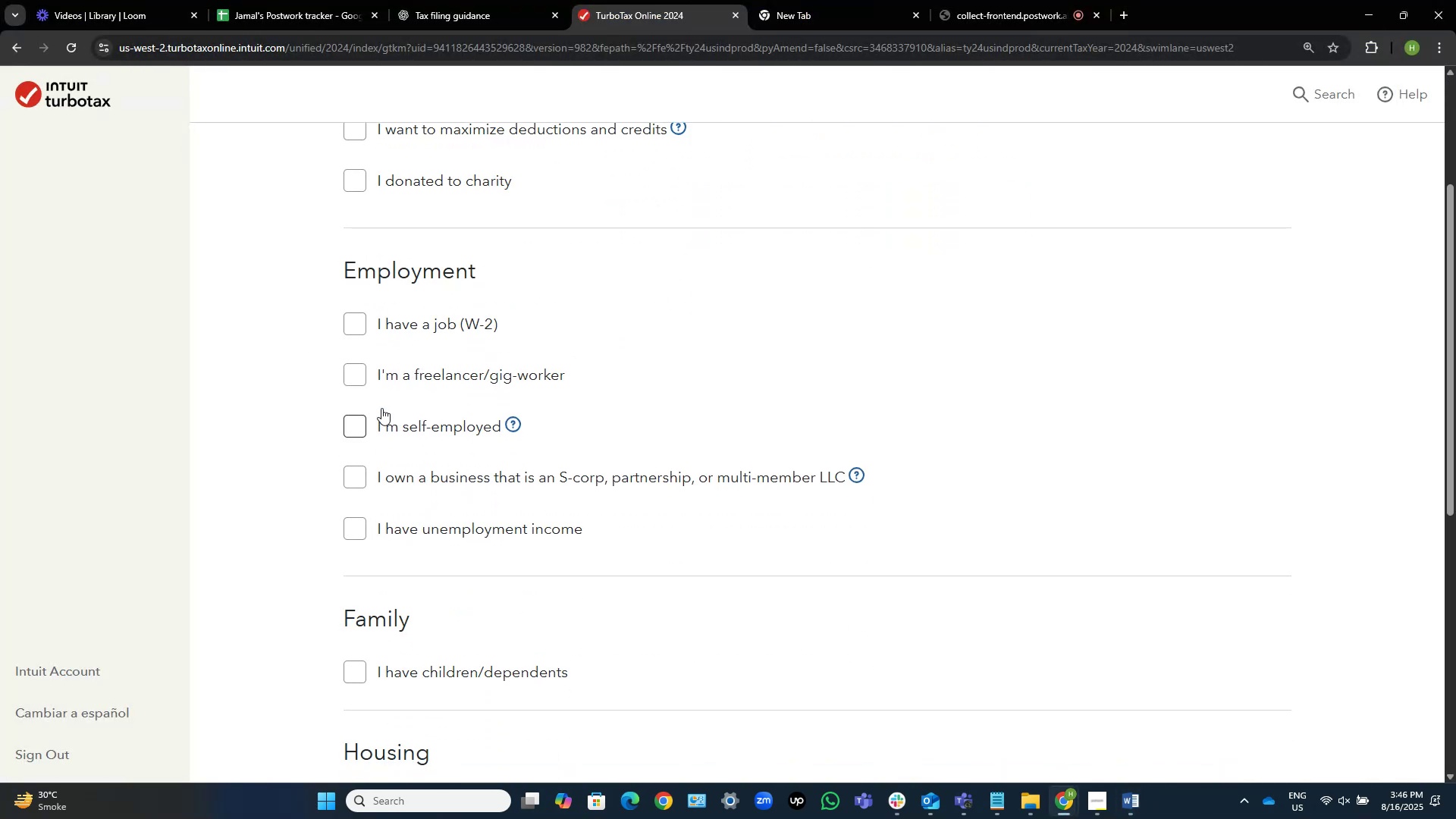 
left_click([372, 410])
 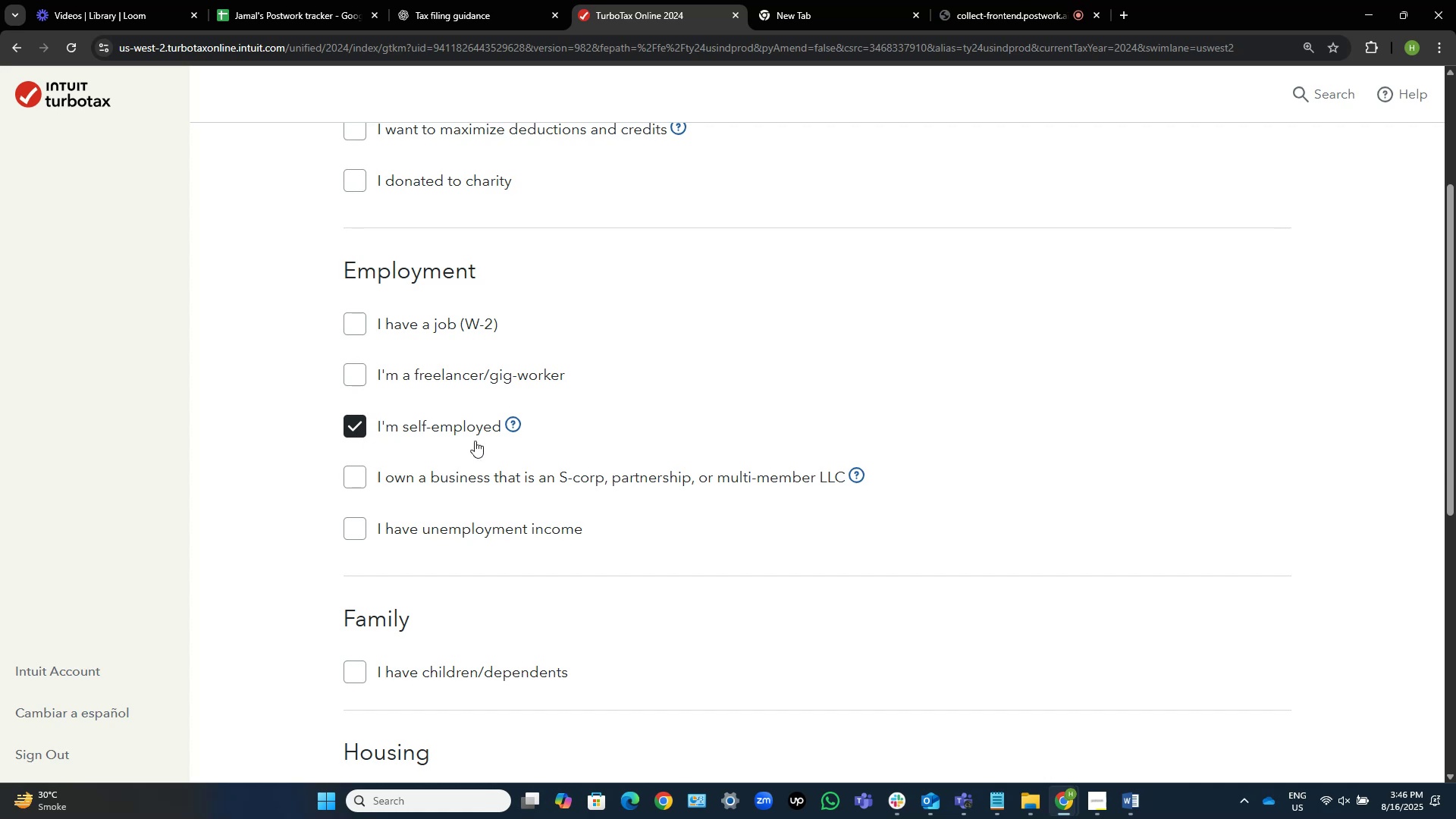 
scroll: coordinate [566, 390], scroll_direction: up, amount: 2.0
 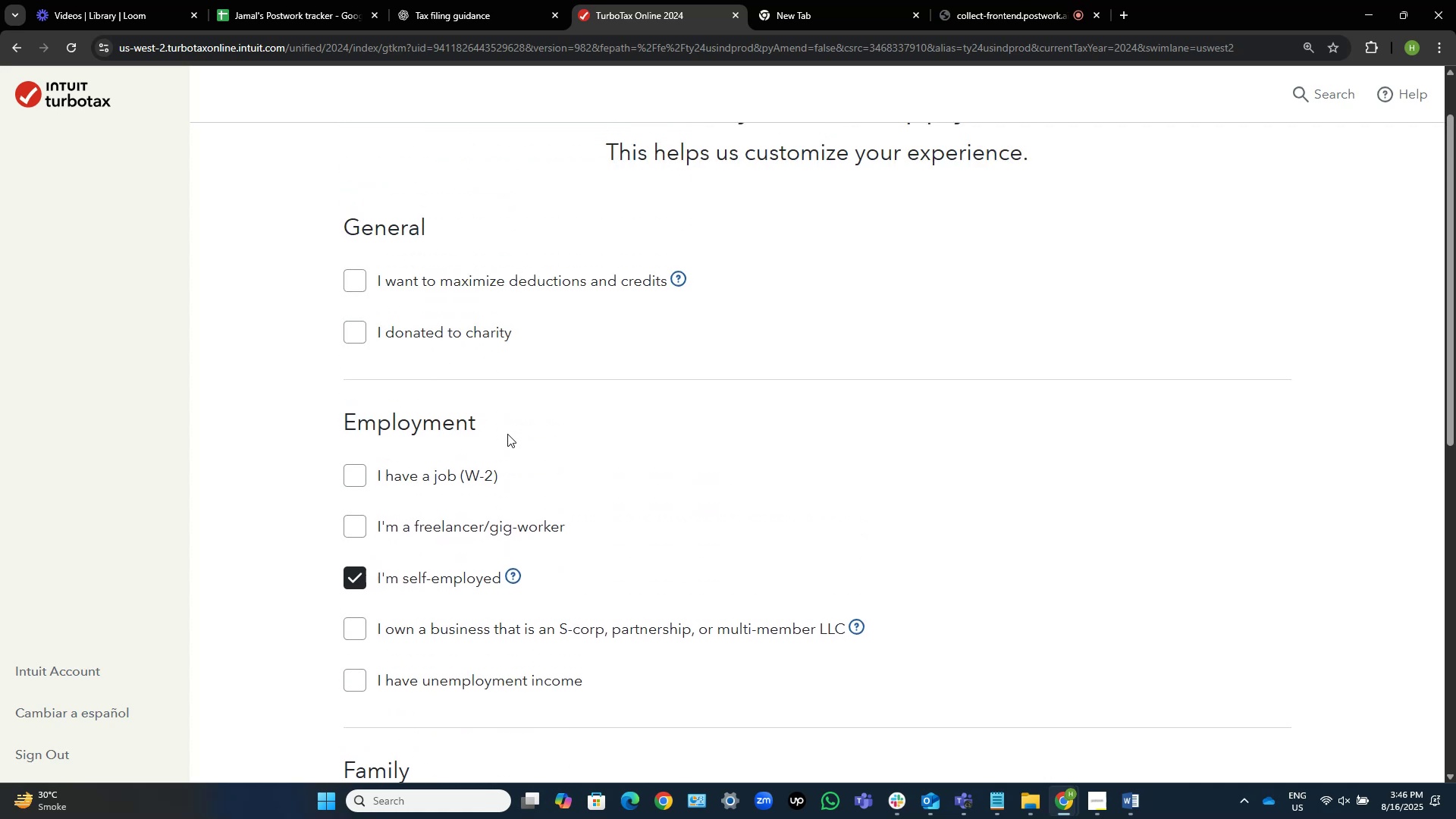 
scroll: coordinate [531, 550], scroll_direction: down, amount: 7.0
 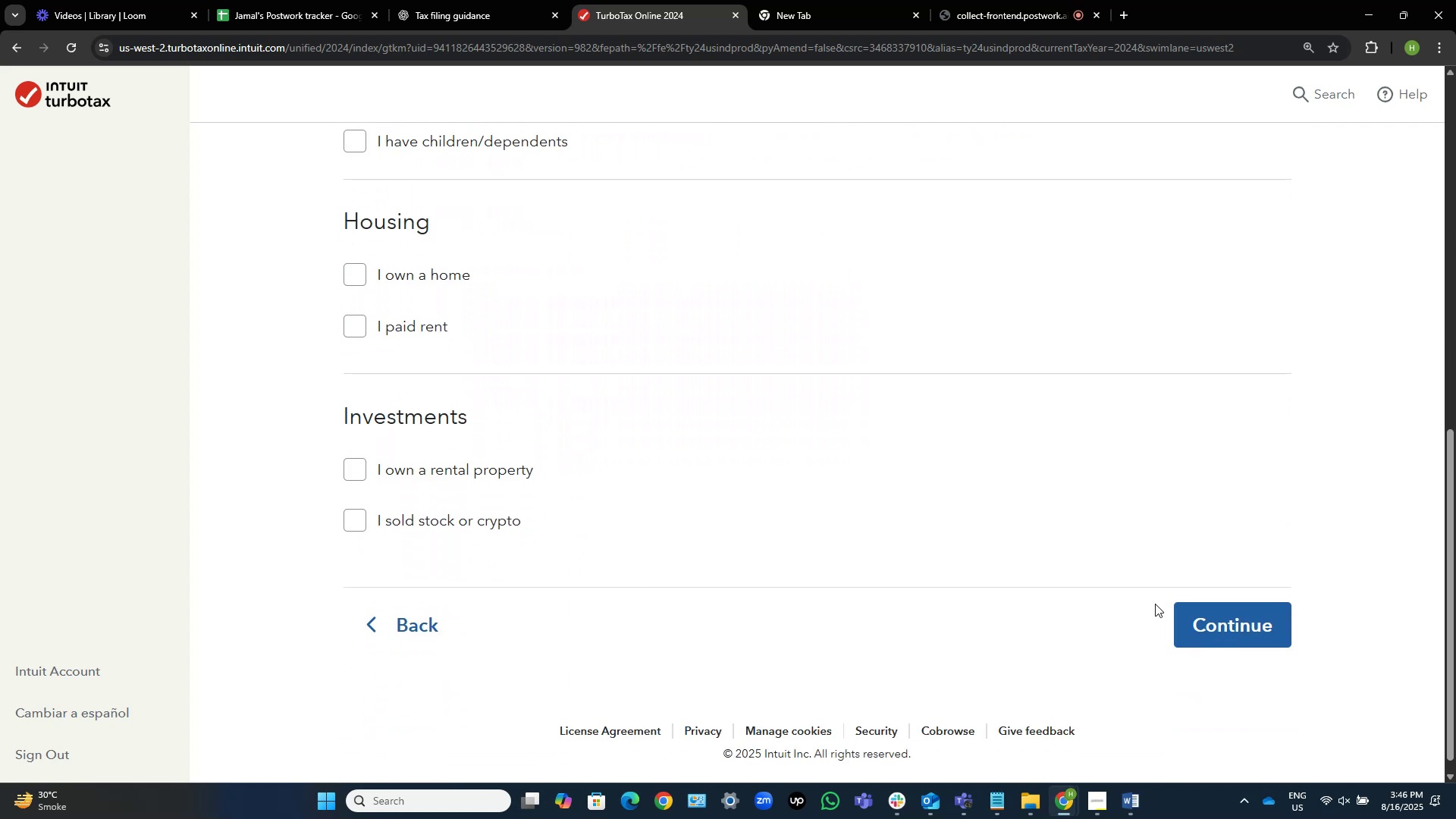 
left_click([1222, 616])
 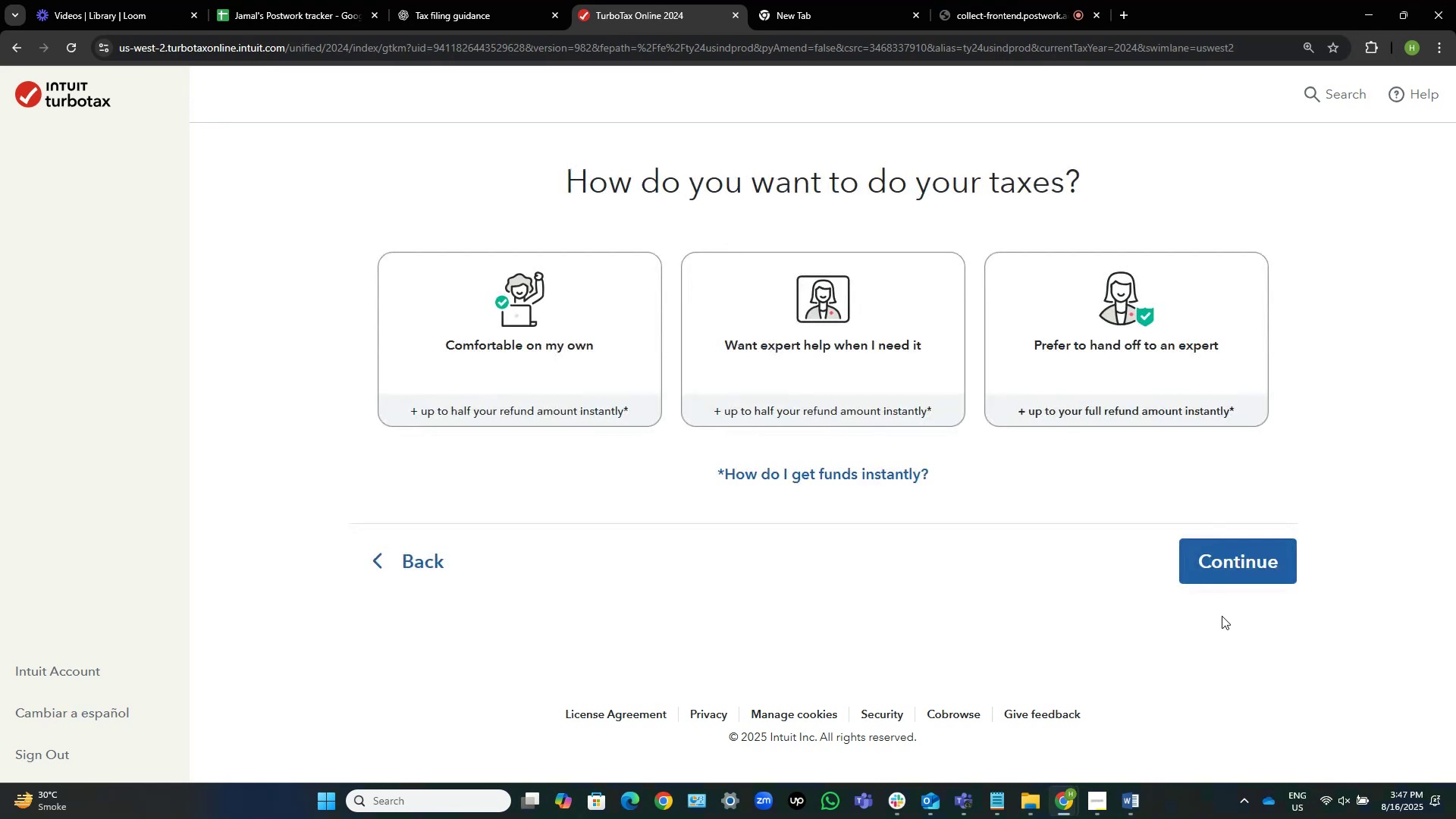 
wait(7.17)
 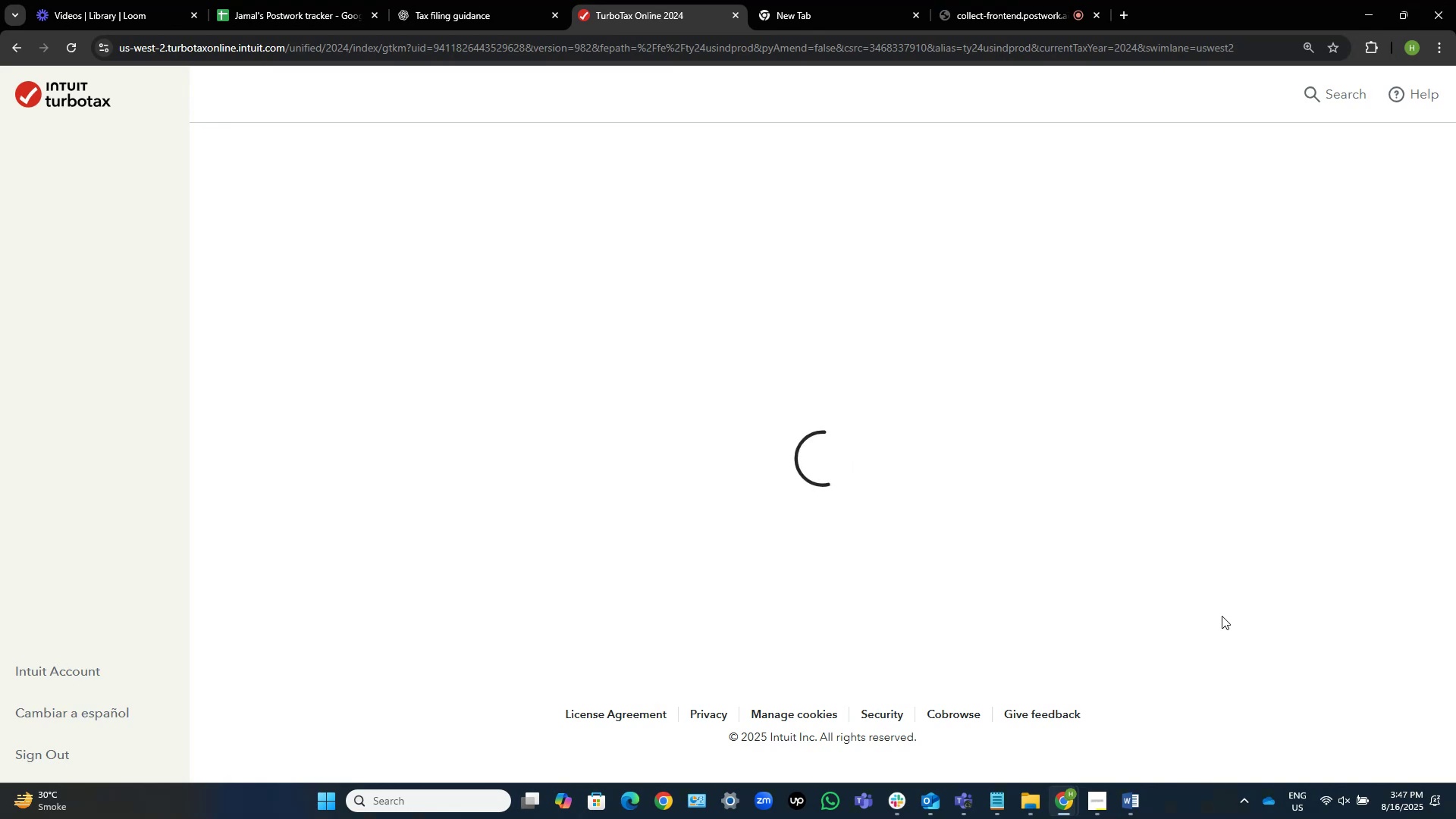 
left_click([528, 294])
 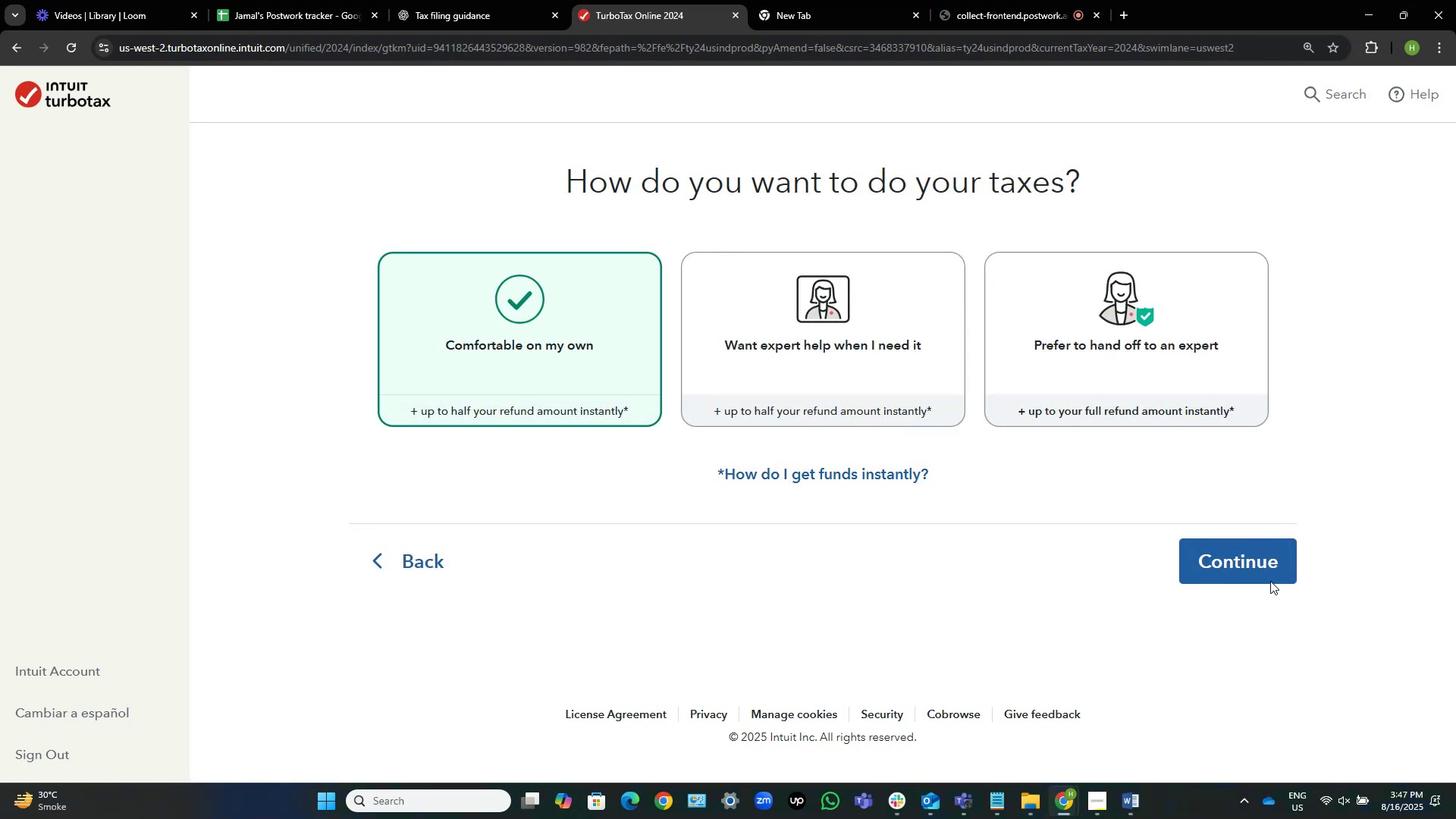 
left_click([1218, 563])
 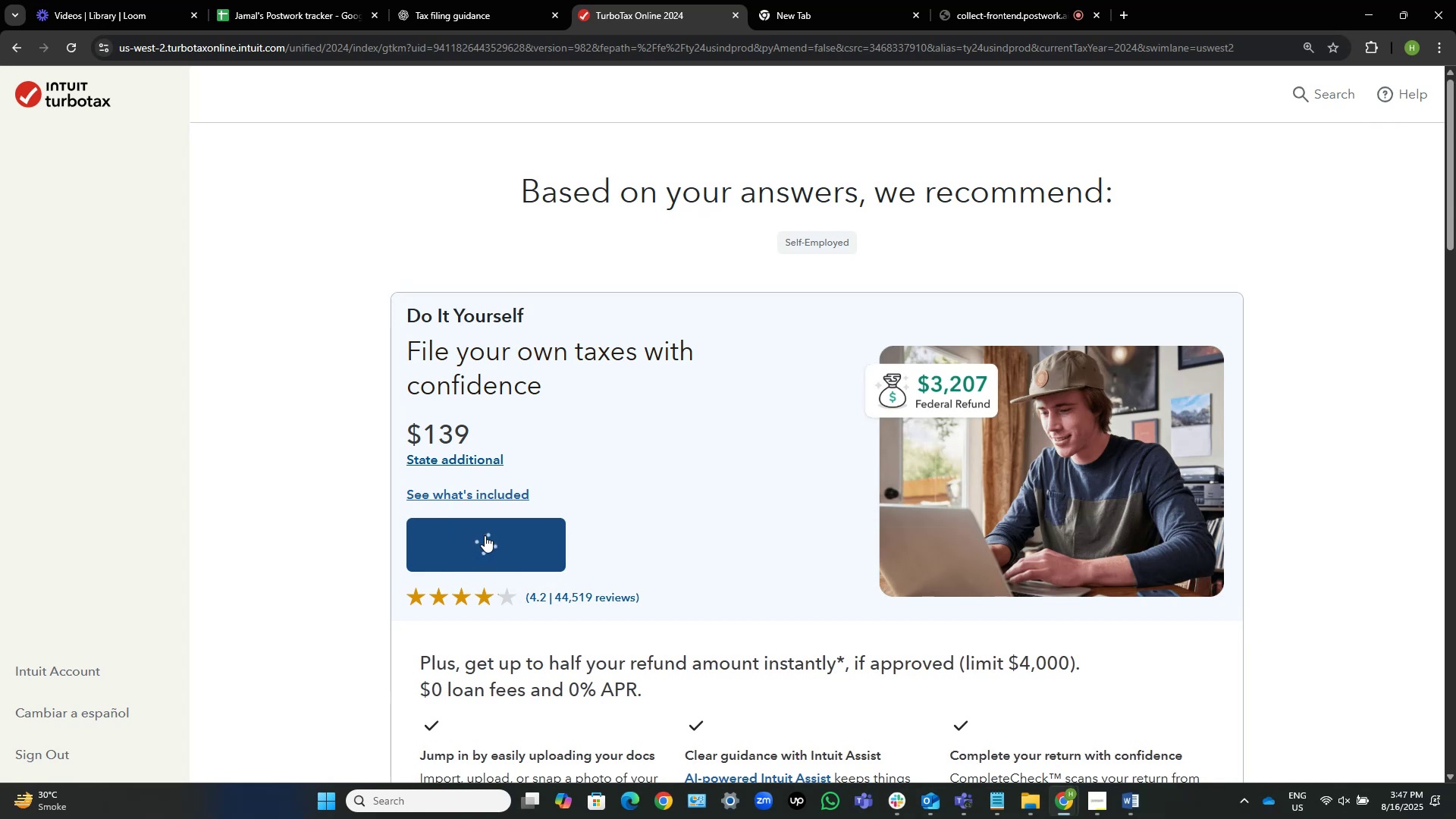 
wait(18.74)
 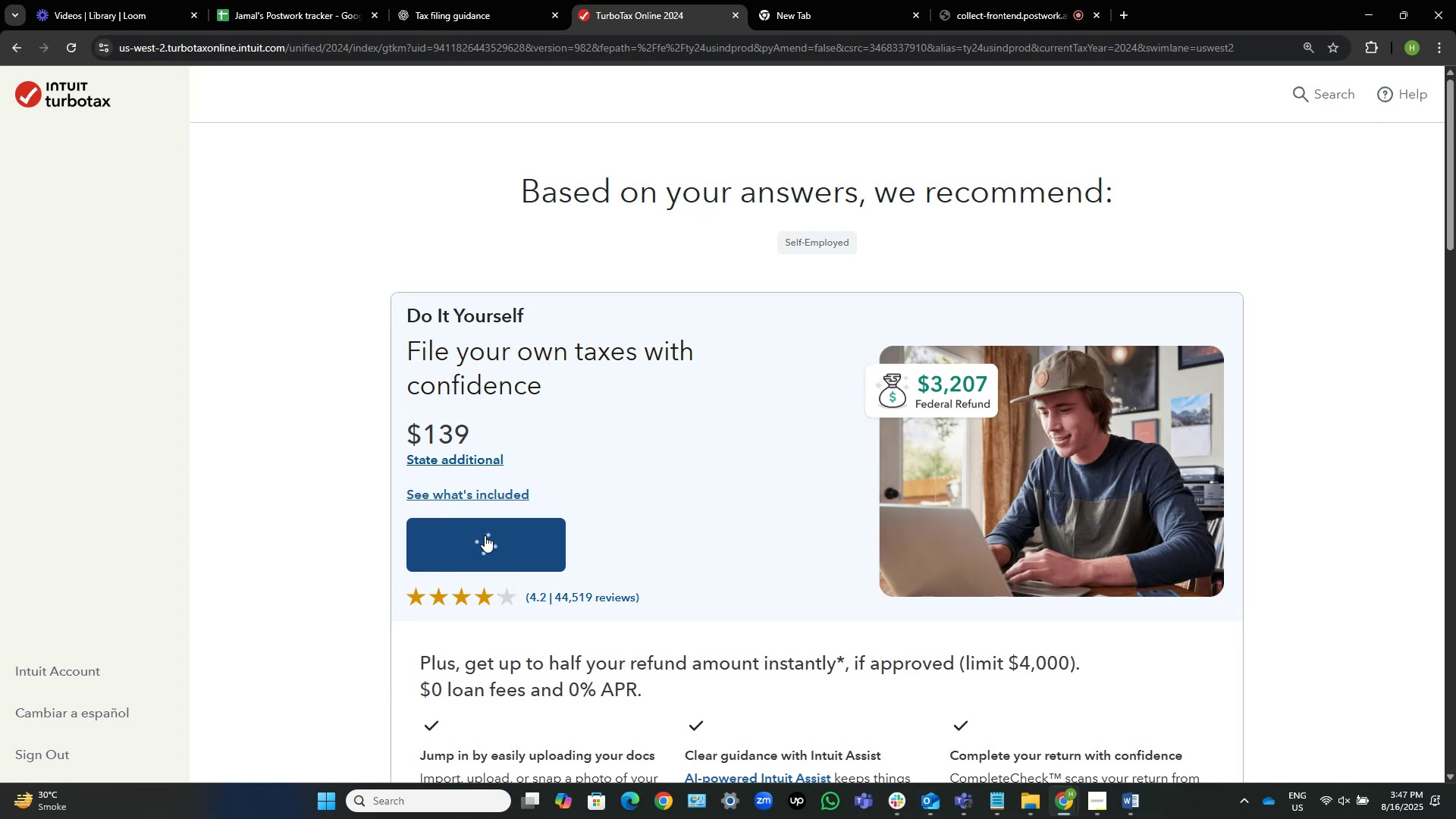 
left_click_drag(start_coordinate=[777, 543], to_coordinate=[782, 540])
 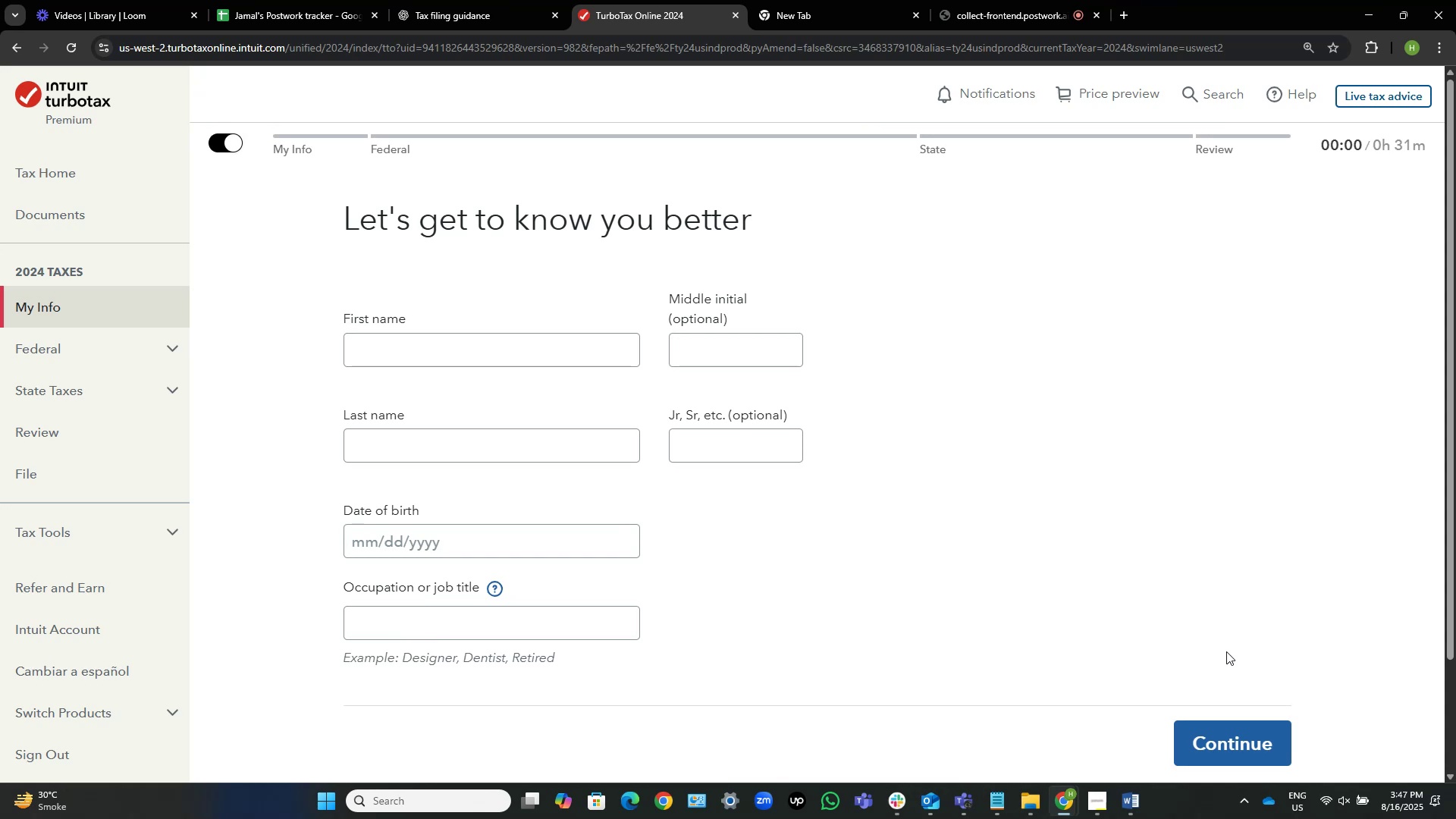 
wait(28.8)
 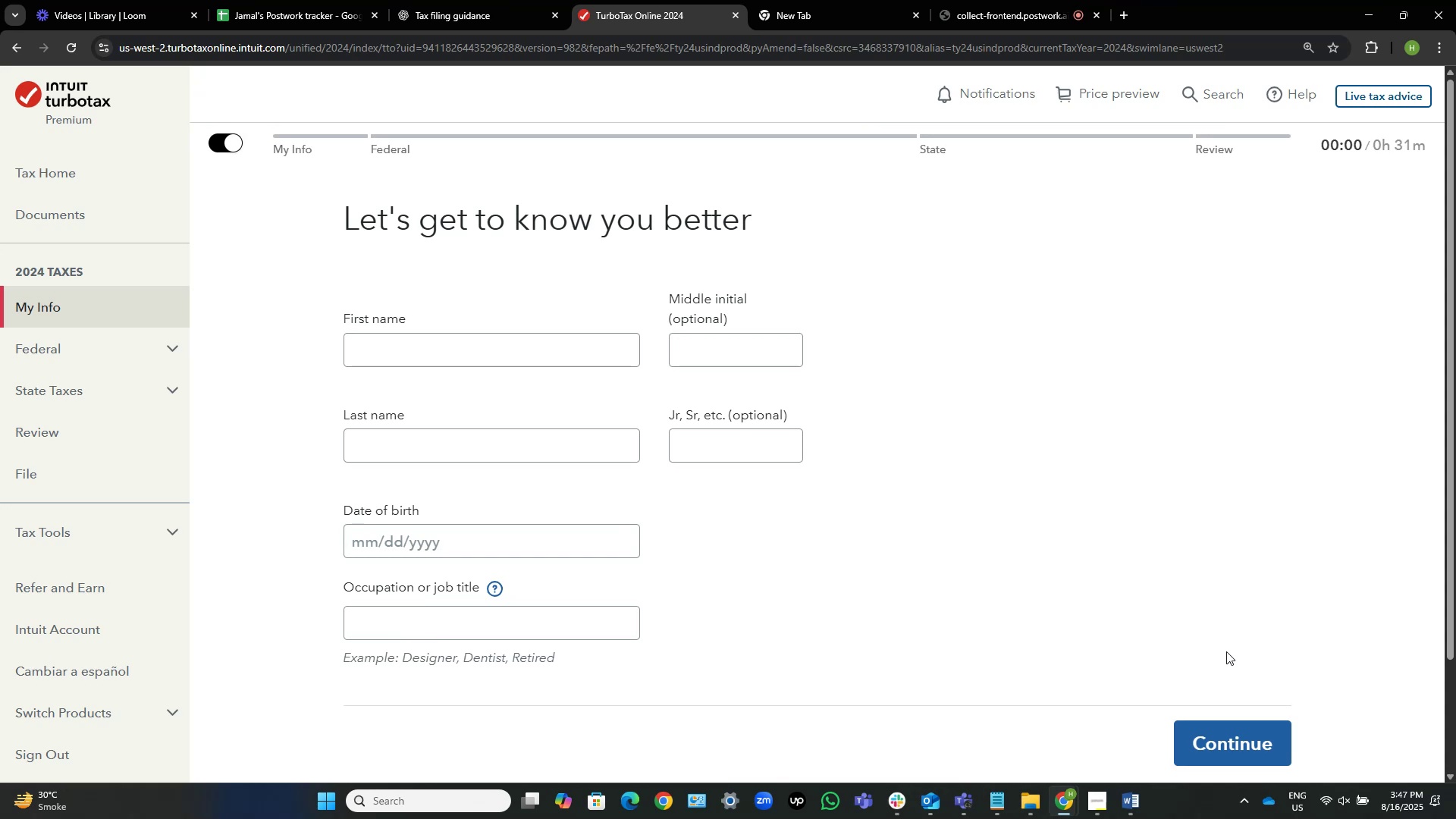 
left_click([968, 0])
 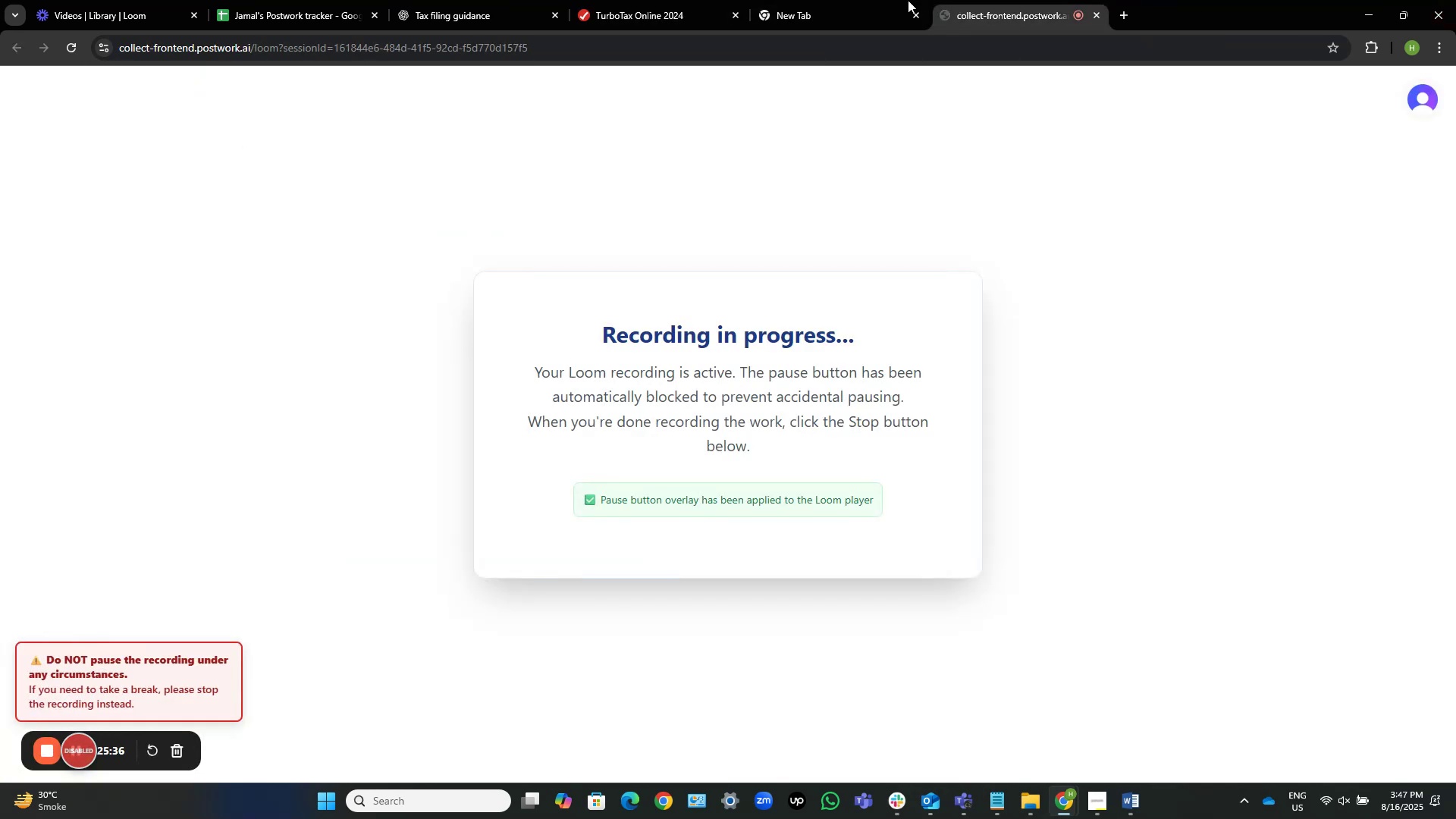 
left_click([601, 0])
 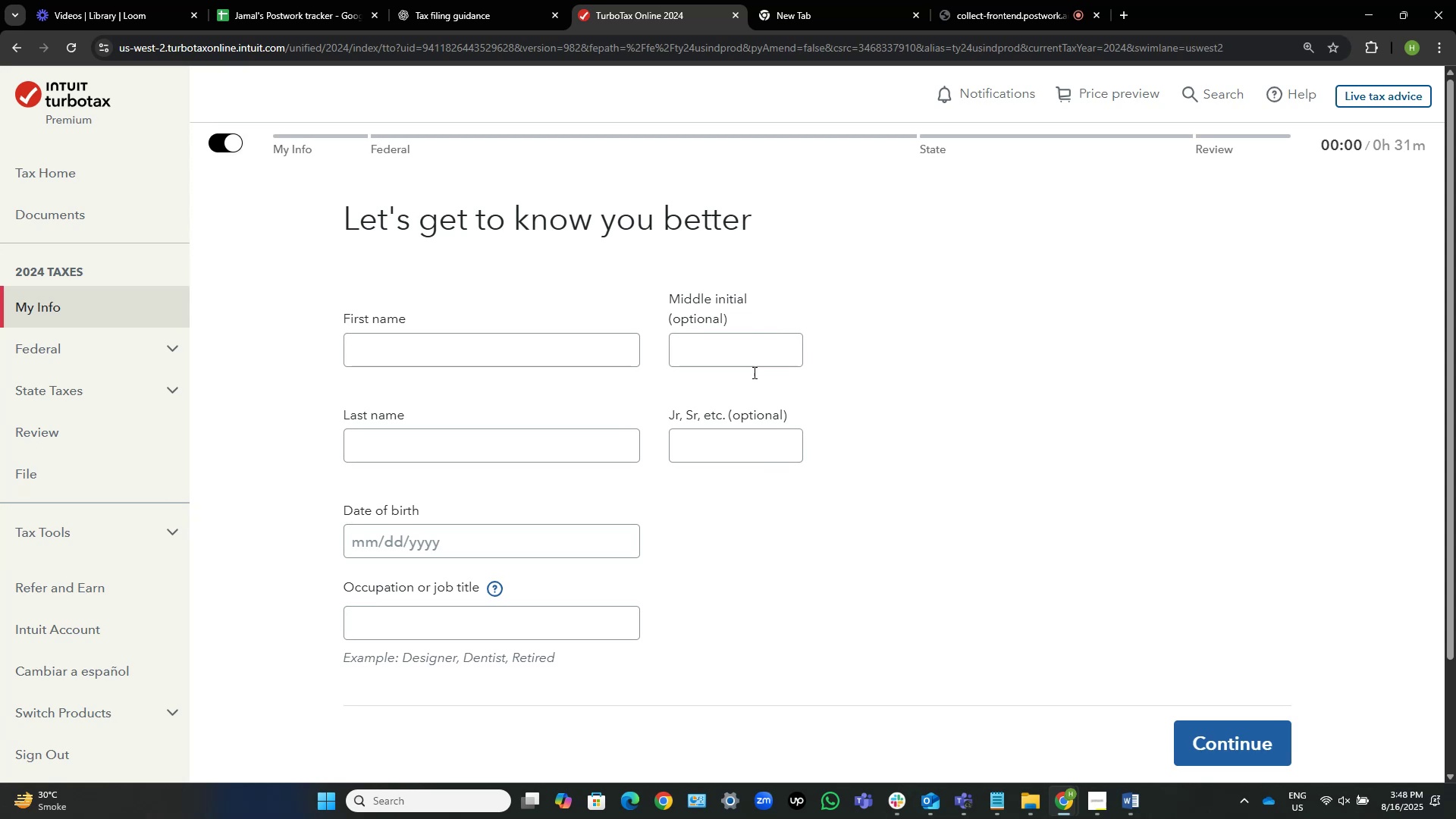 
key(Alt+AltLeft)
 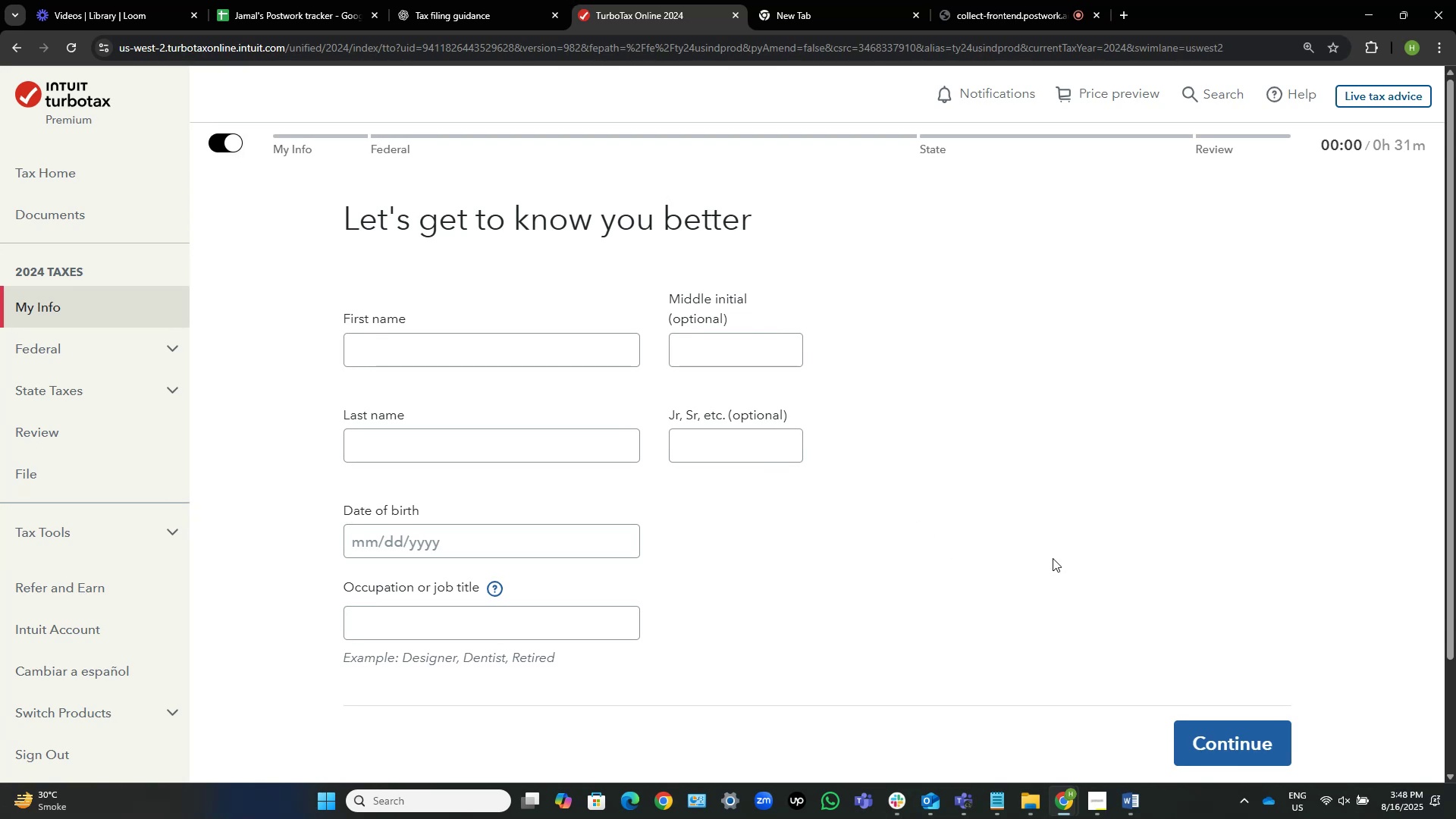 
key(Alt+Tab)
 